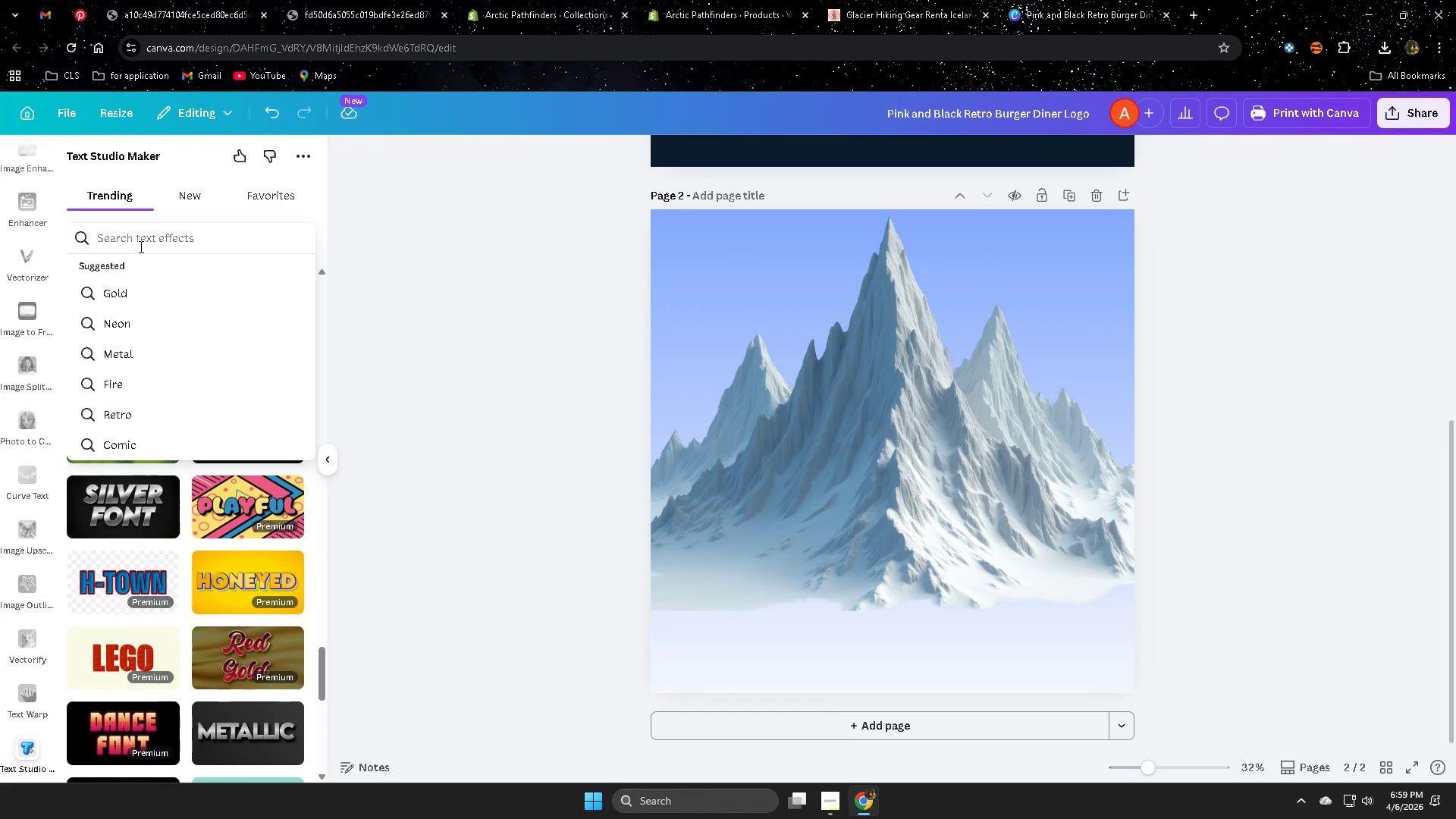 
scroll: coordinate [127, 492], scroll_direction: down, amount: 4.0
 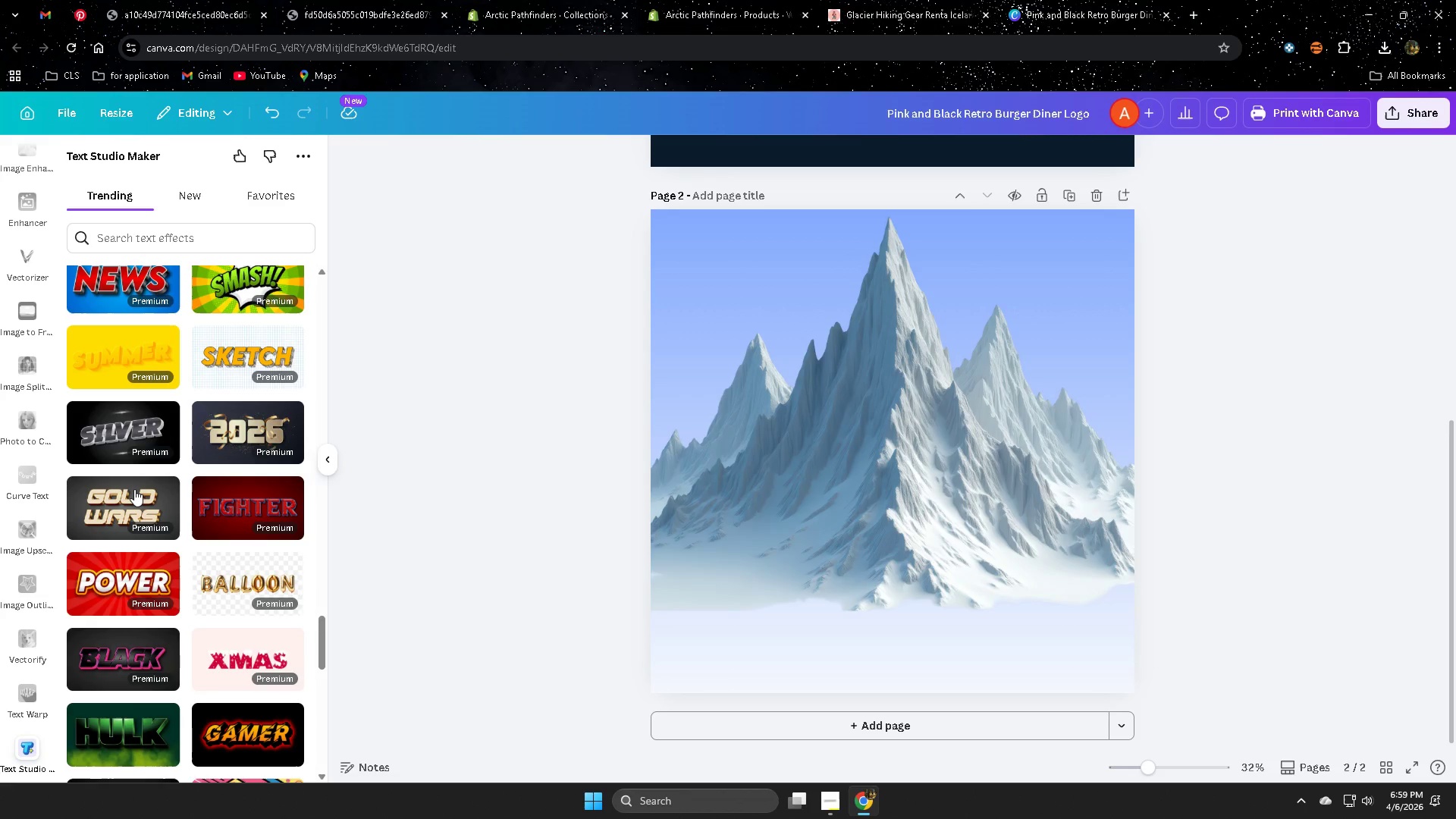 
type(snow)
 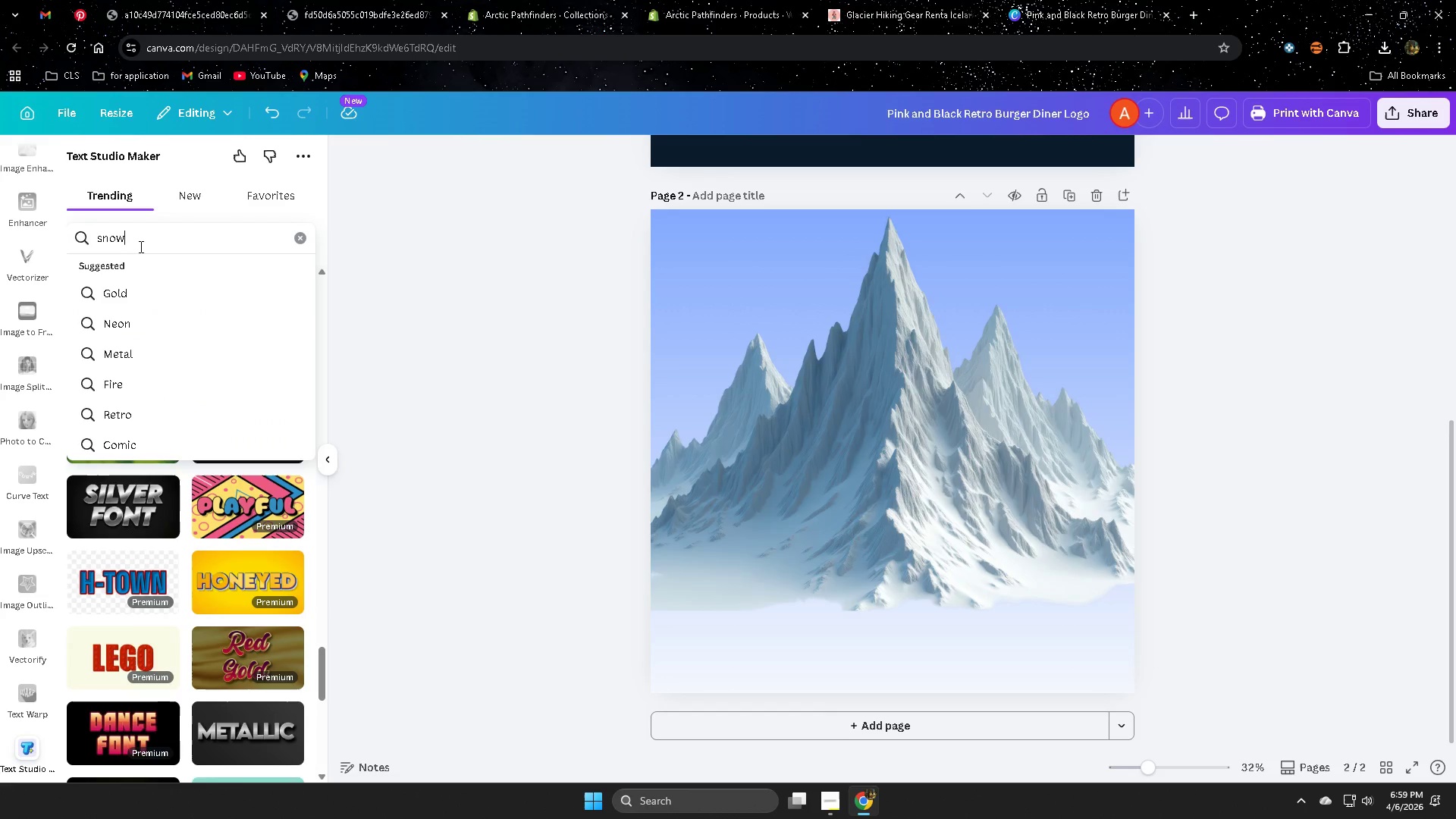 
scroll: coordinate [134, 489], scroll_direction: down, amount: 4.0
 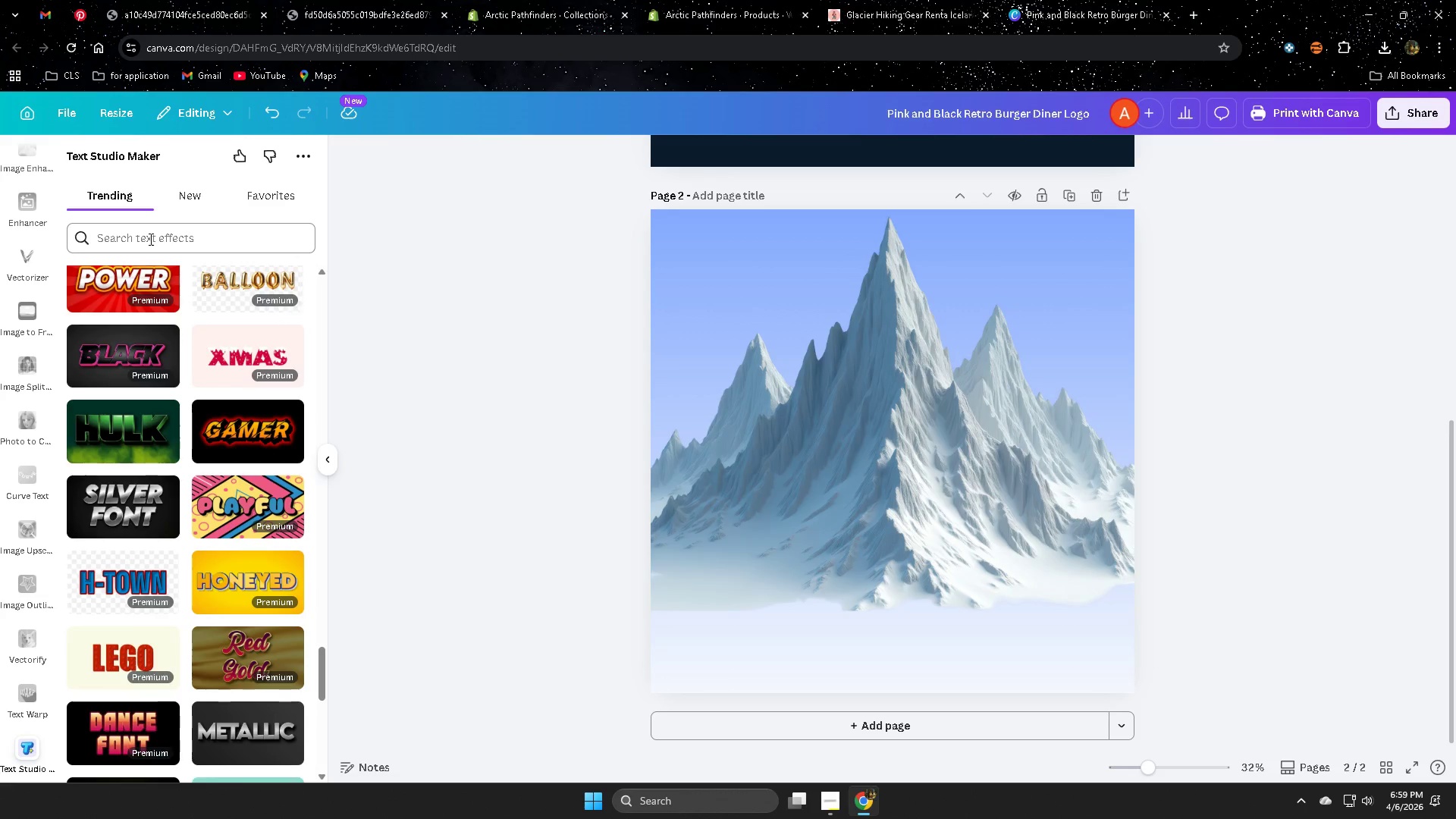 
key(NumpadEnter)
 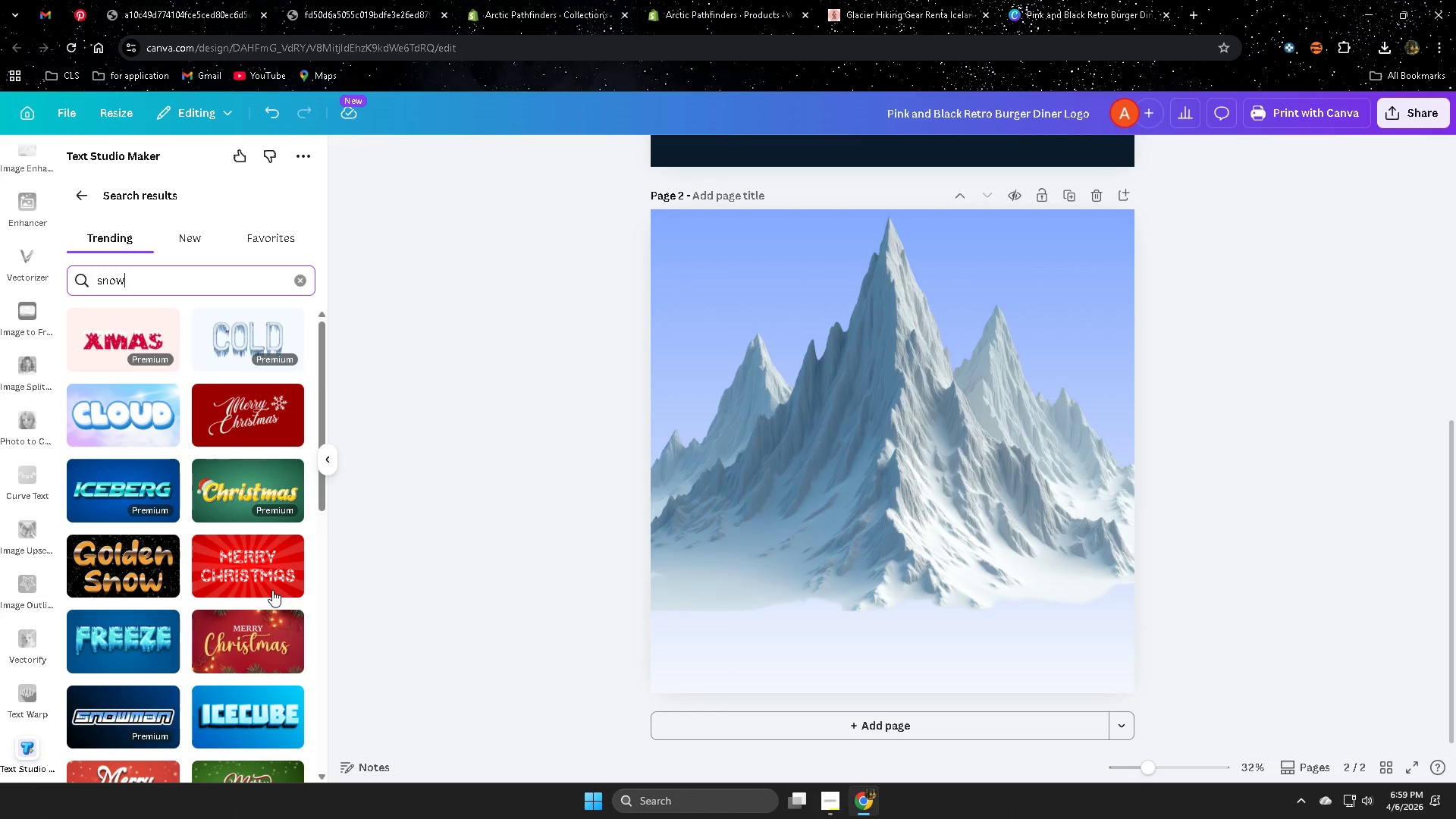 
wait(5.25)
 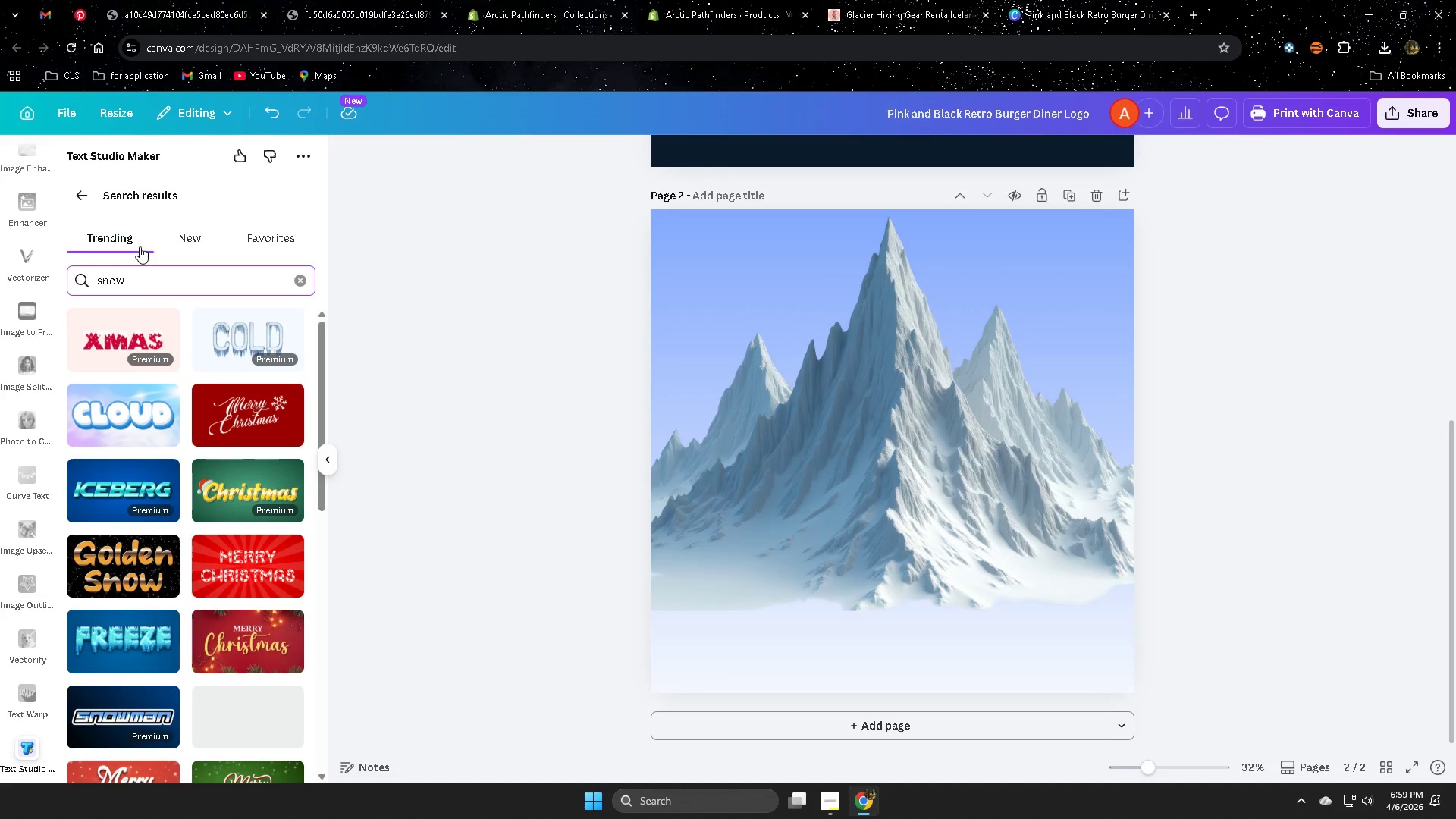 
left_click([134, 646])
 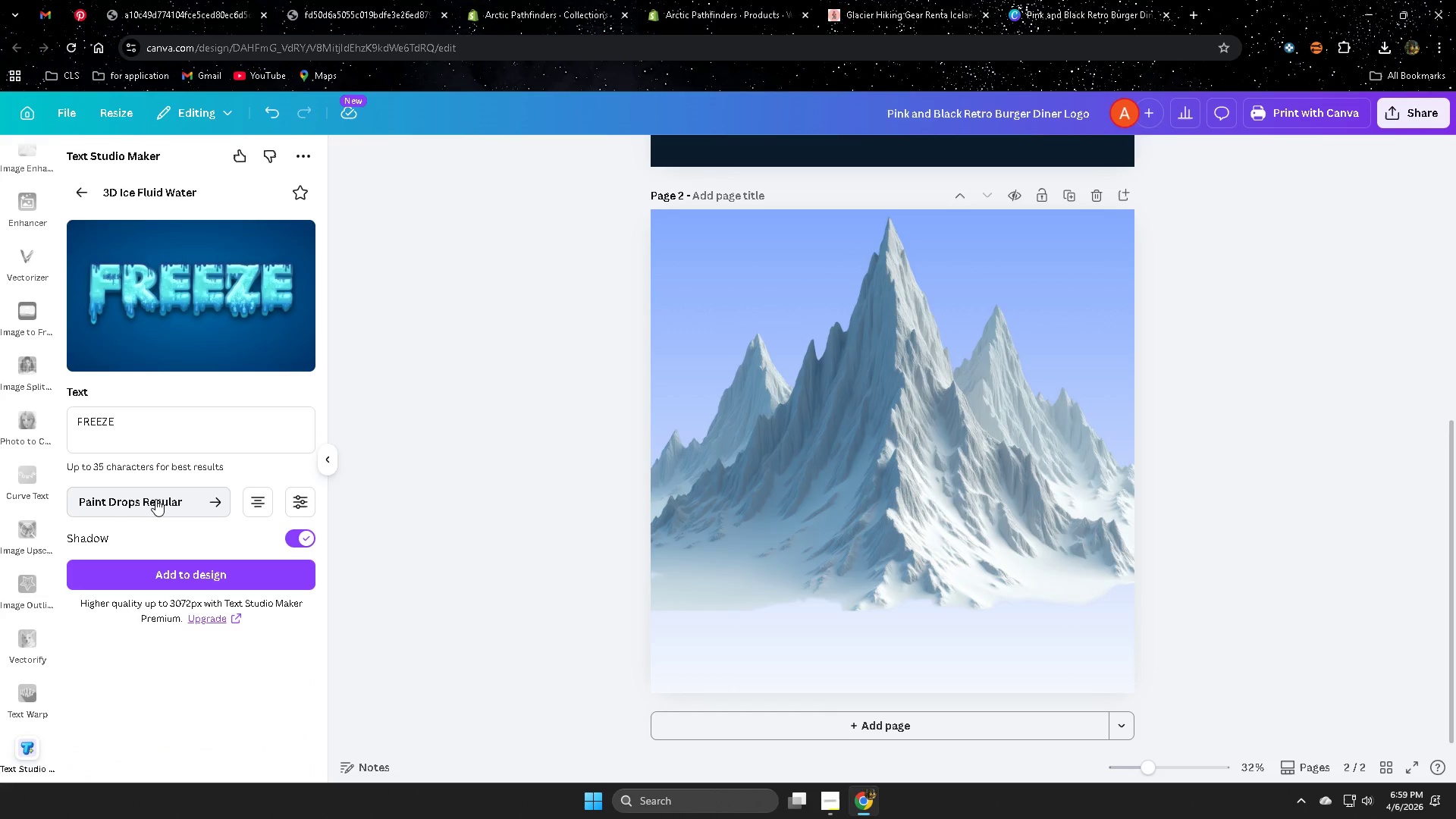 
wait(7.77)
 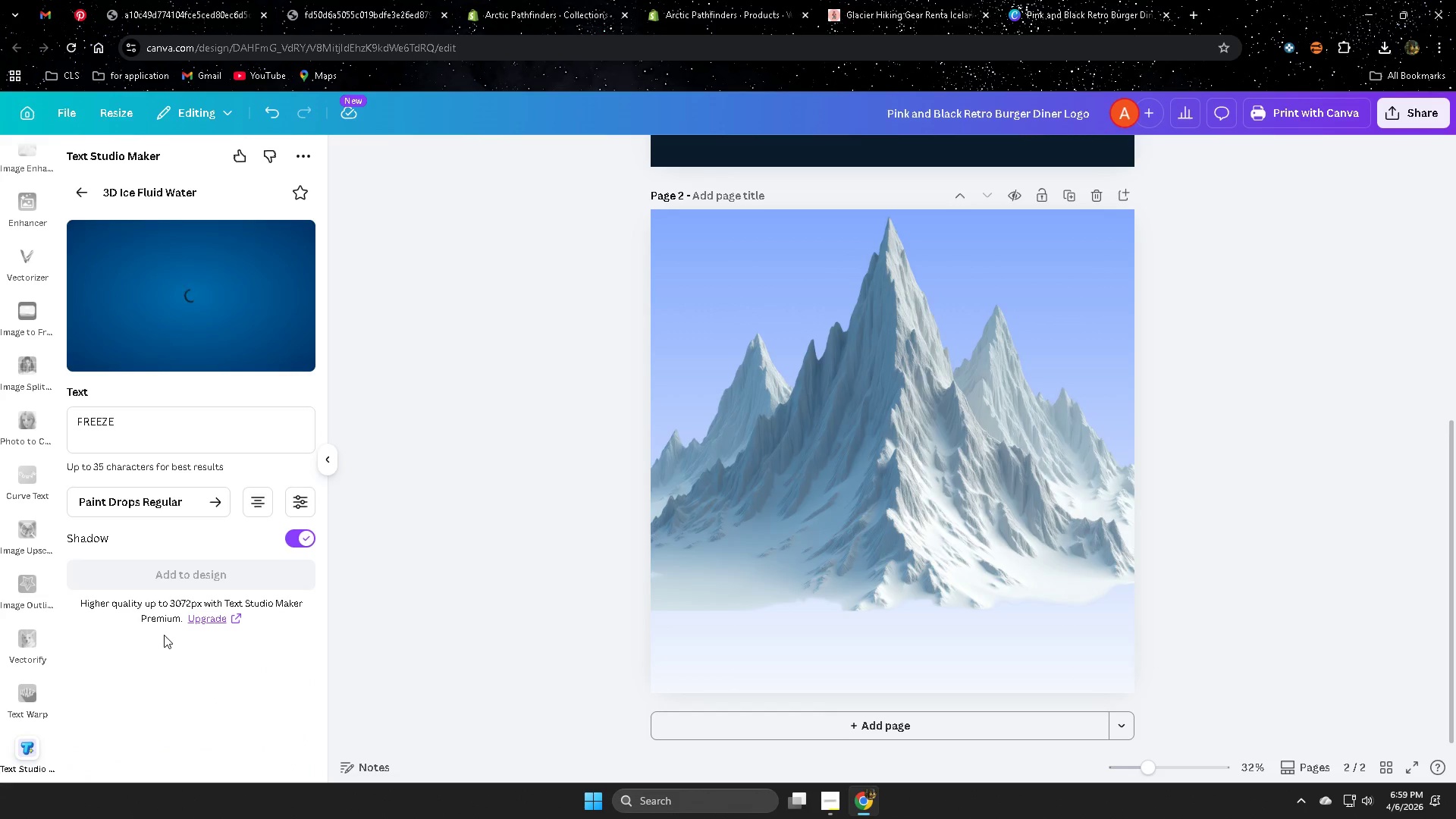 
double_click([95, 420])
 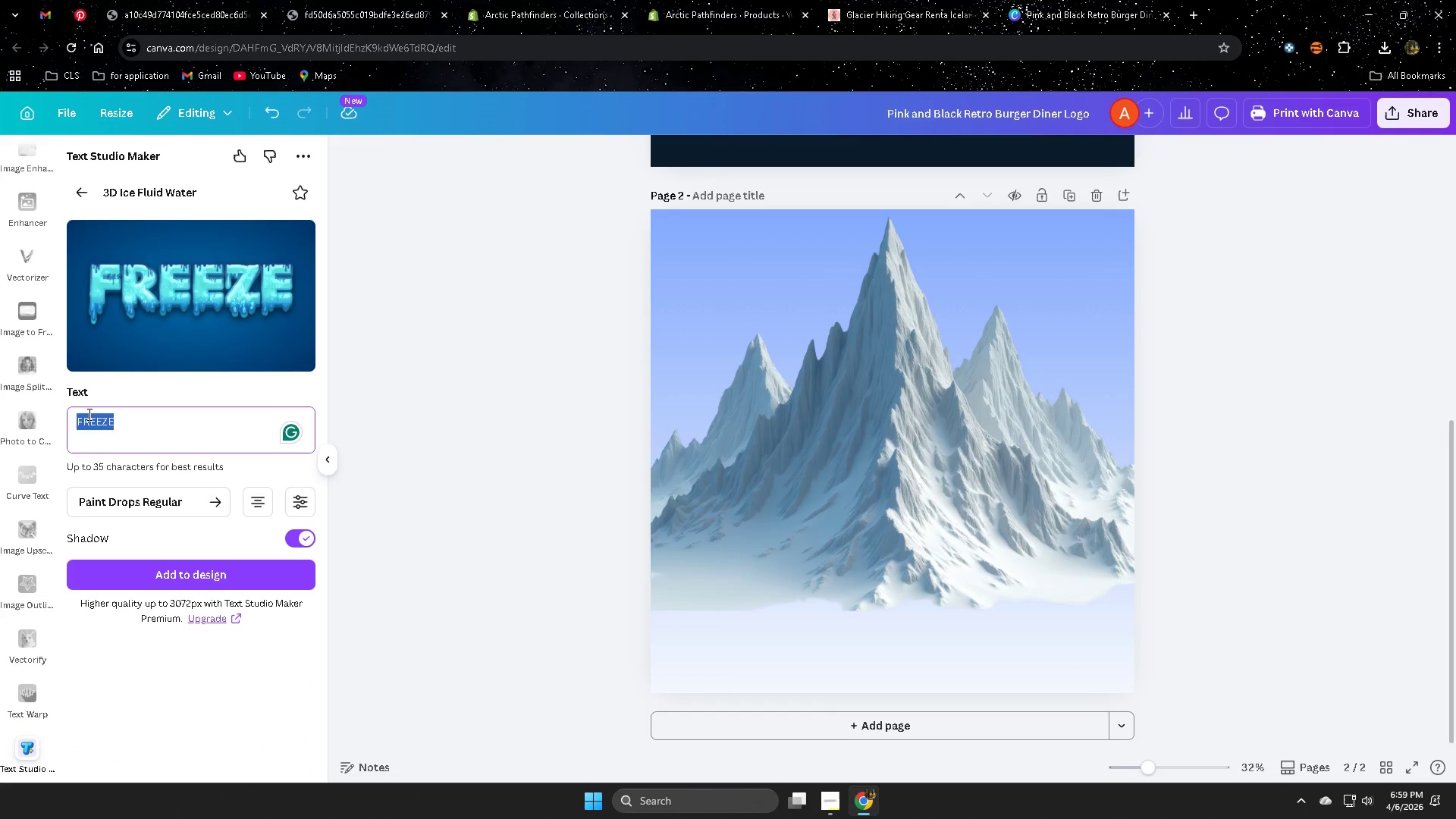 
type(AR)
 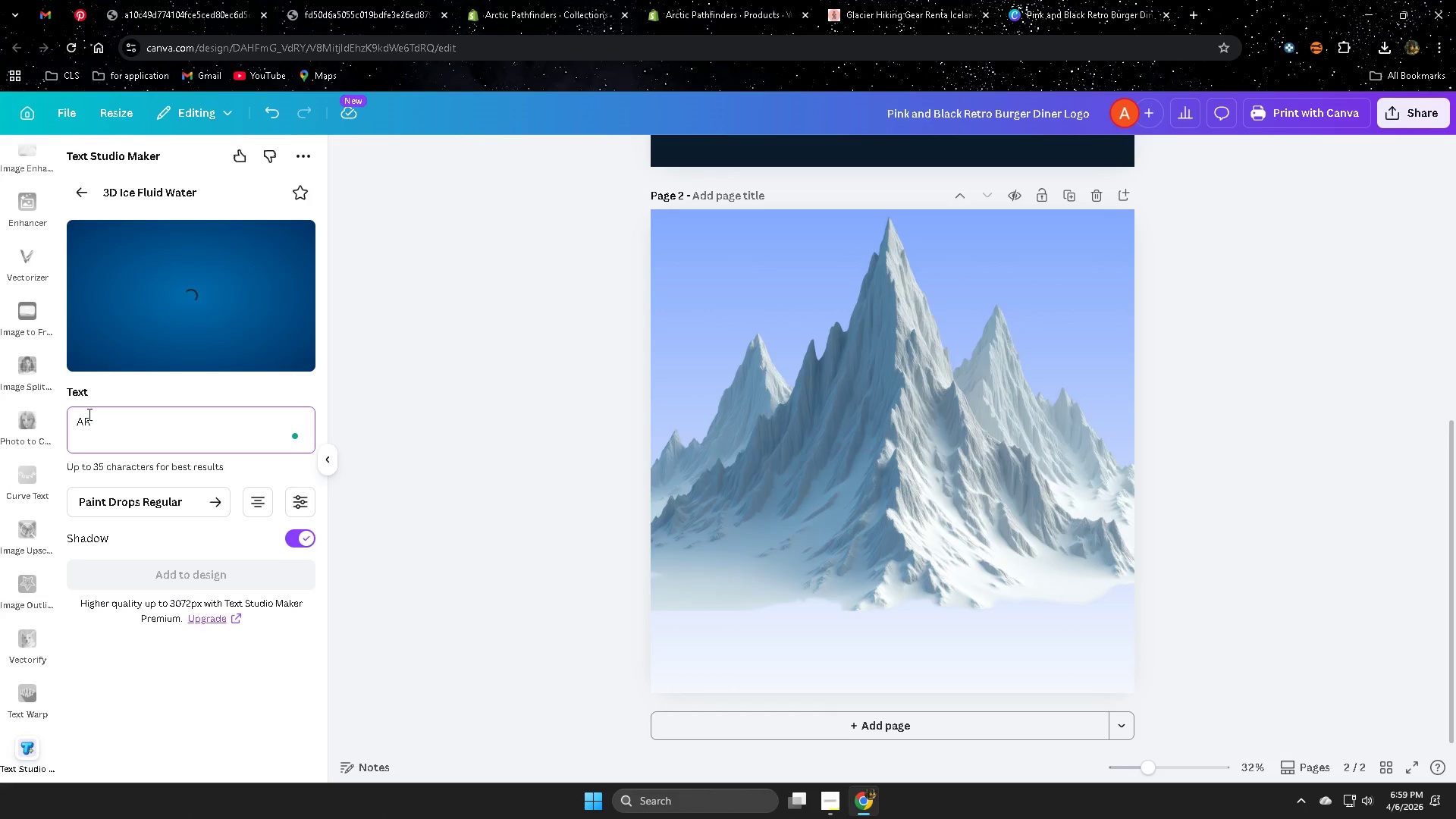 
type(CTIU)
key(Backspace)
type(C PATHFINDERS)
 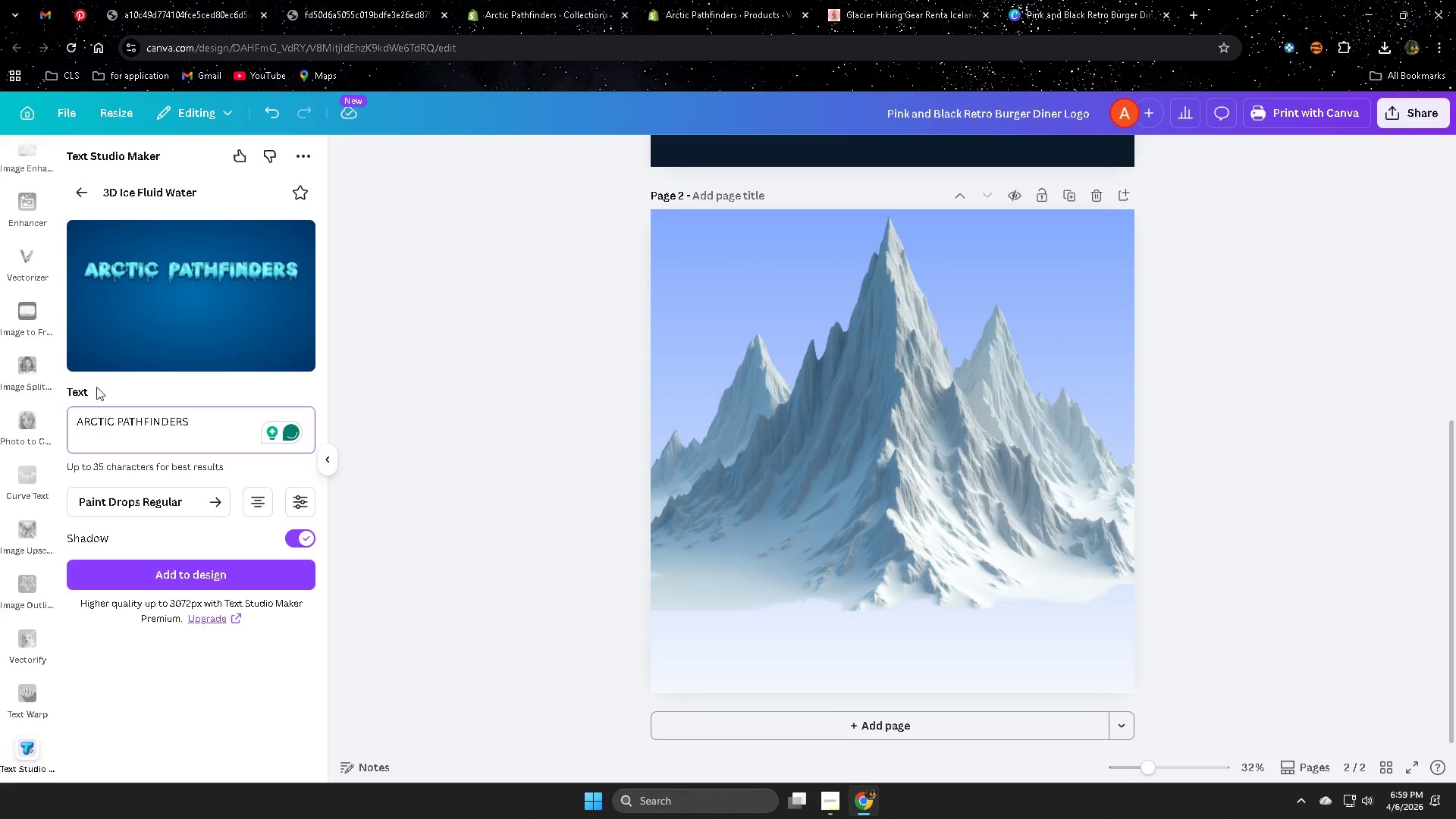 
wait(5.06)
 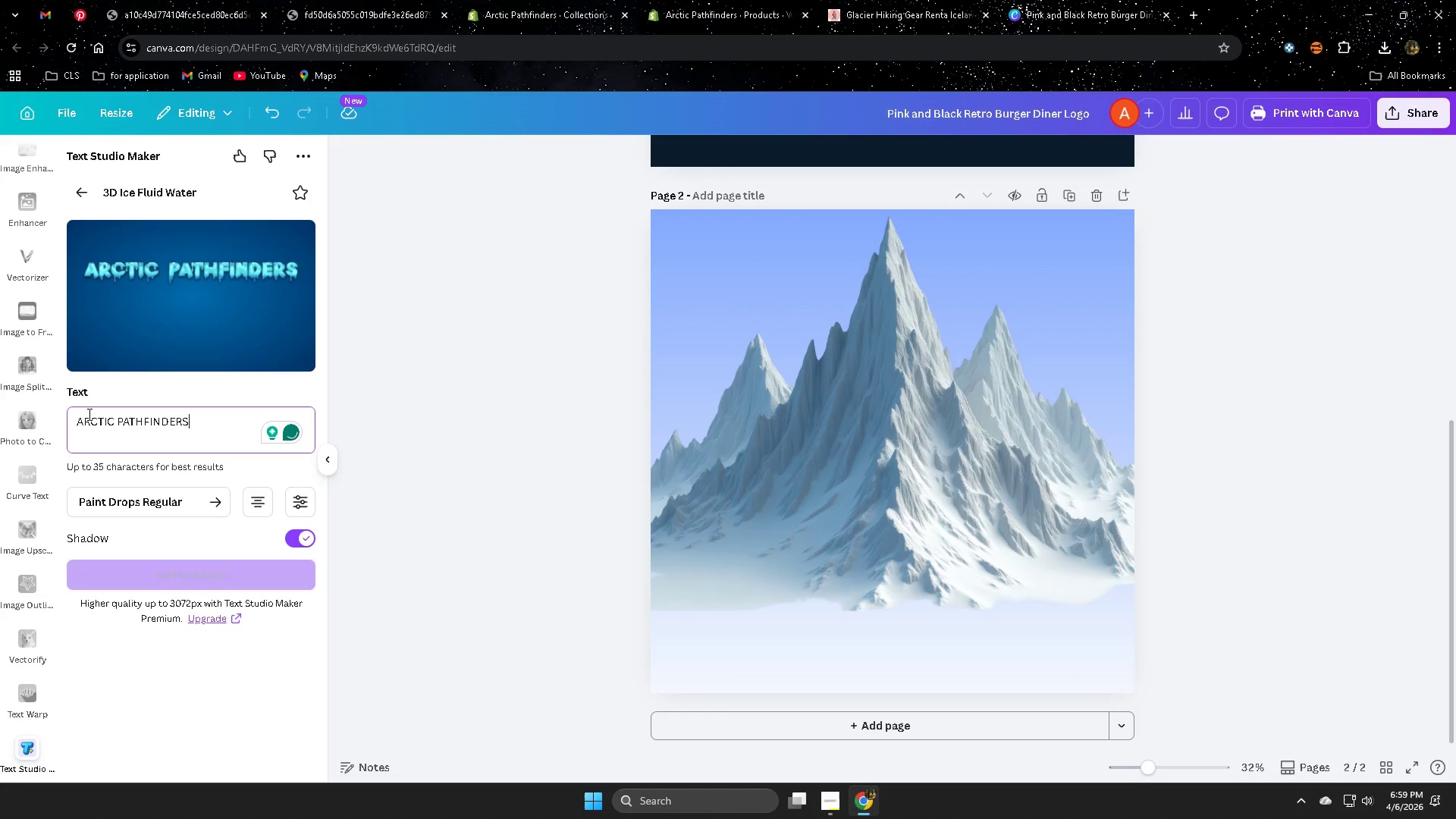 
left_click([217, 502])
 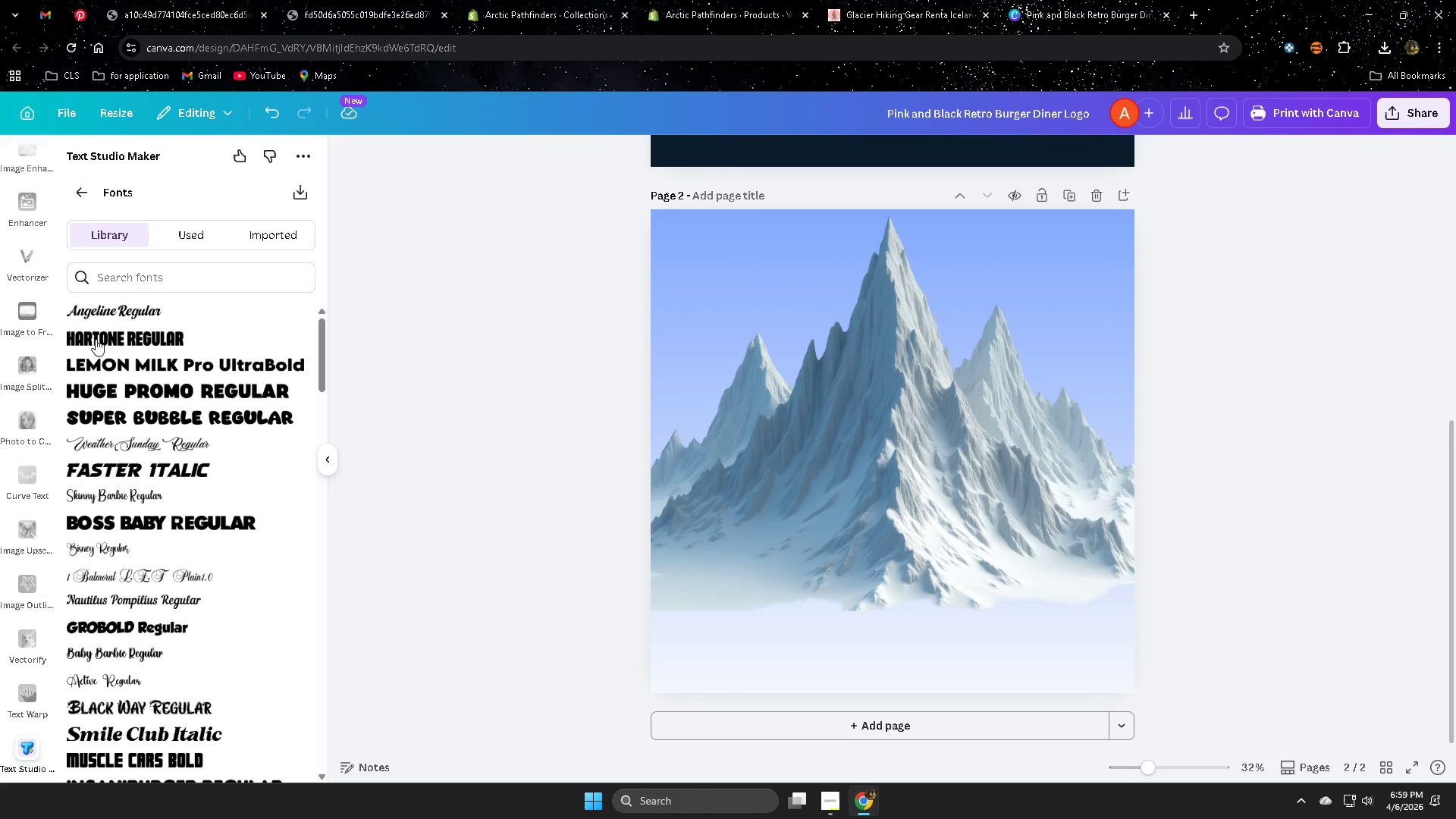 
left_click([80, 192])
 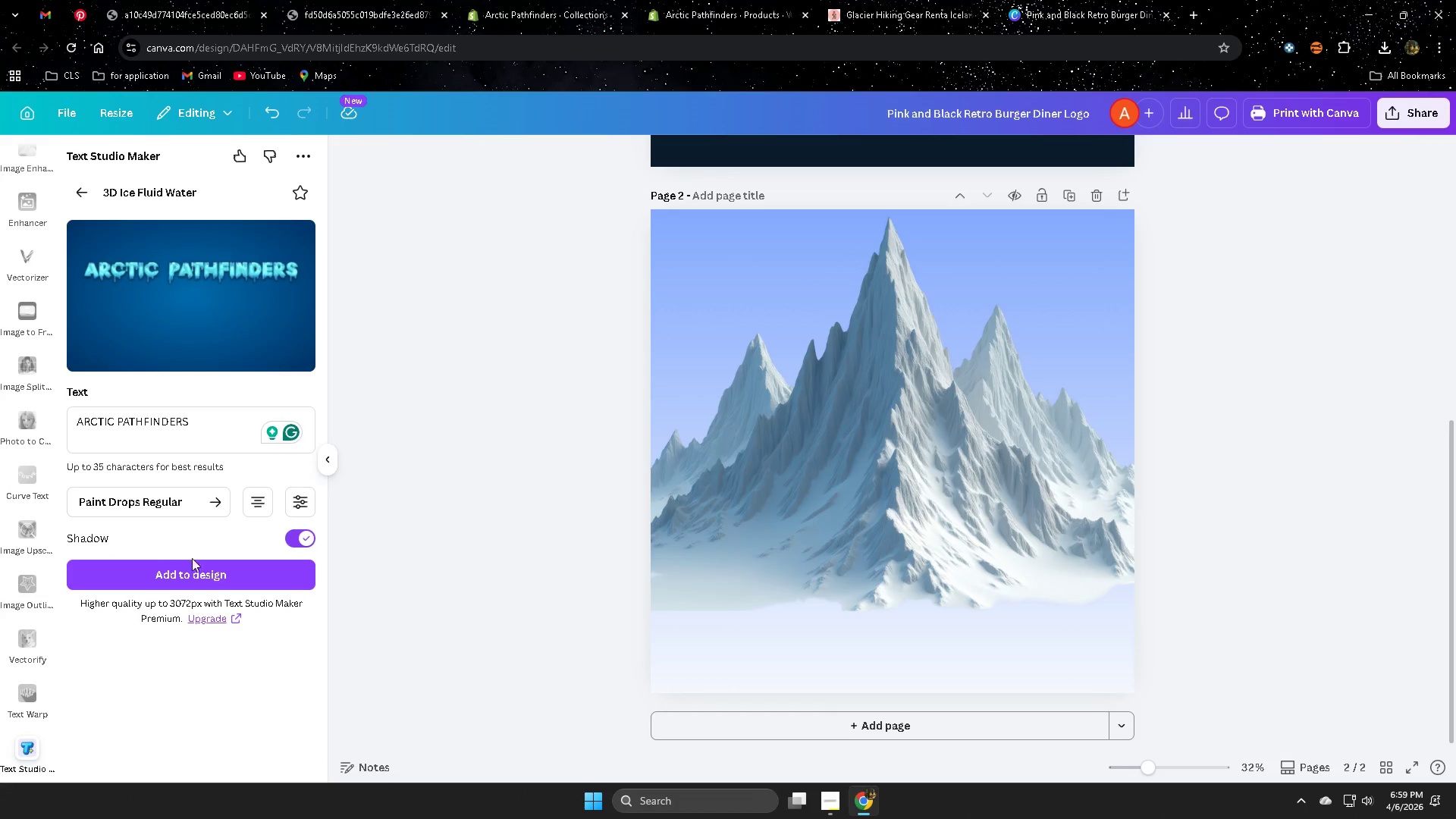 
left_click([198, 569])
 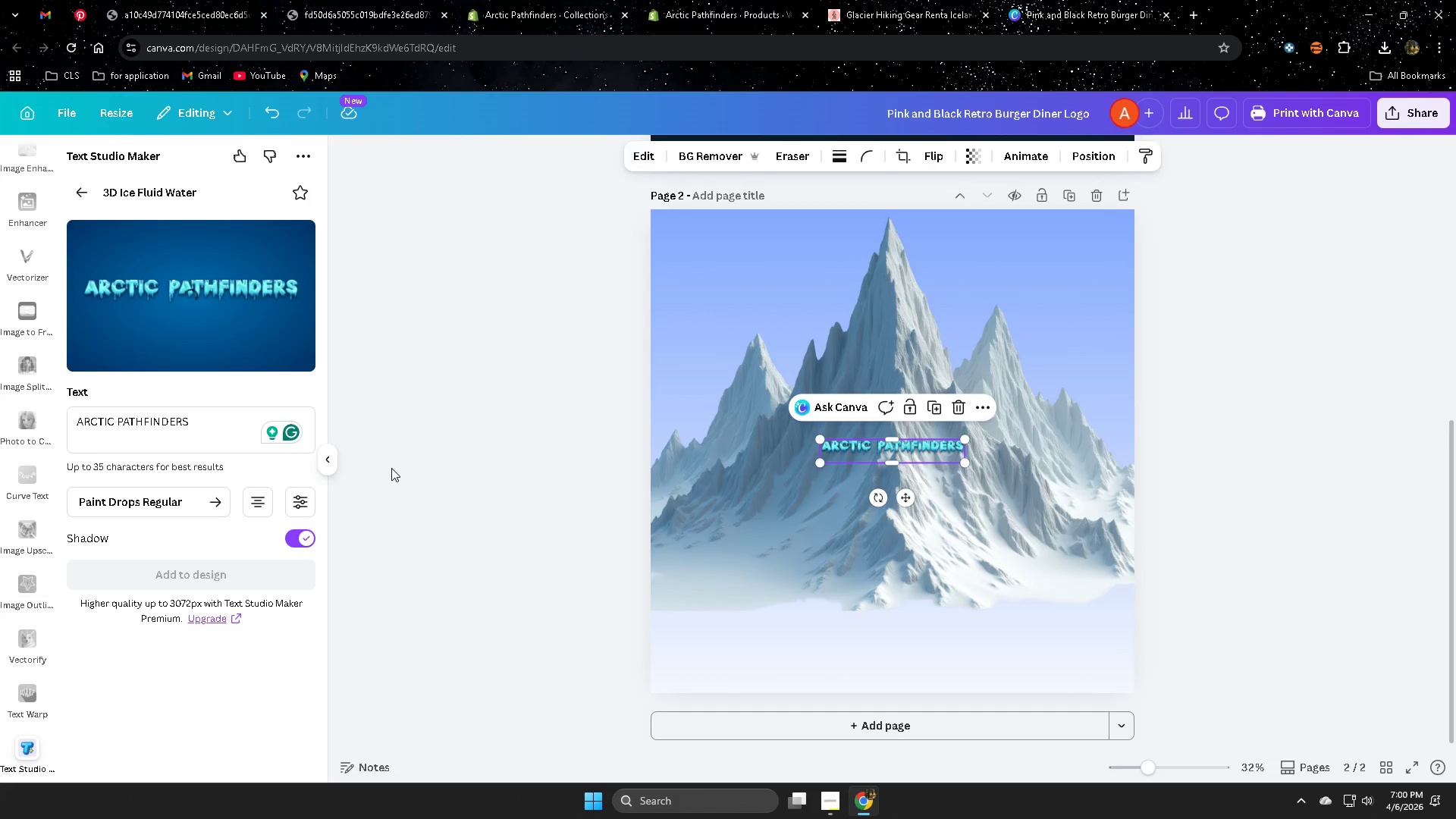 
left_click_drag(start_coordinate=[899, 447], to_coordinate=[774, 624])
 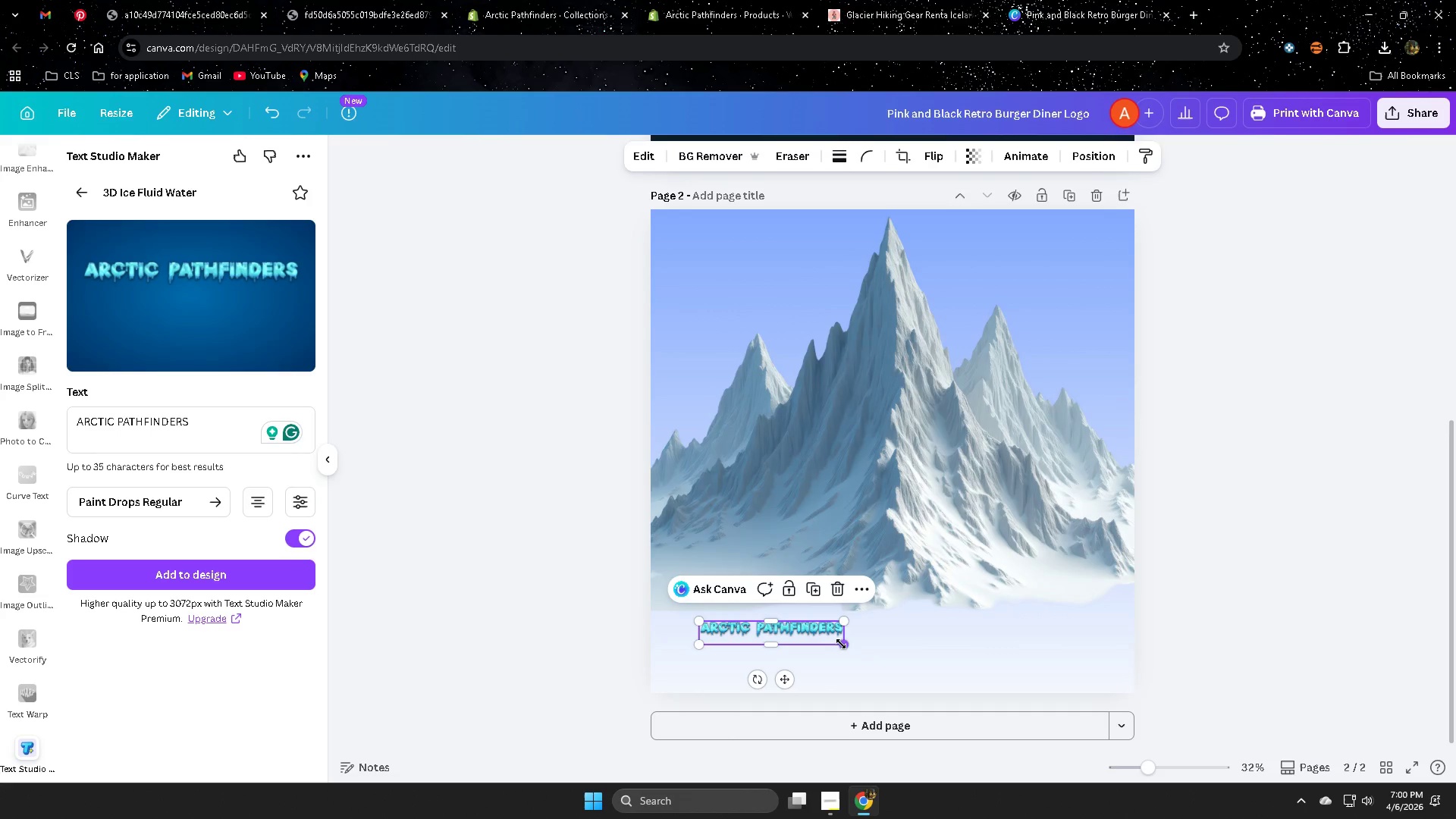 
left_click_drag(start_coordinate=[841, 644], to_coordinate=[1129, 646])
 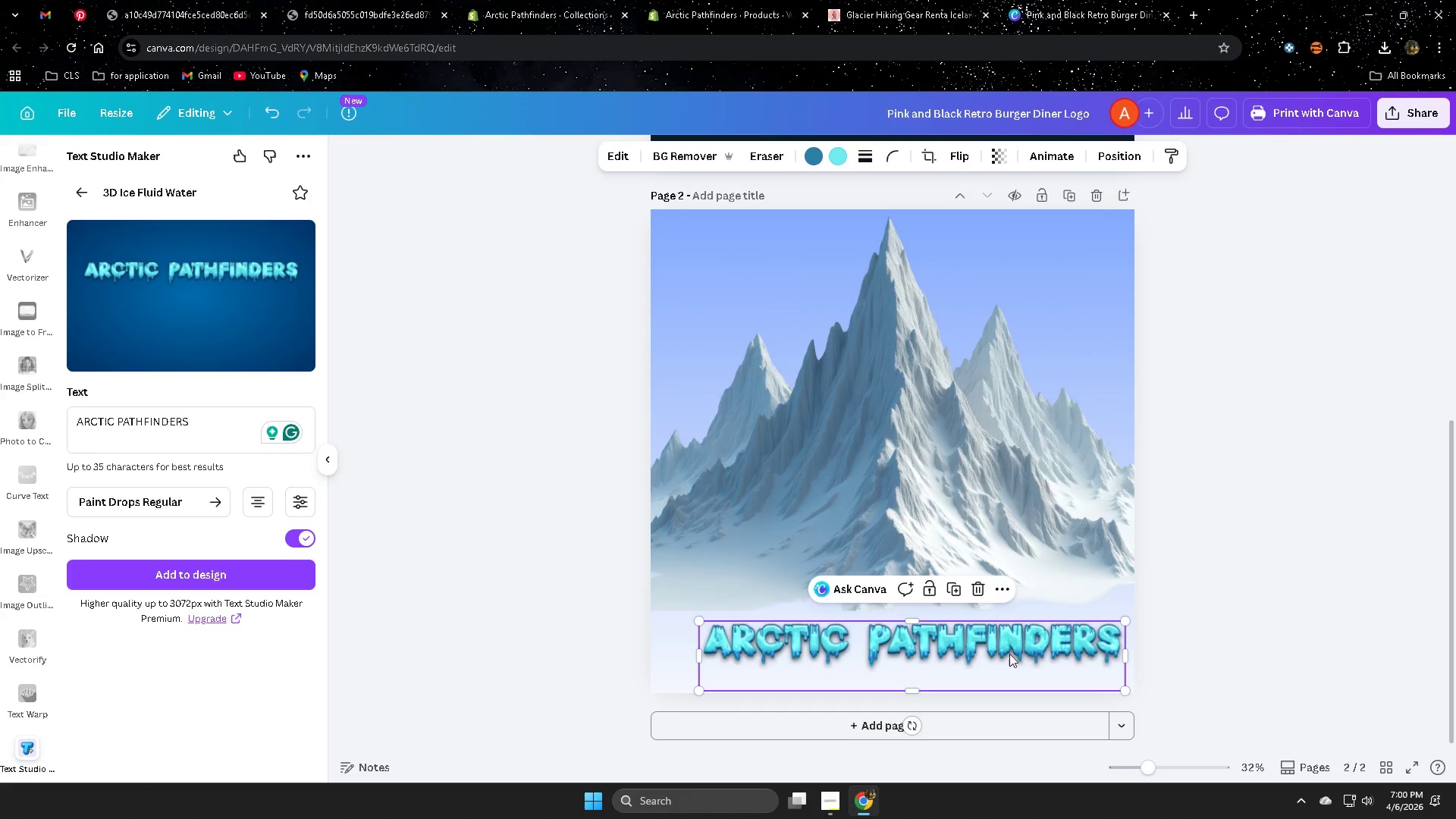 
left_click_drag(start_coordinate=[1009, 654], to_coordinate=[987, 617])
 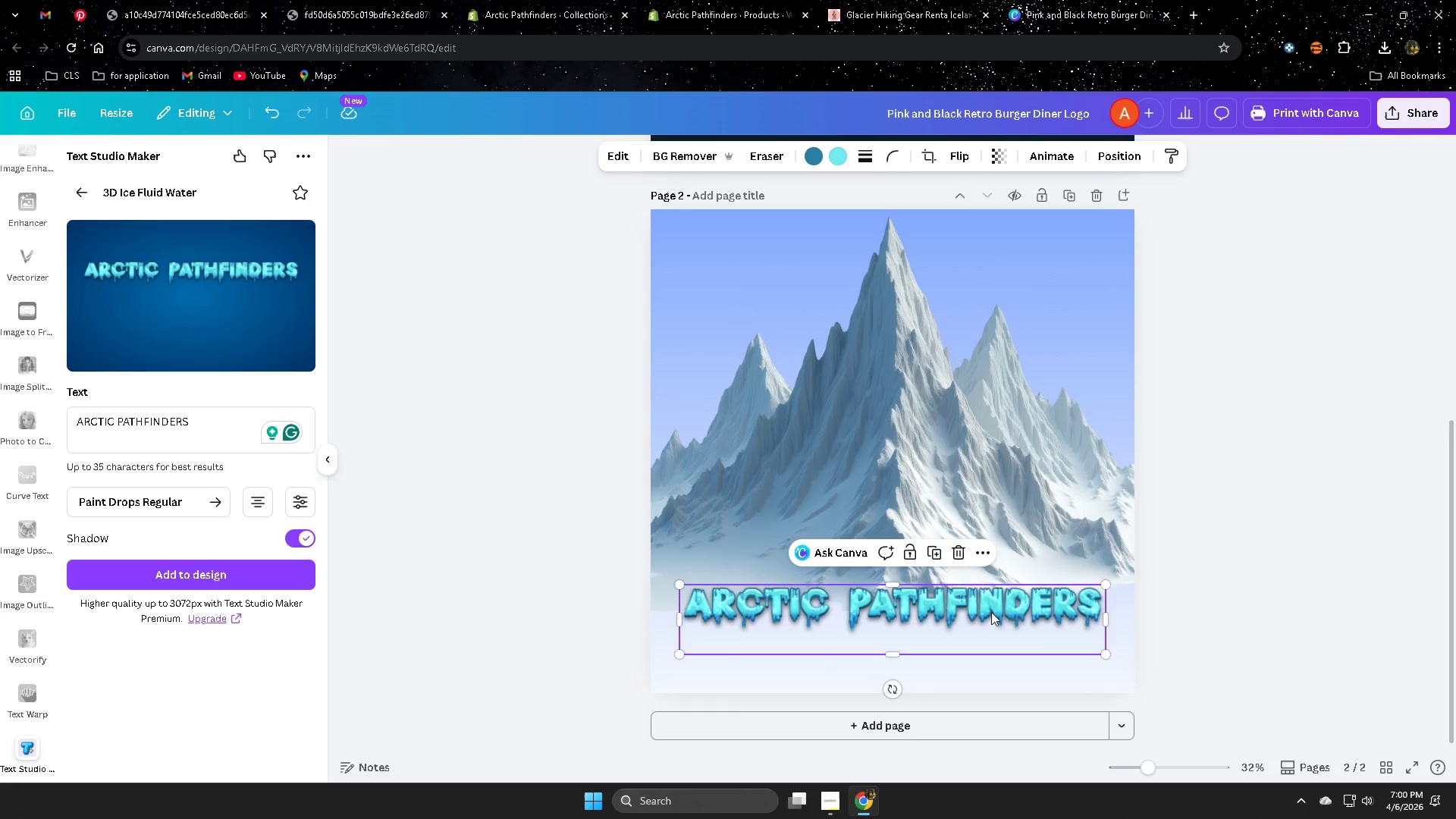 
left_click_drag(start_coordinate=[1104, 653], to_coordinate=[1147, 664])
 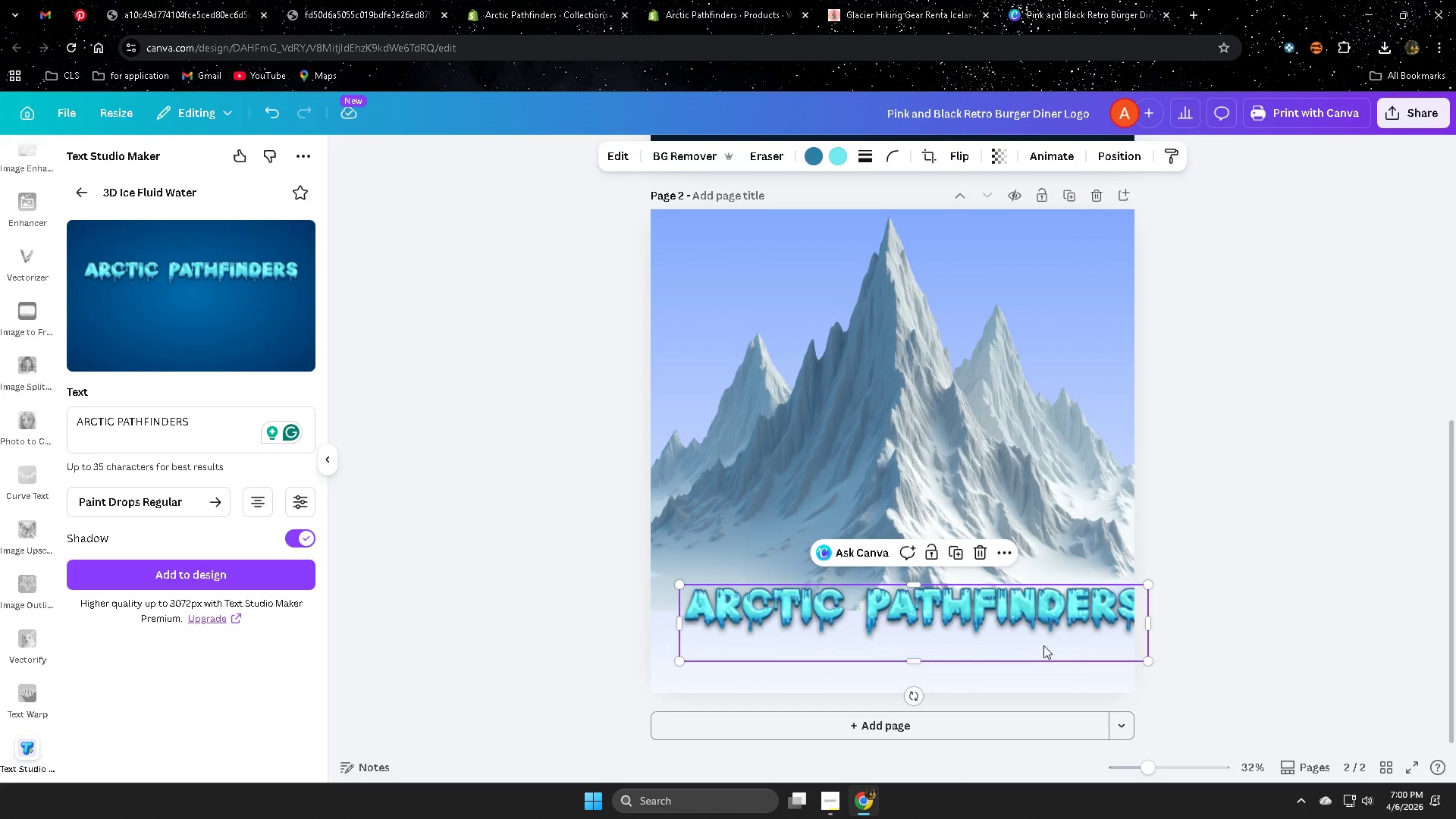 
left_click_drag(start_coordinate=[1043, 645], to_coordinate=[1021, 632])
 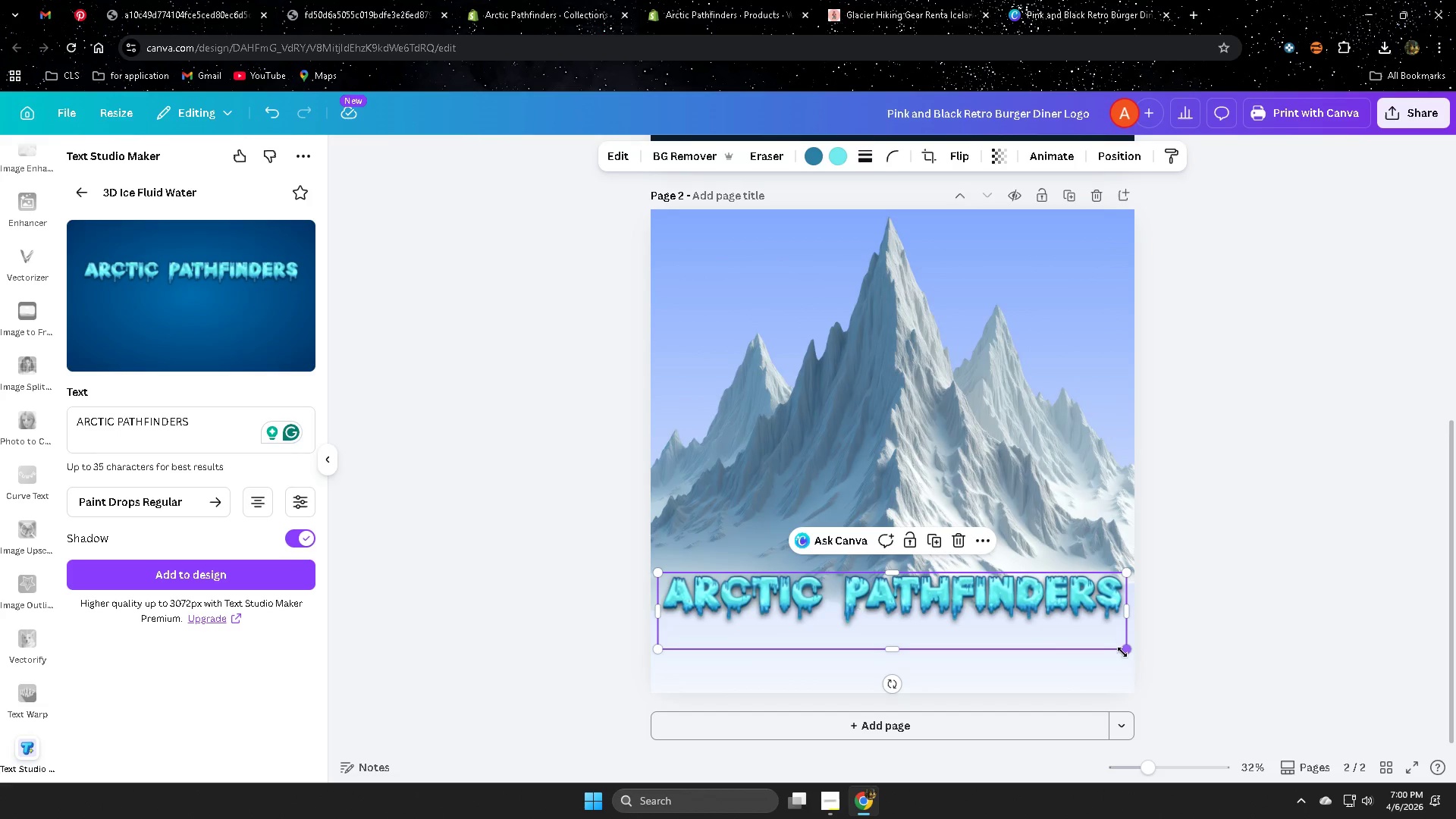 
left_click_drag(start_coordinate=[1122, 652], to_coordinate=[1152, 667])
 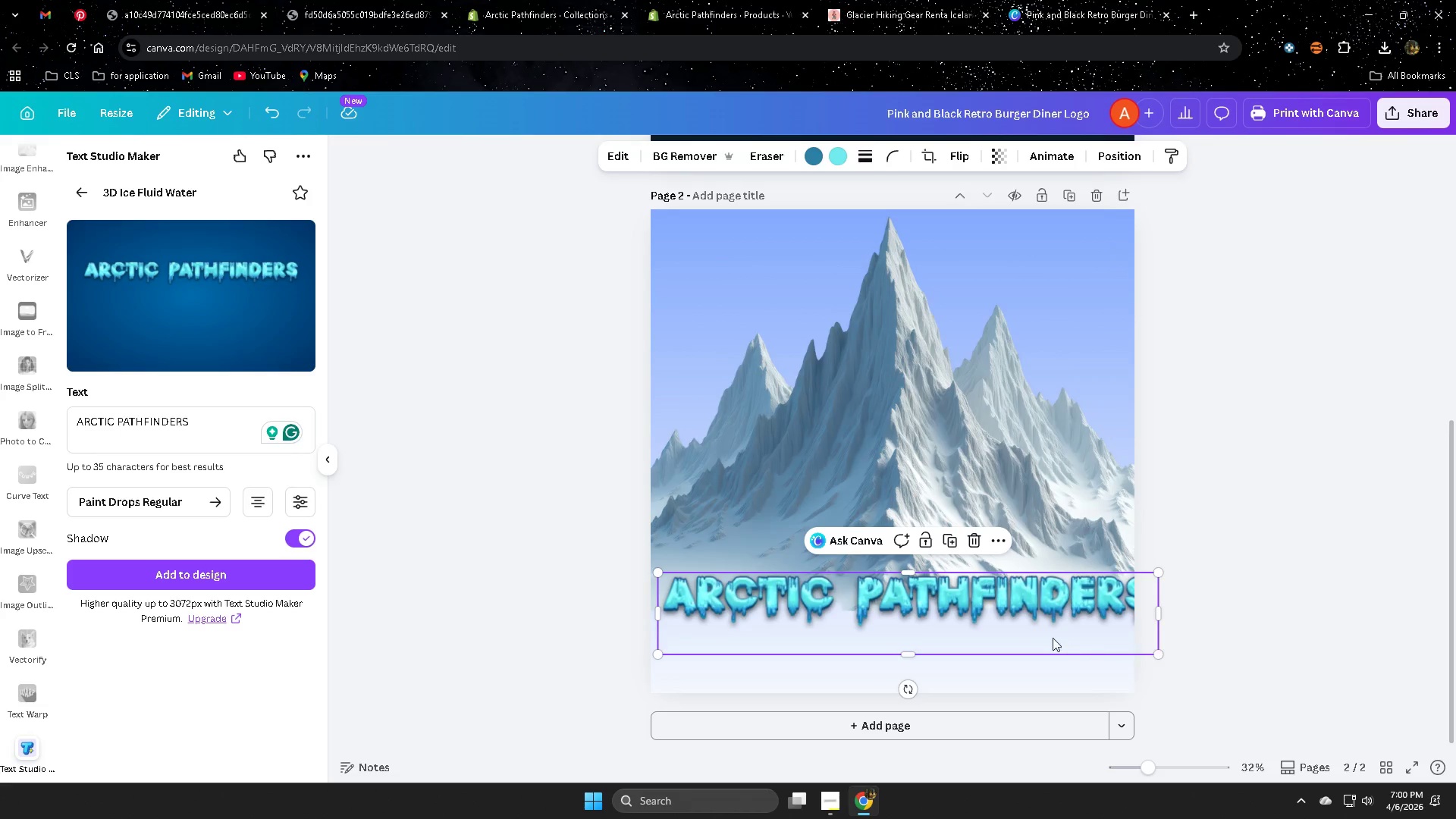 
left_click_drag(start_coordinate=[1050, 636], to_coordinate=[1034, 636])
 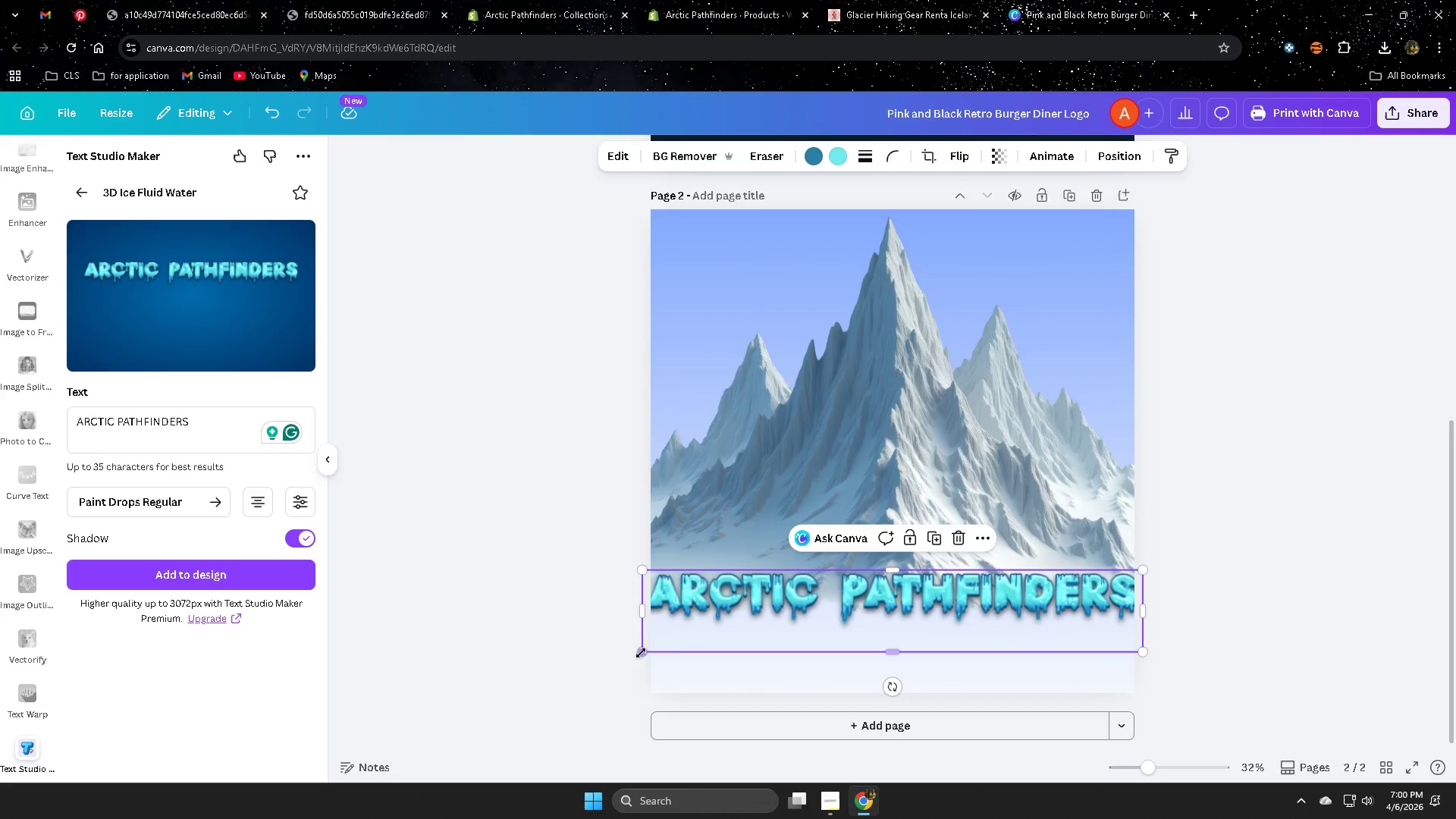 
left_click_drag(start_coordinate=[639, 654], to_coordinate=[654, 651])
 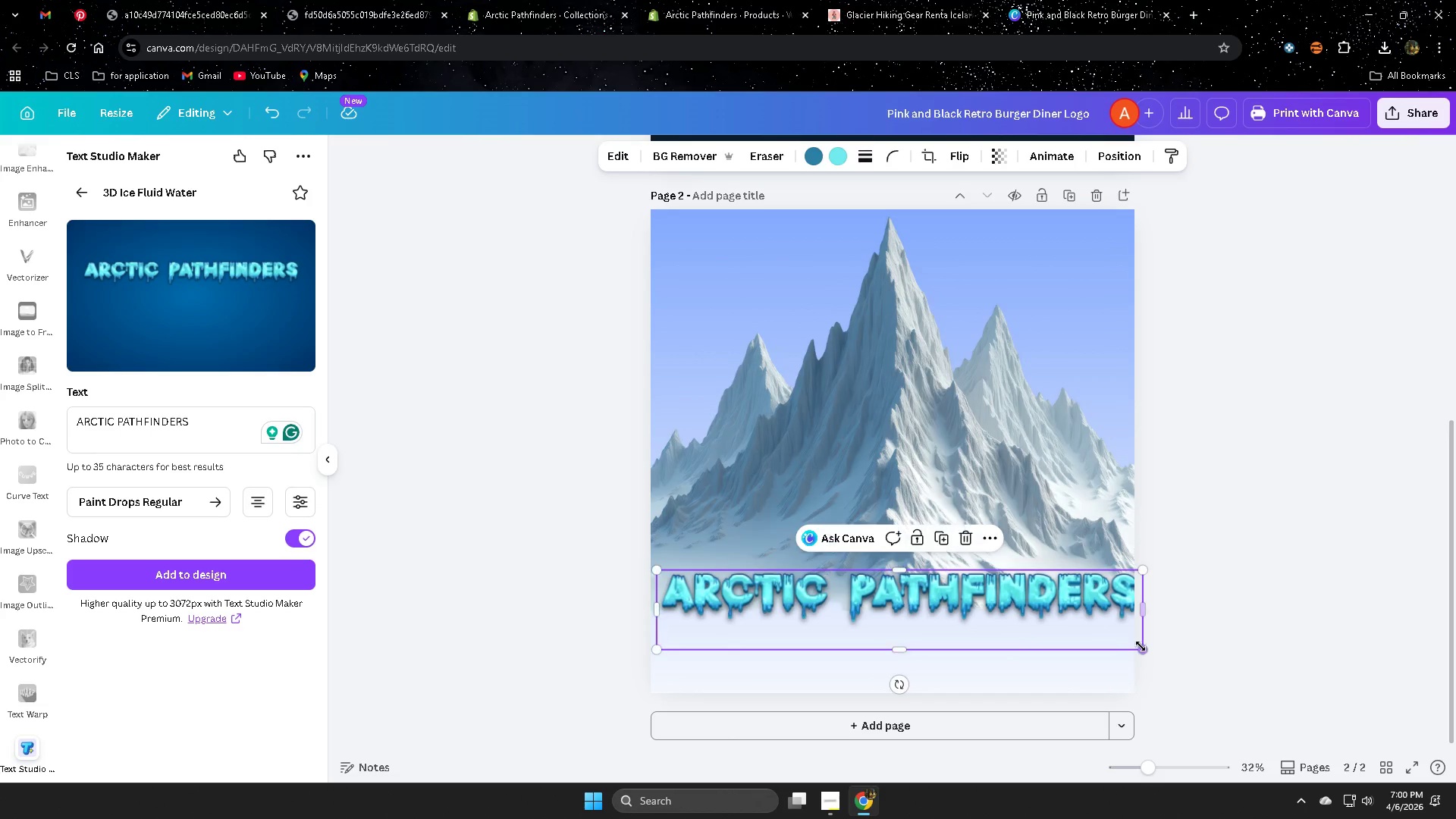 
left_click_drag(start_coordinate=[1143, 647], to_coordinate=[1132, 647])
 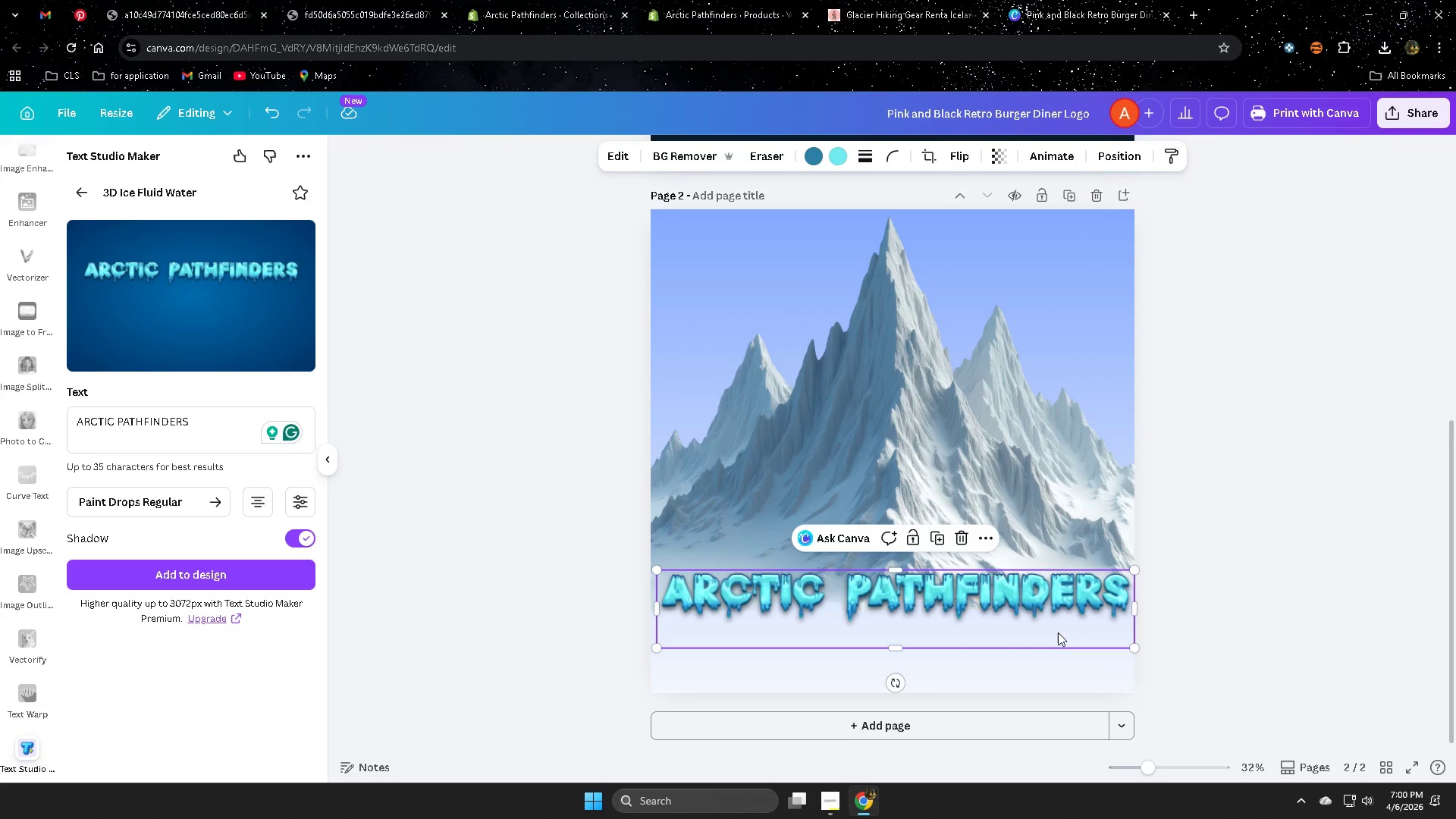 
left_click_drag(start_coordinate=[1057, 632], to_coordinate=[1052, 636])
 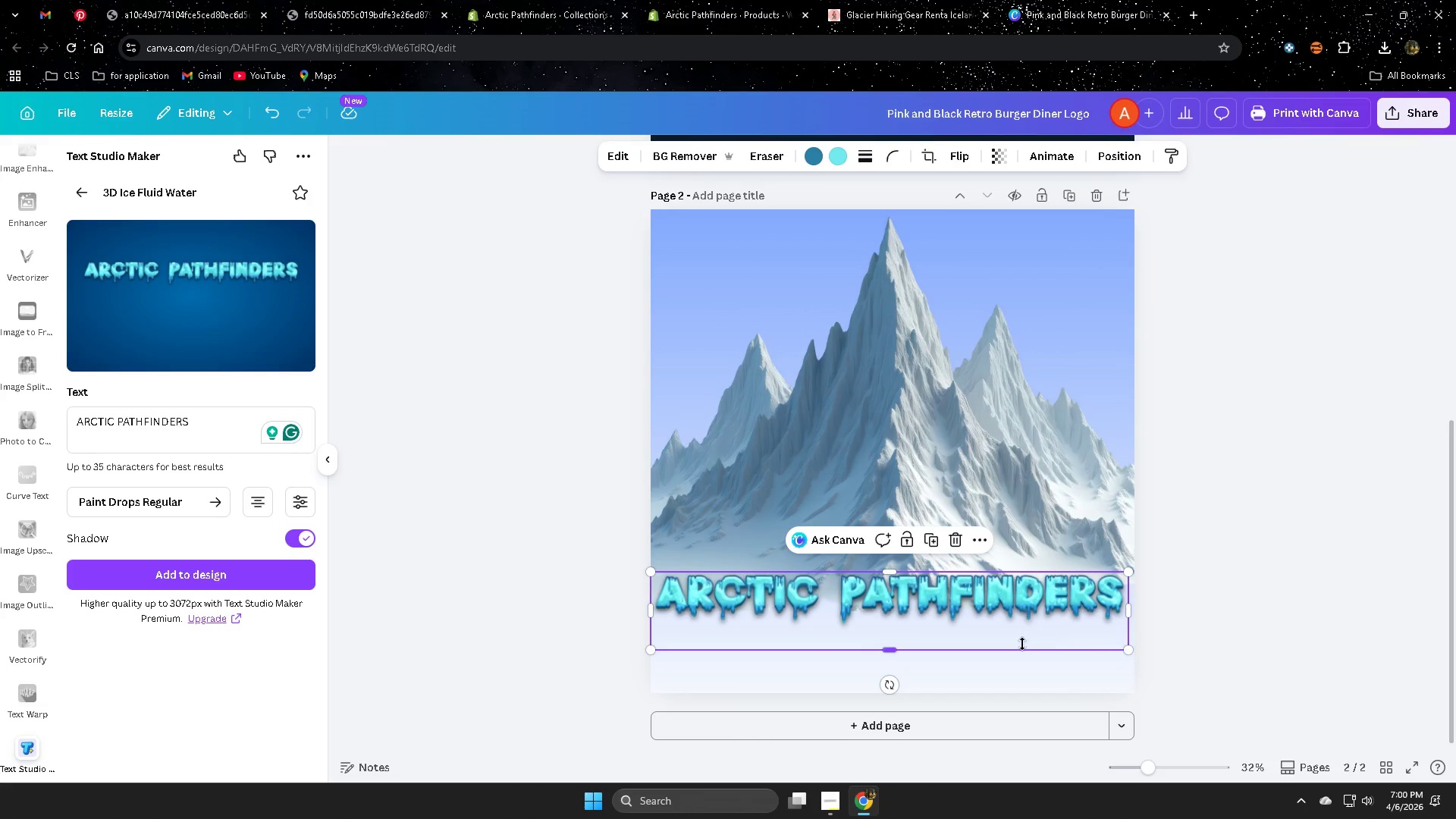 
left_click_drag(start_coordinate=[1022, 644], to_coordinate=[1031, 644])
 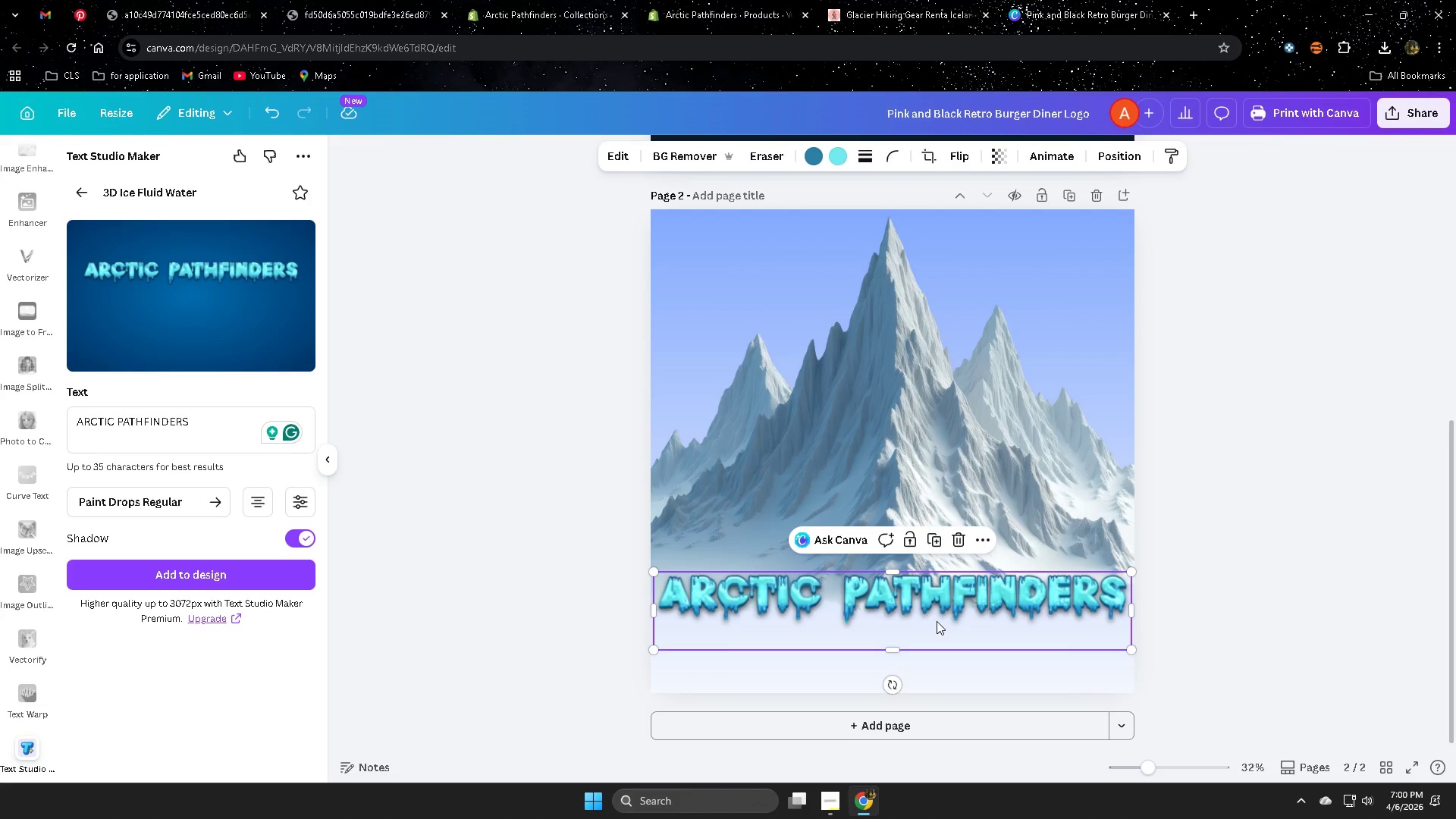 
wait(36.78)
 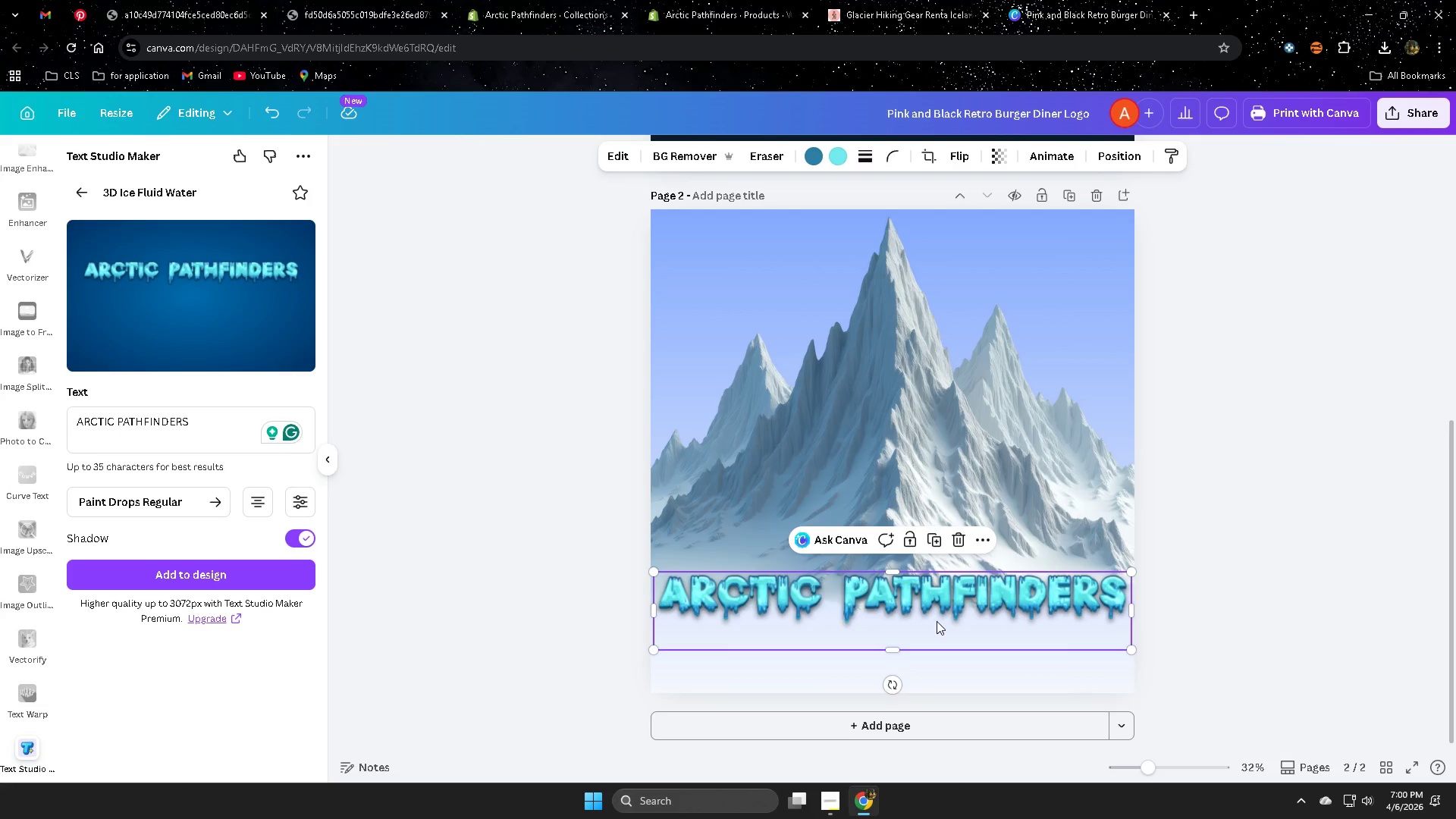 
left_click_drag(start_coordinate=[118, 419], to_coordinate=[71, 425])
 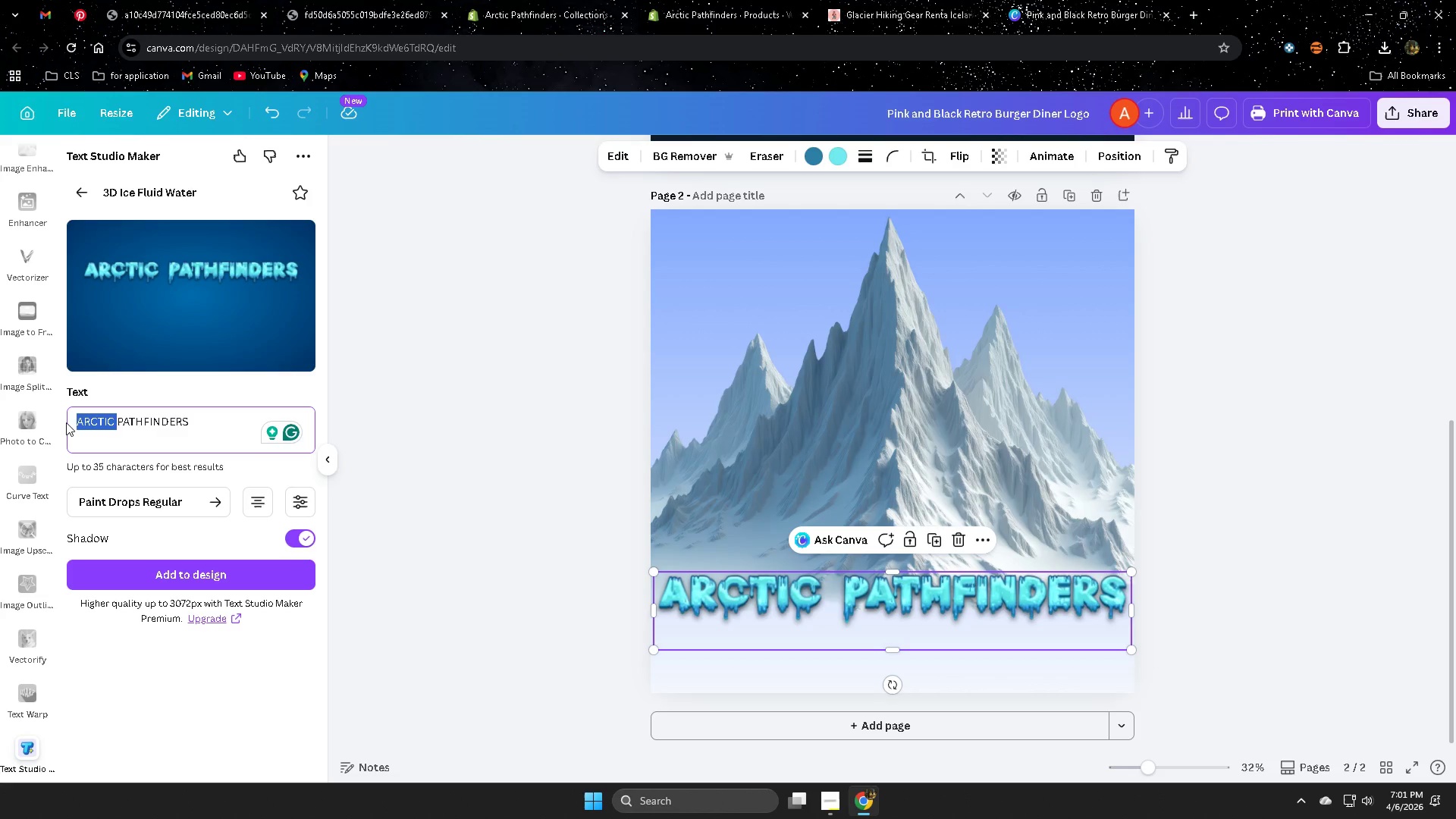 
key(Backspace)
 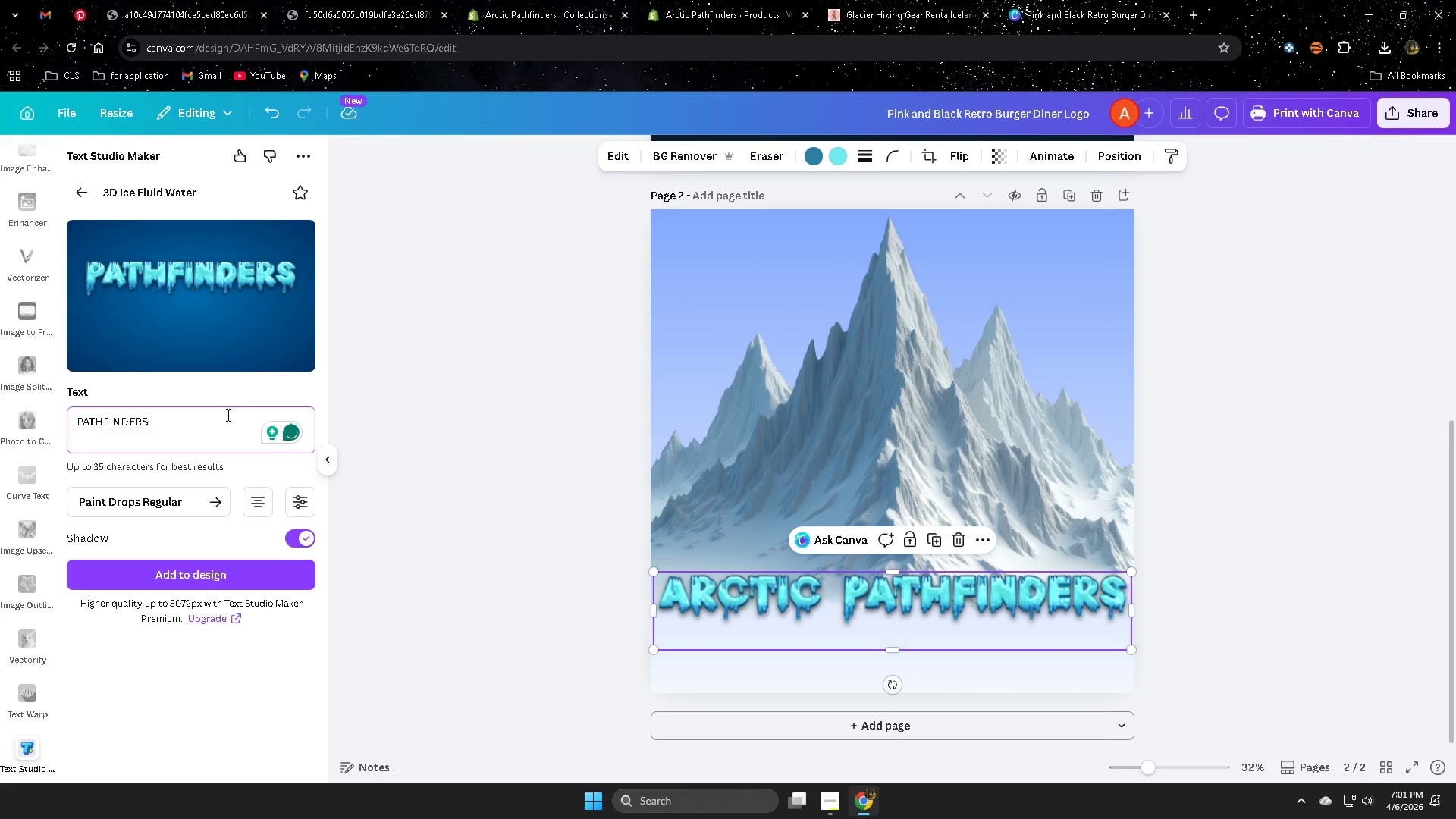 
left_click([224, 583])
 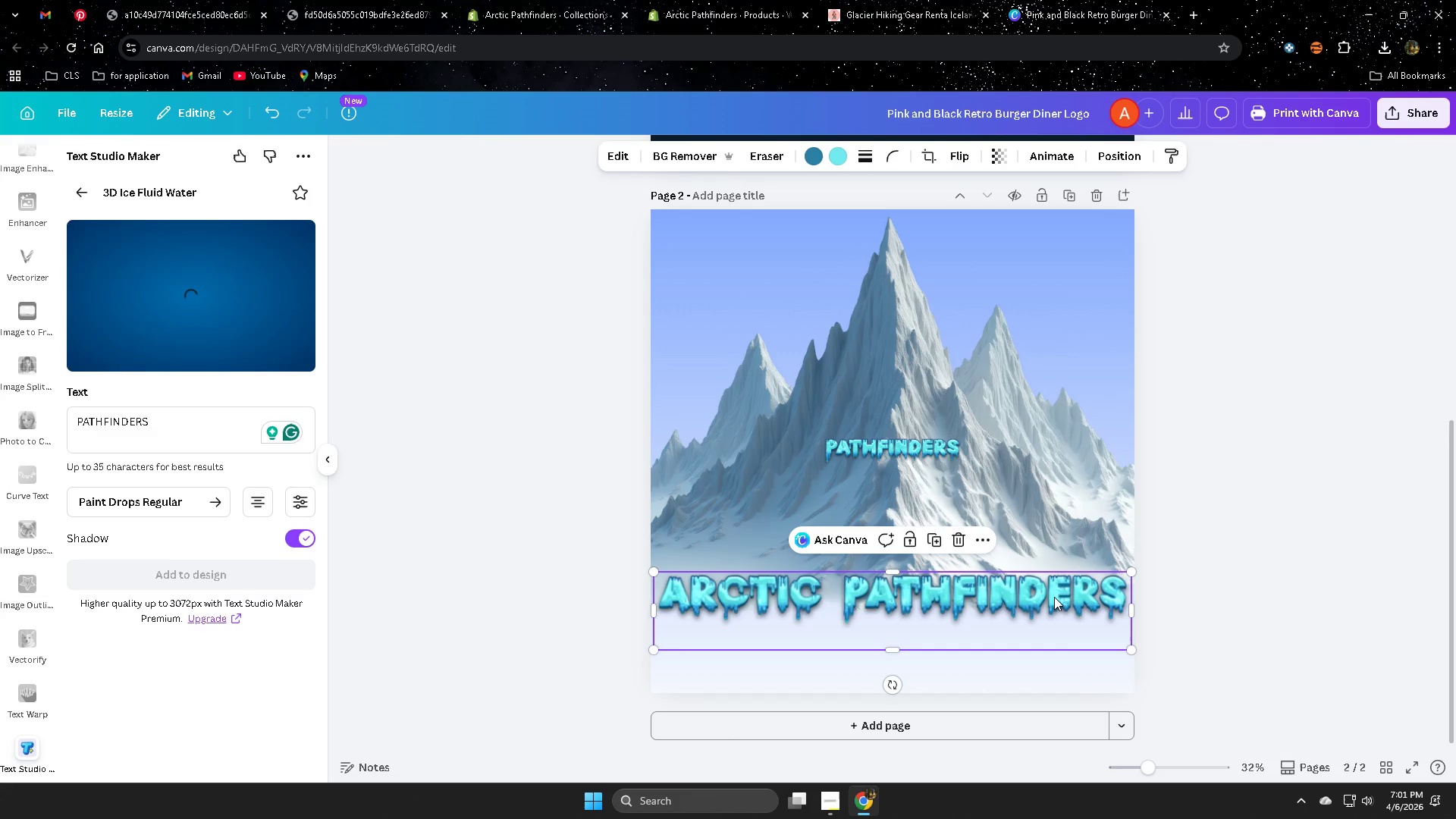 
key(Delete)
 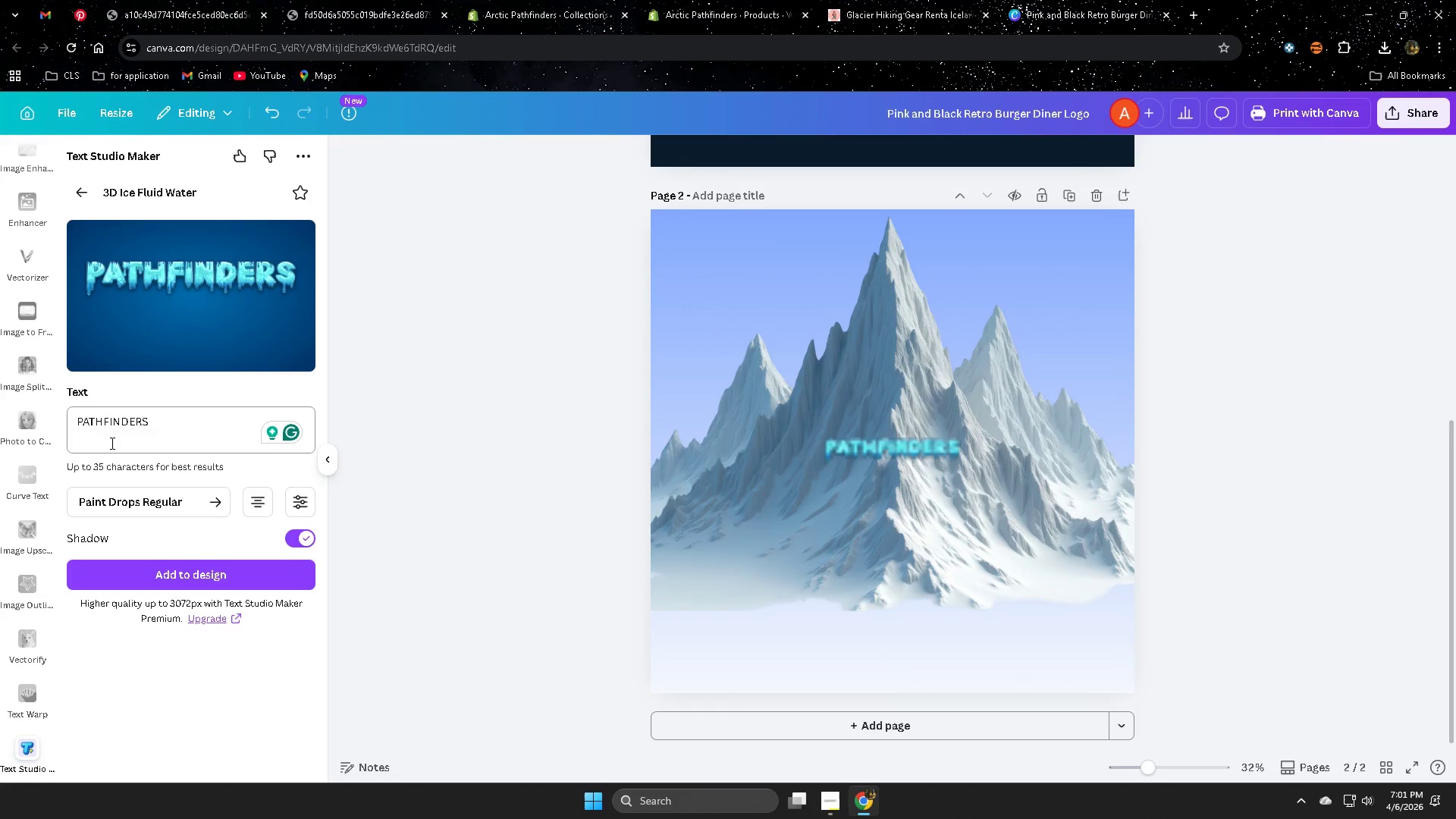 
double_click([121, 421])
 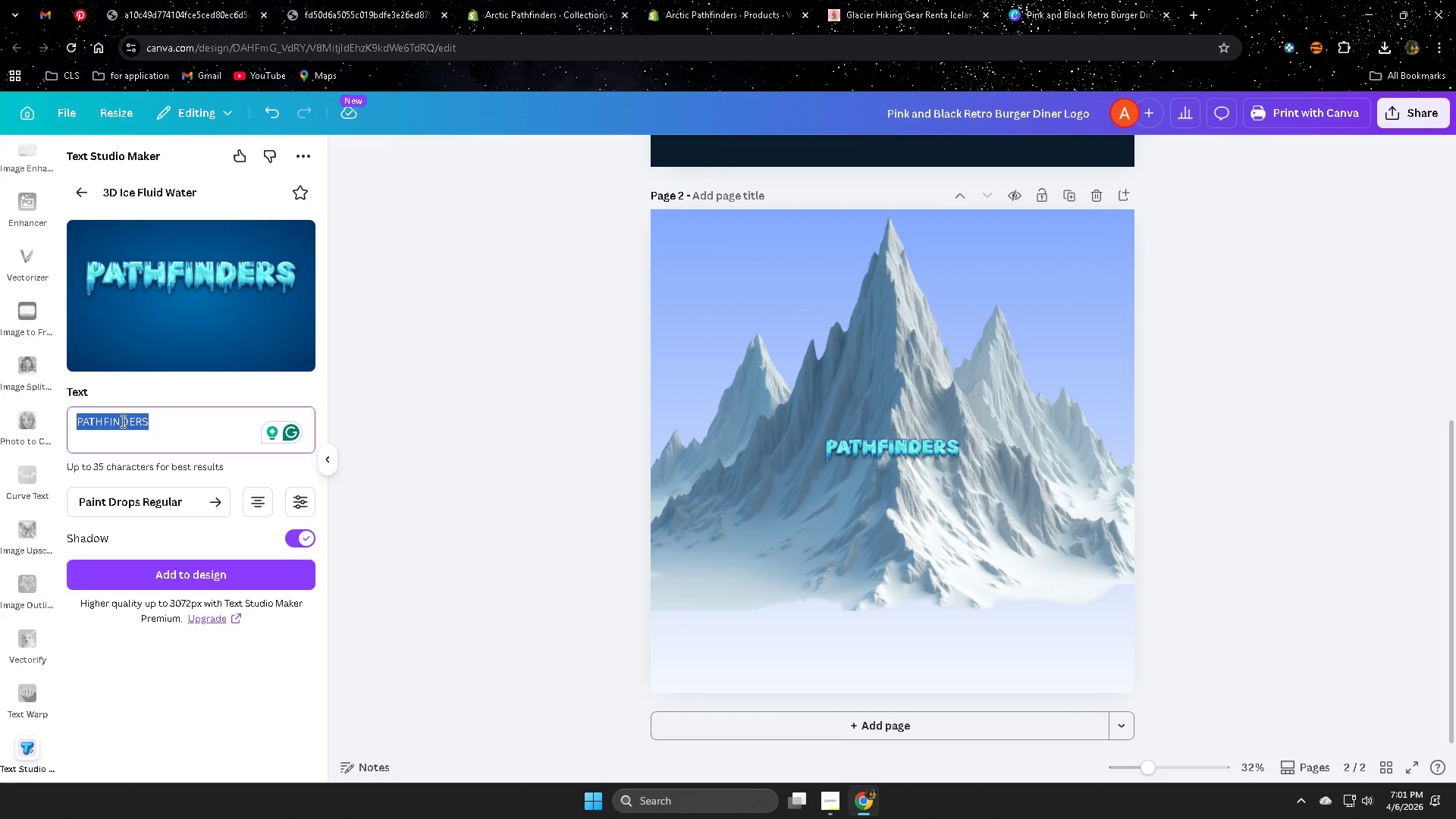 
type(ARCTIC)
 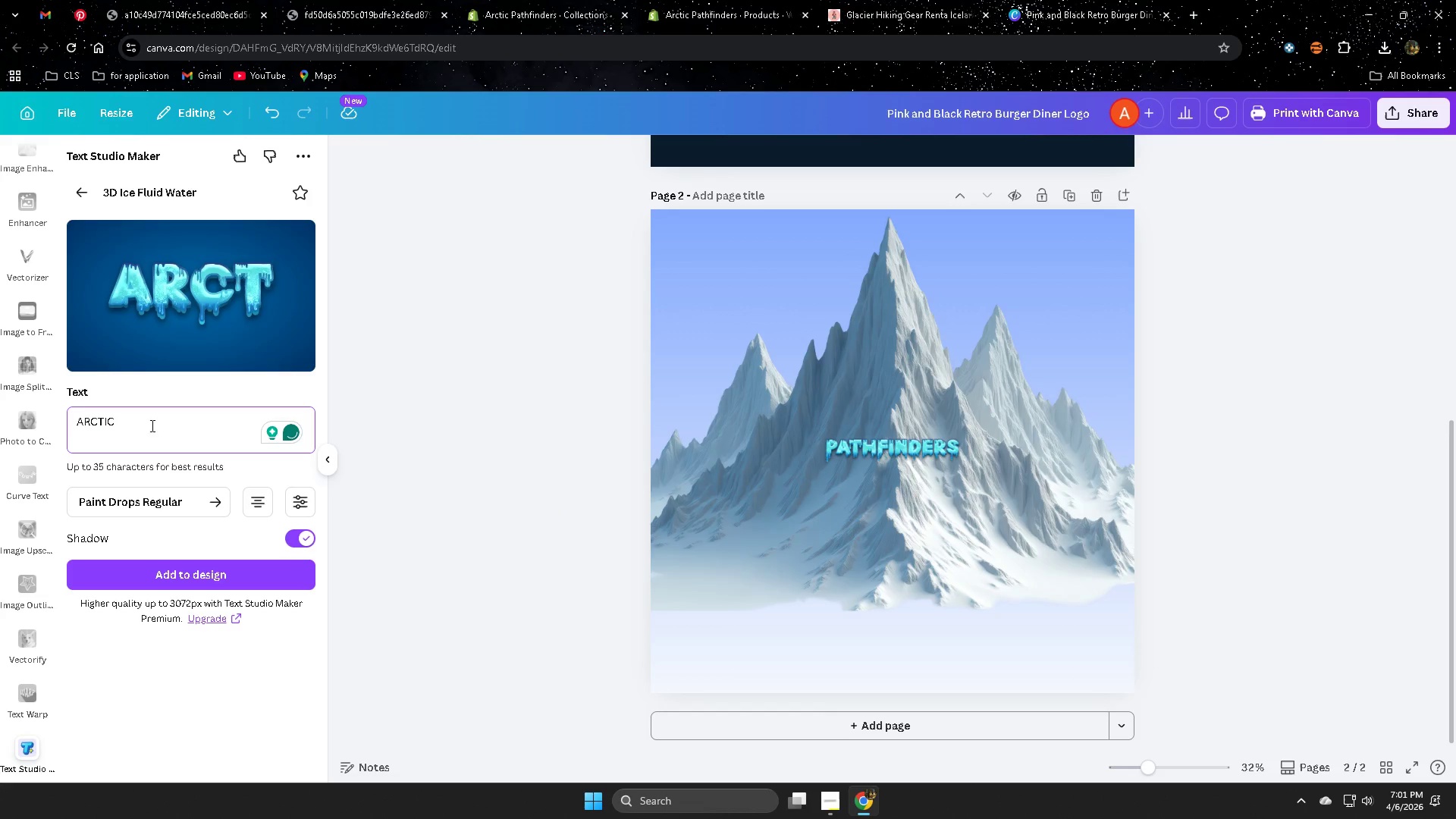 
wait(8.09)
 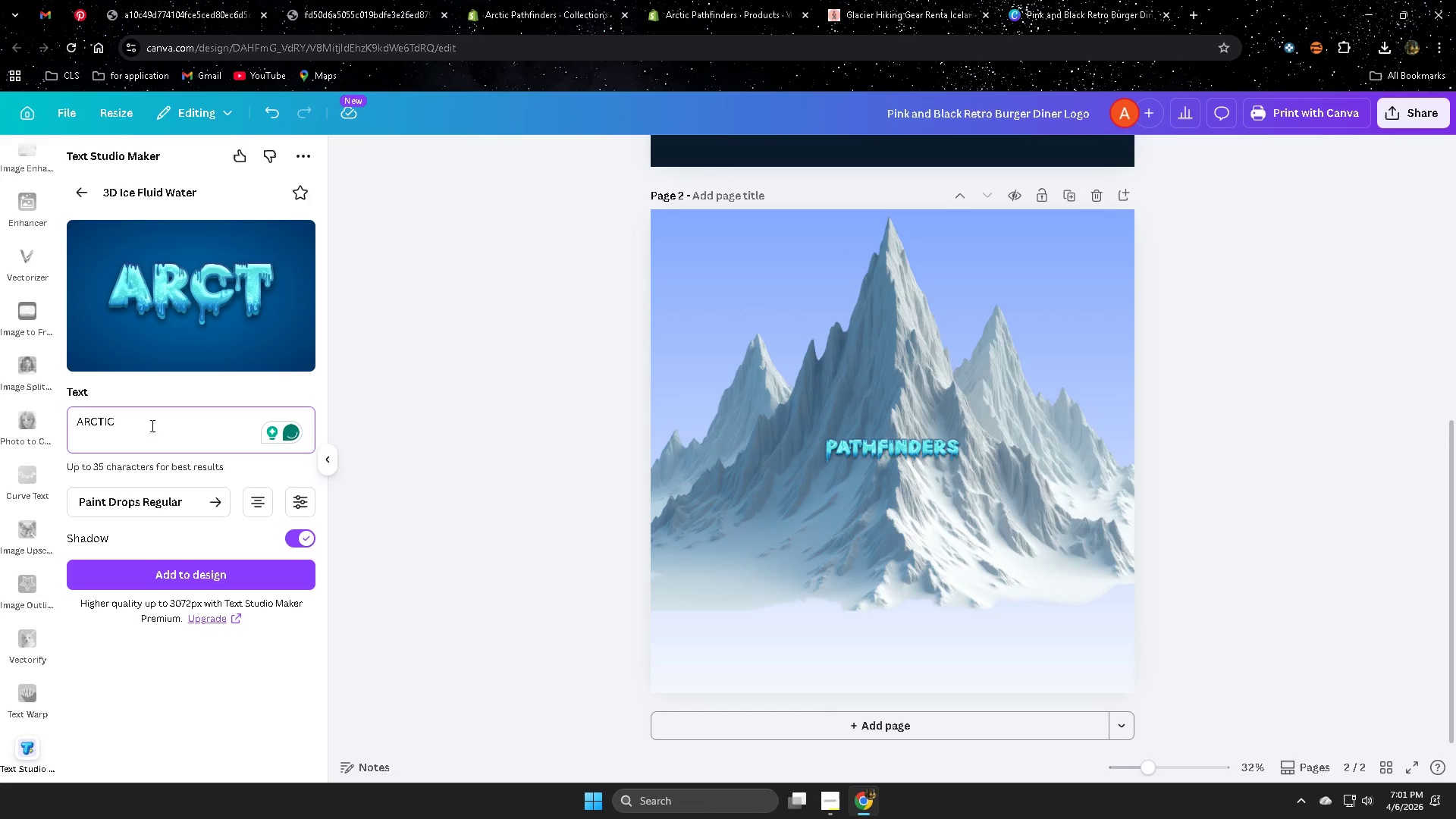 
left_click_drag(start_coordinate=[915, 463], to_coordinate=[765, 283])
 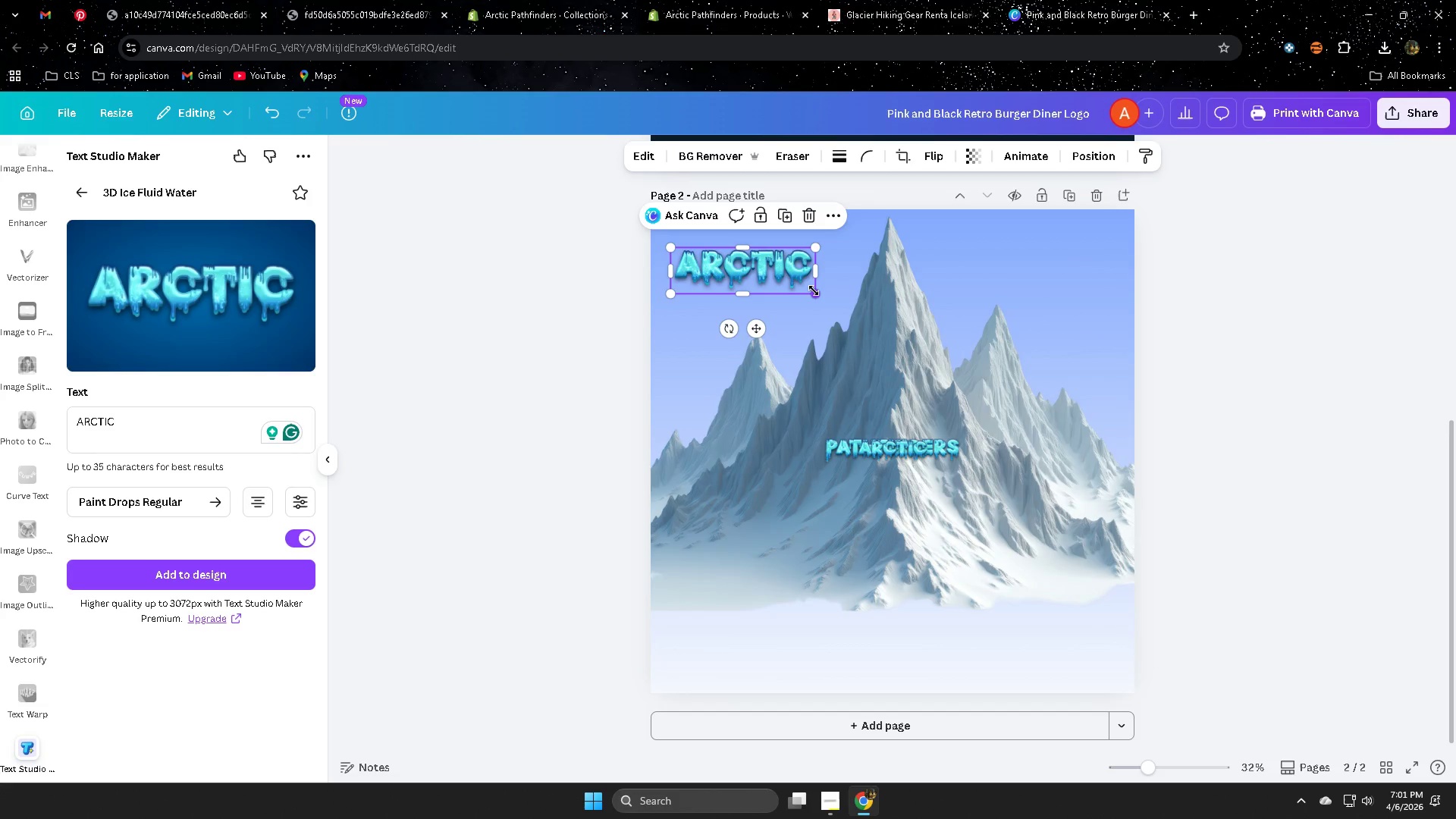 
left_click_drag(start_coordinate=[814, 290], to_coordinate=[882, 338])
 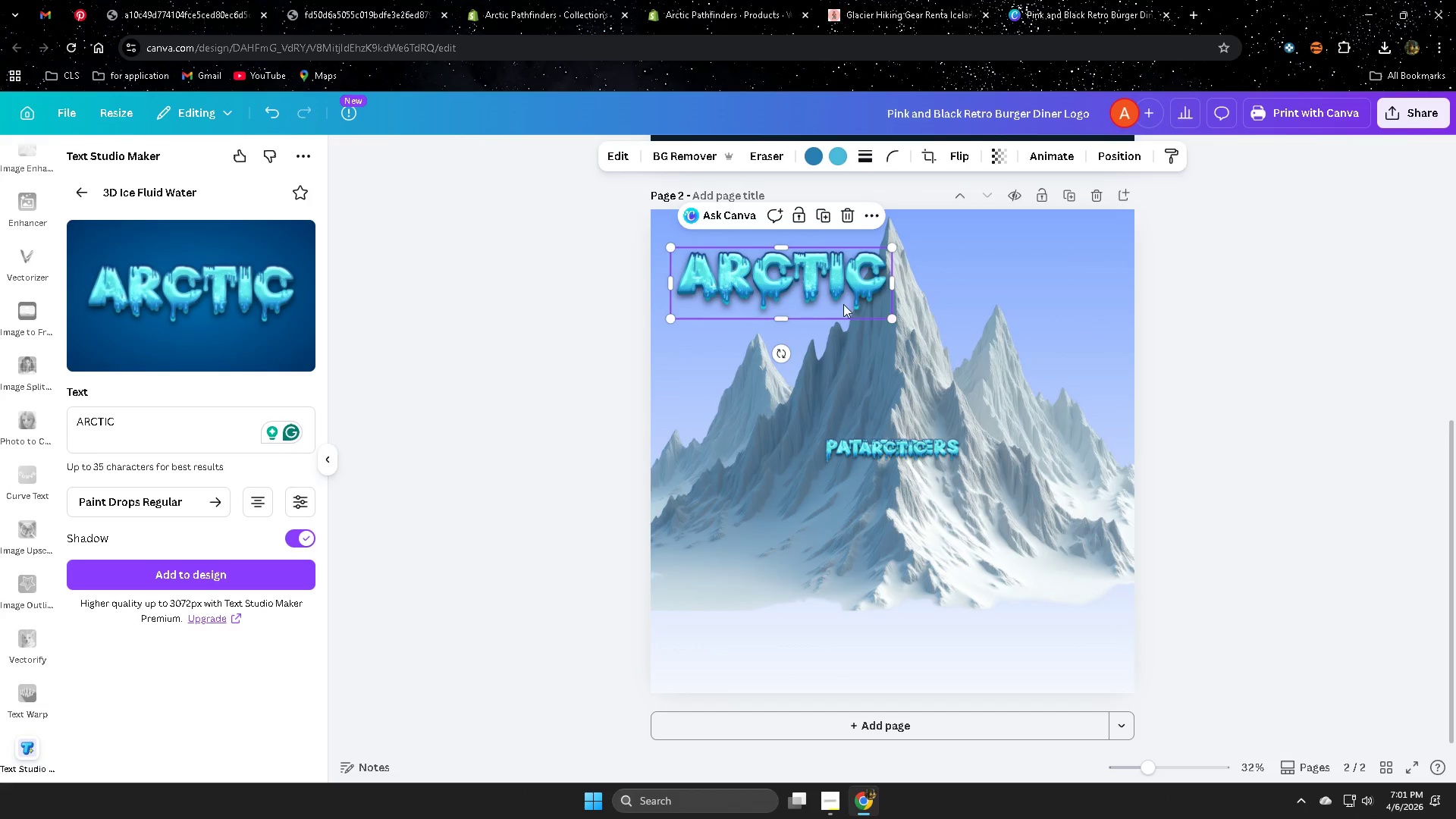 
left_click_drag(start_coordinate=[843, 303], to_coordinate=[824, 303])
 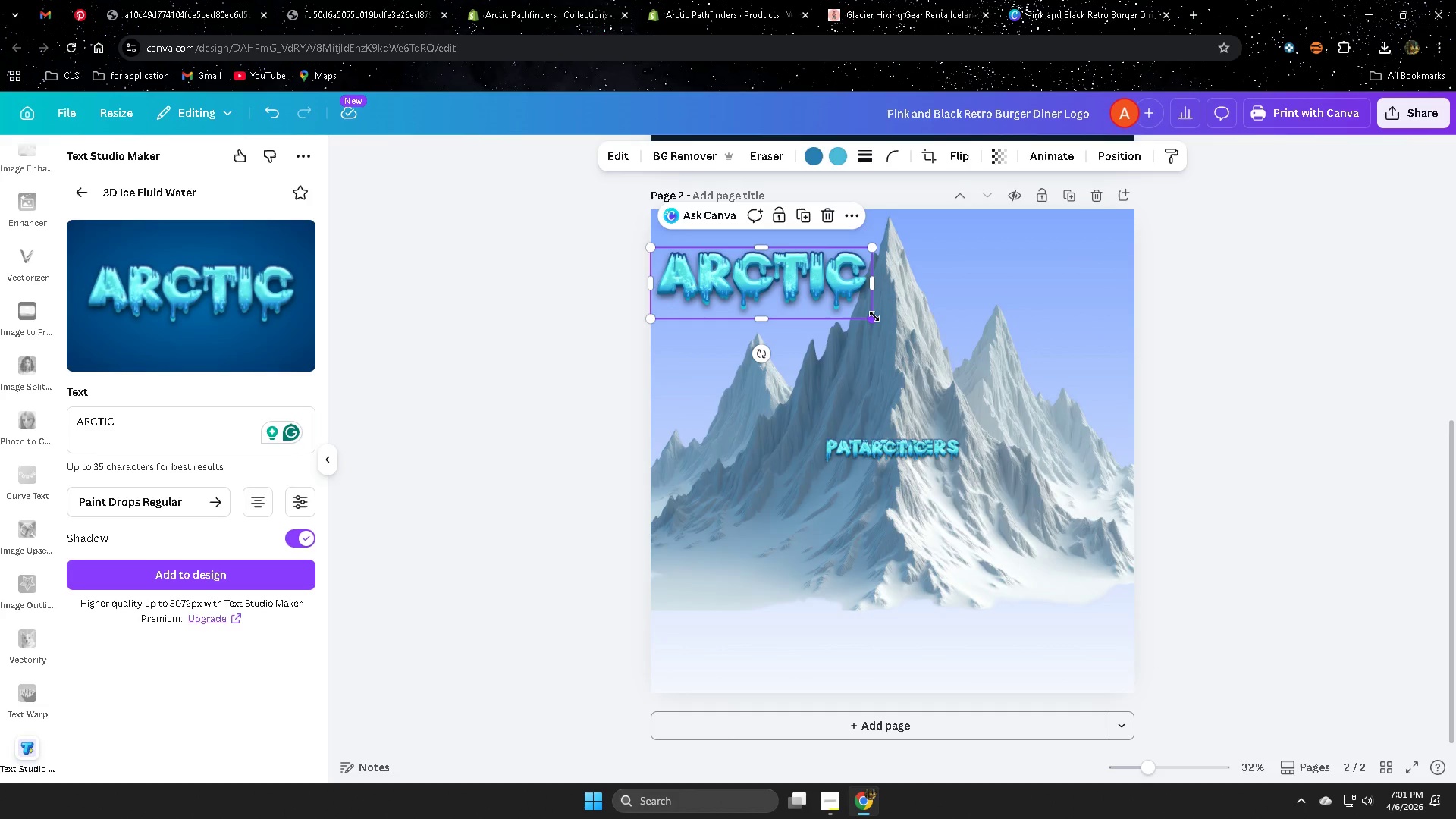 
left_click_drag(start_coordinate=[871, 317], to_coordinate=[854, 313])
 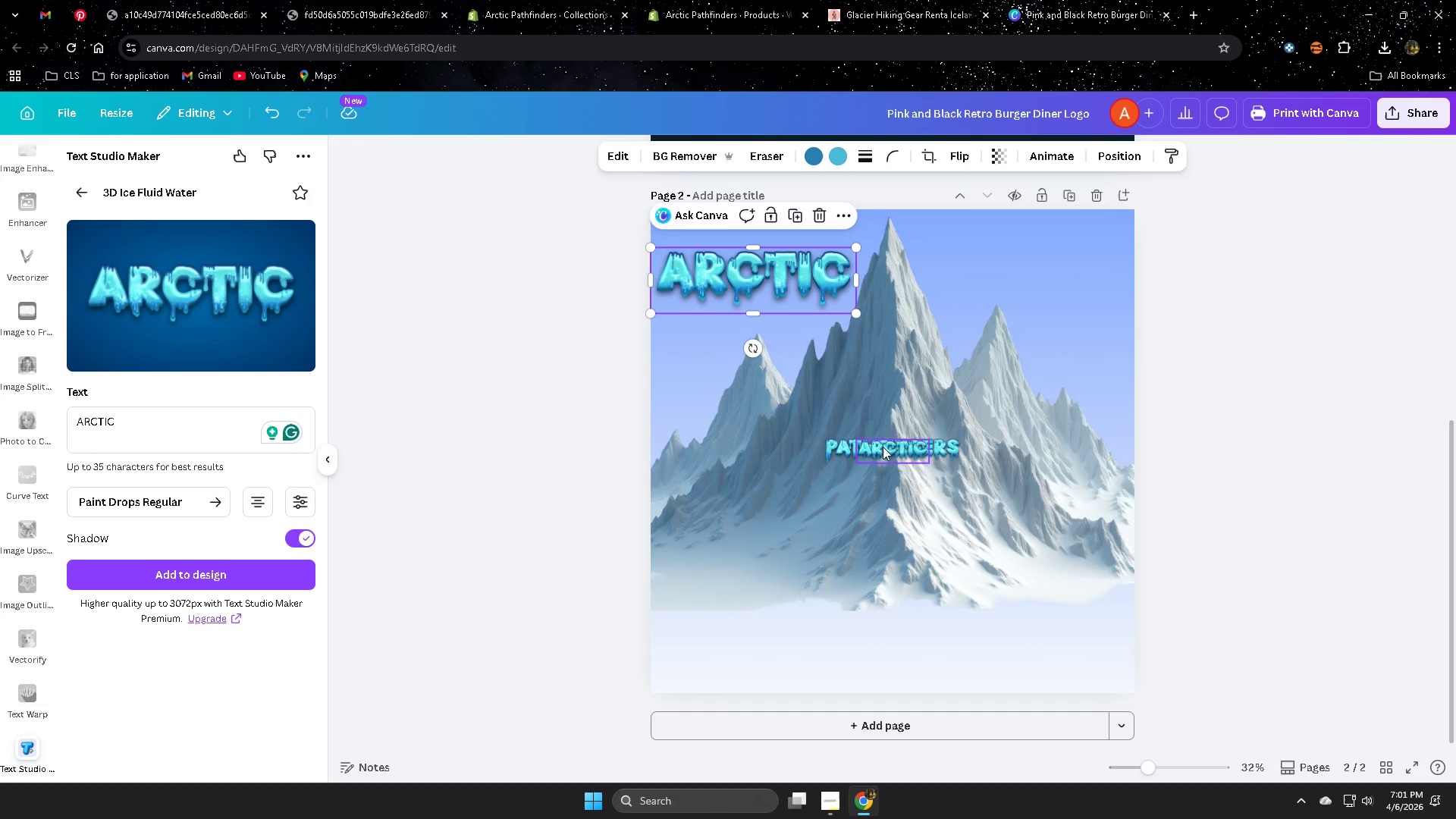 
left_click_drag(start_coordinate=[883, 449], to_coordinate=[763, 337])
 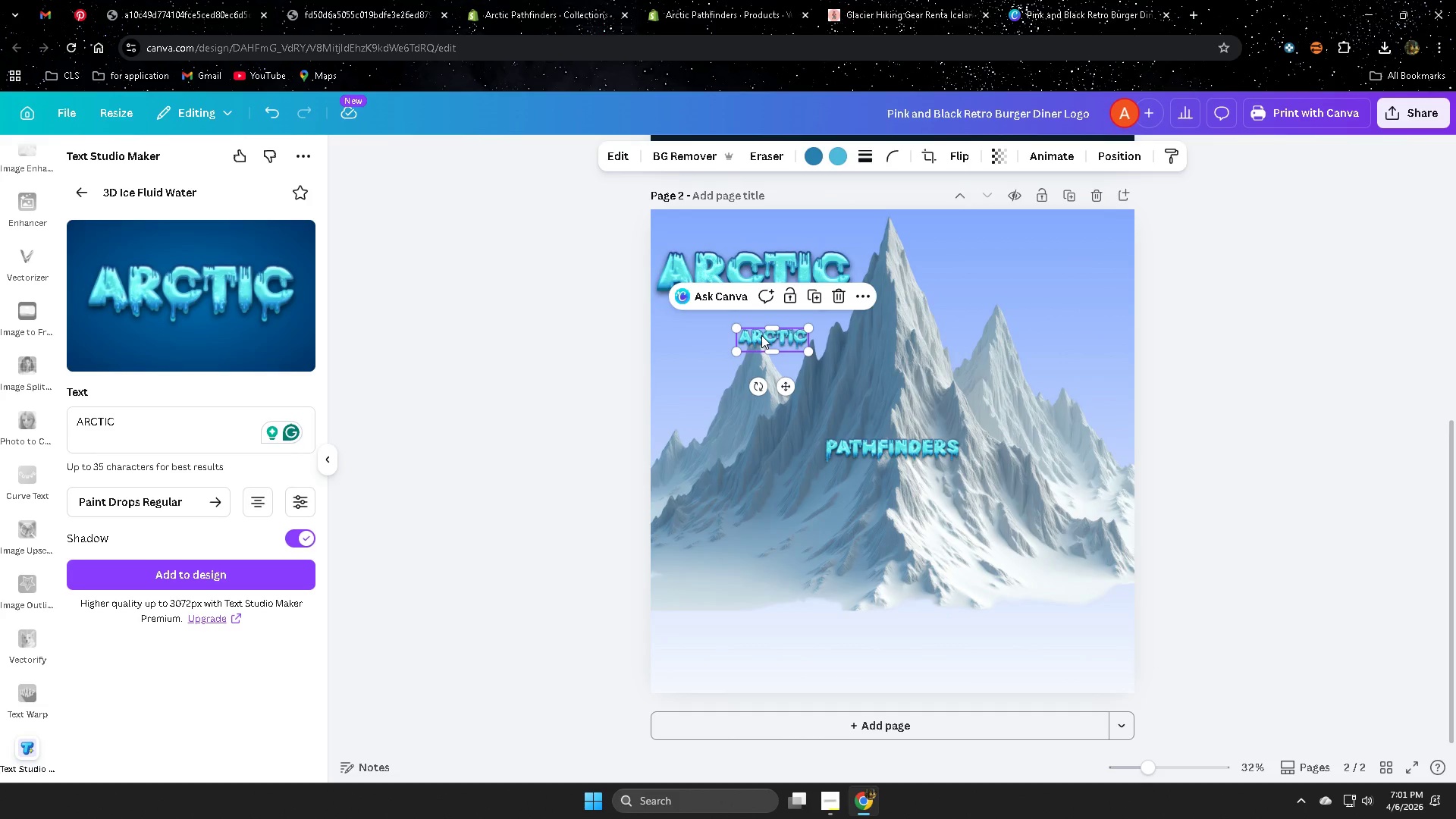 
key(Delete)
 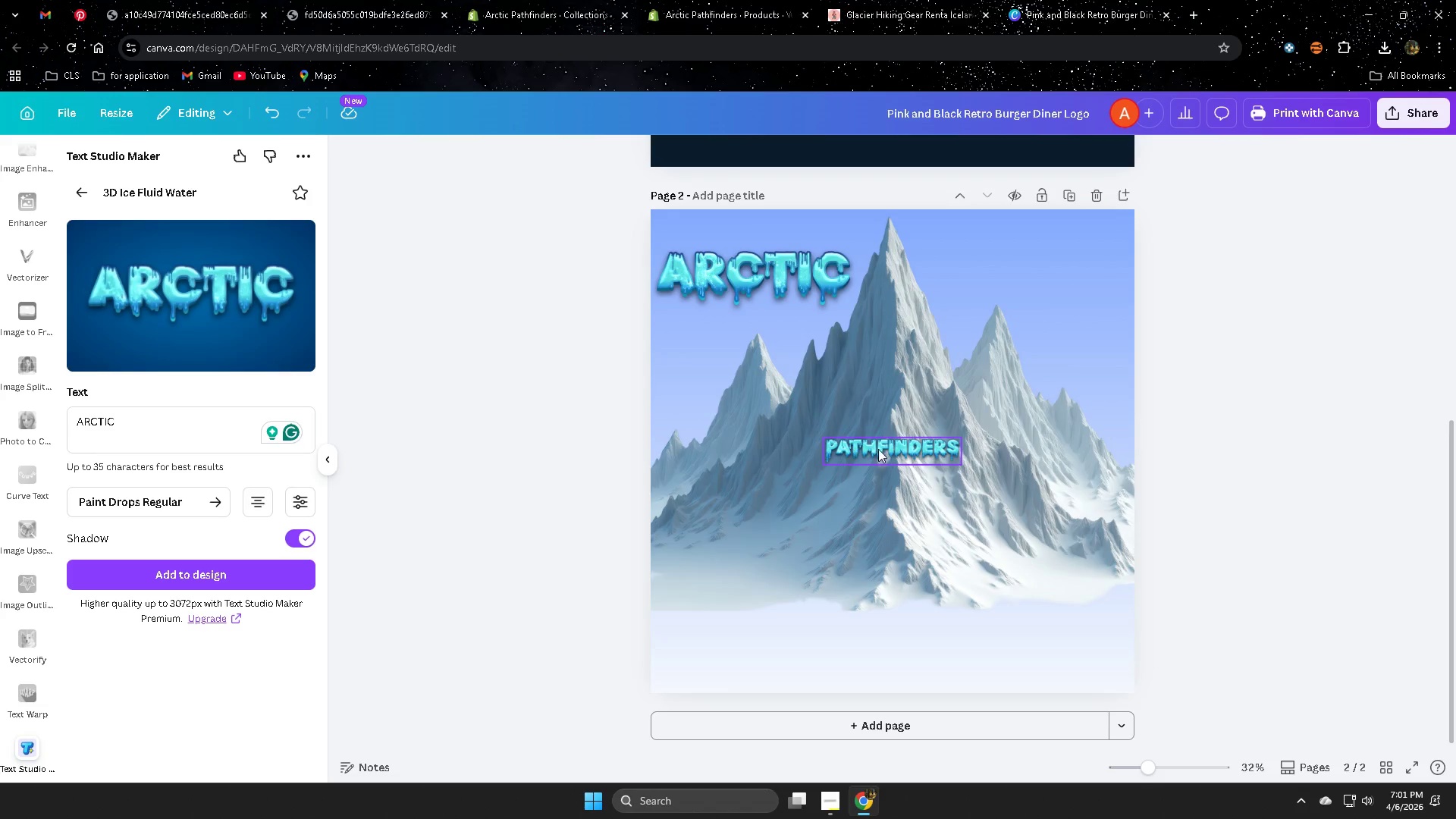 
left_click_drag(start_coordinate=[884, 449], to_coordinate=[758, 337])
 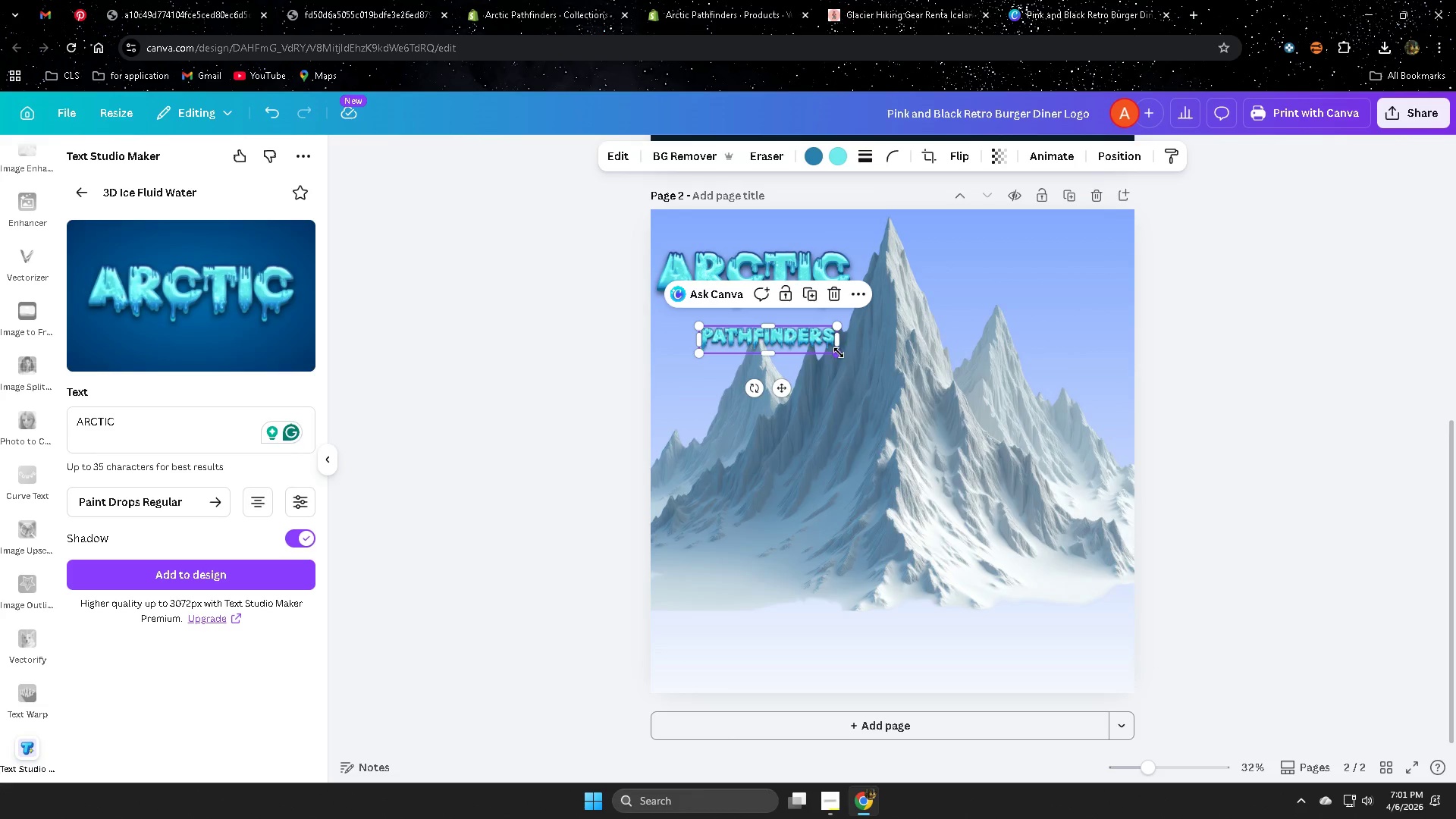 
left_click_drag(start_coordinate=[836, 353], to_coordinate=[1035, 469])
 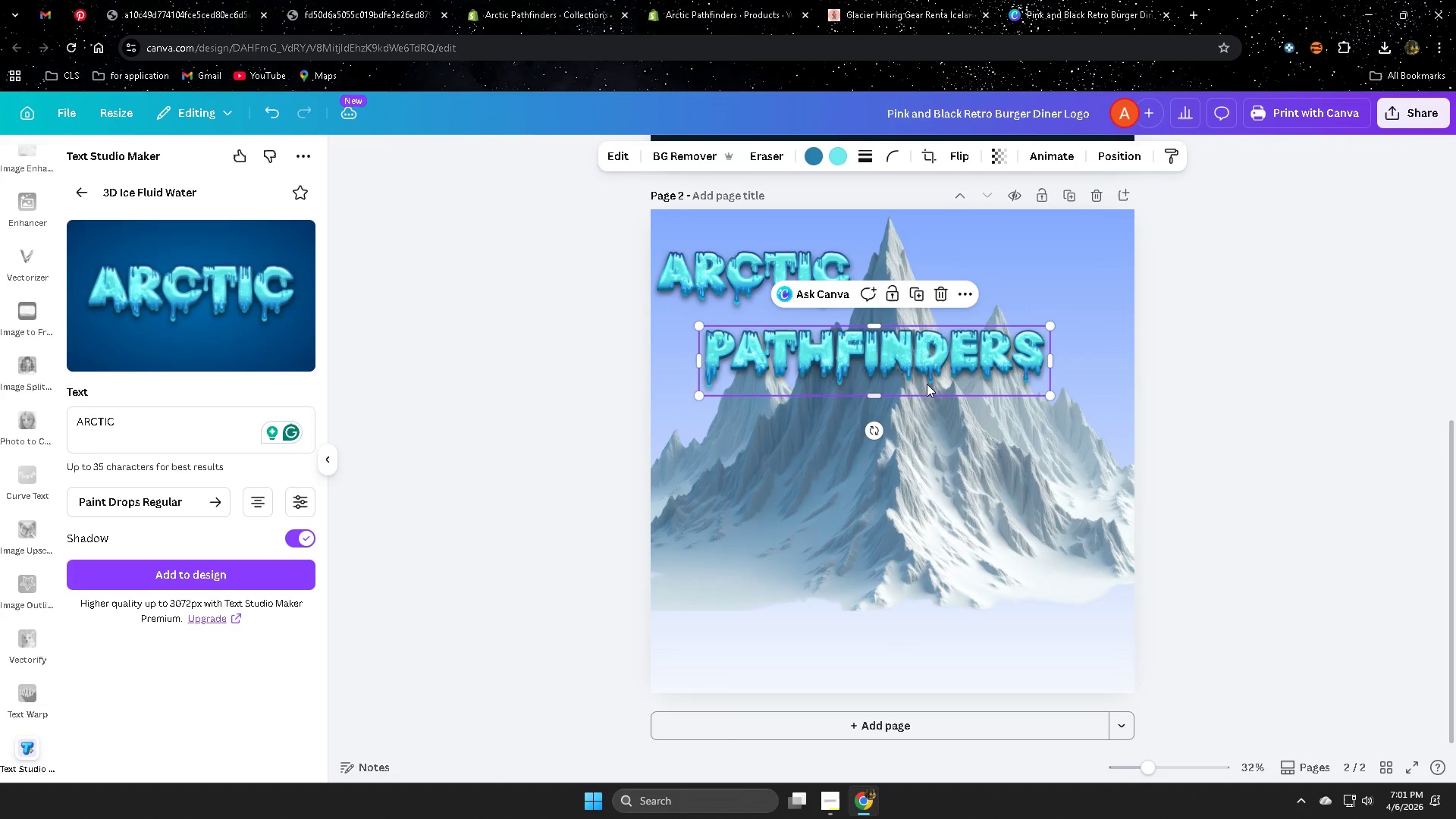 
left_click_drag(start_coordinate=[920, 381], to_coordinate=[886, 582])
 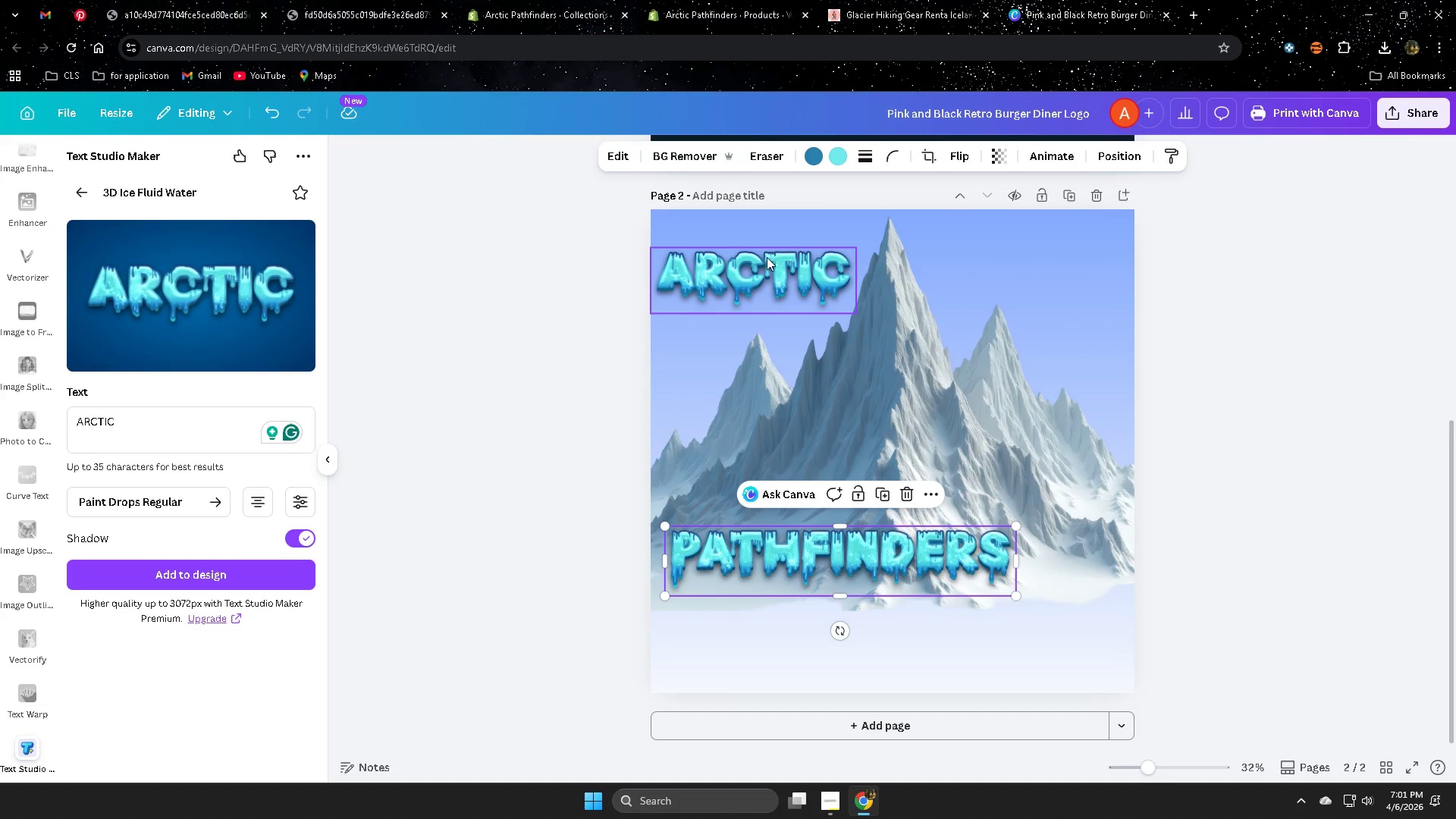 
left_click_drag(start_coordinate=[763, 274], to_coordinate=[780, 483])
 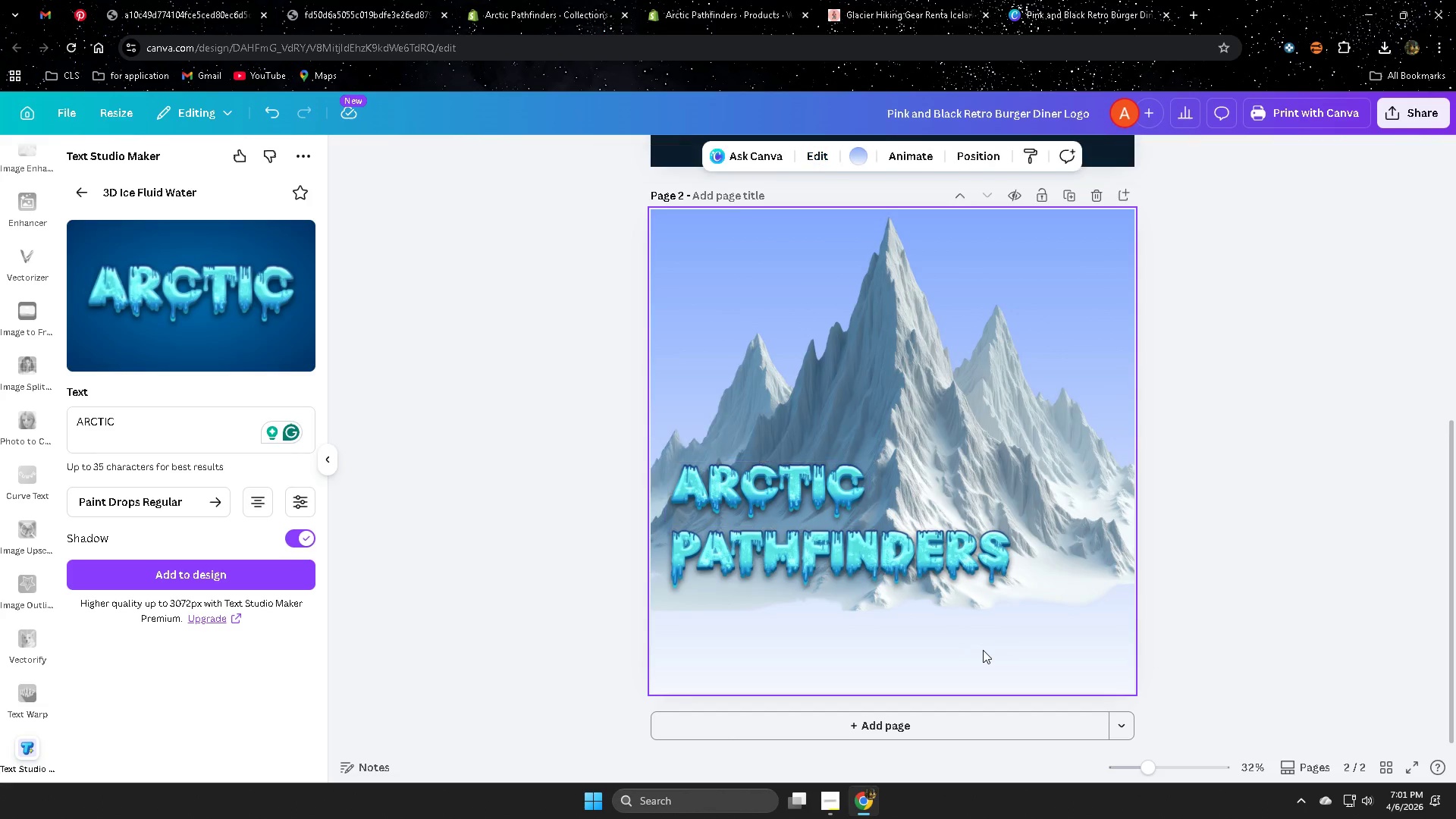 
left_click([894, 557])
 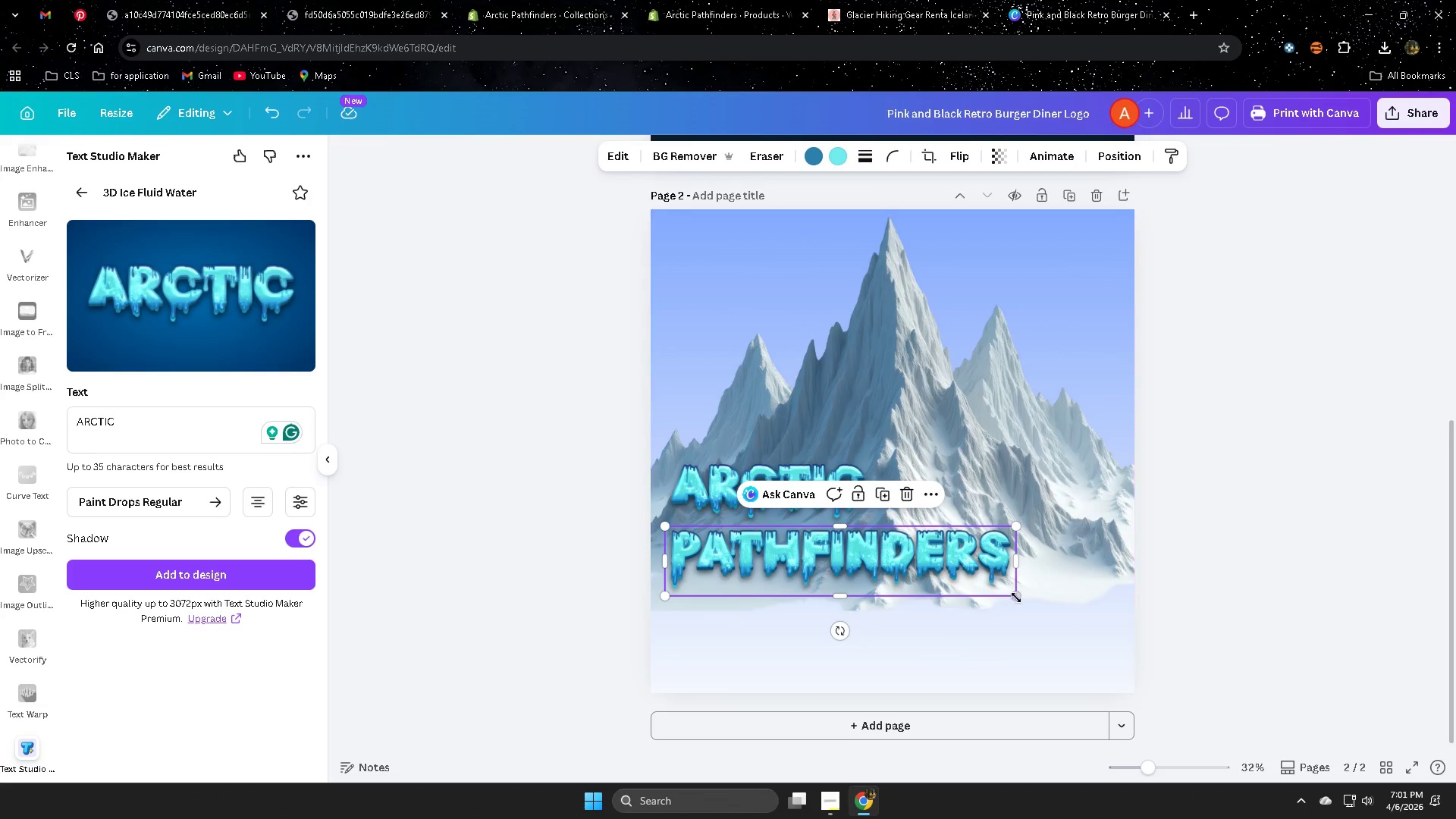 
left_click_drag(start_coordinate=[1015, 598], to_coordinate=[1094, 661])
 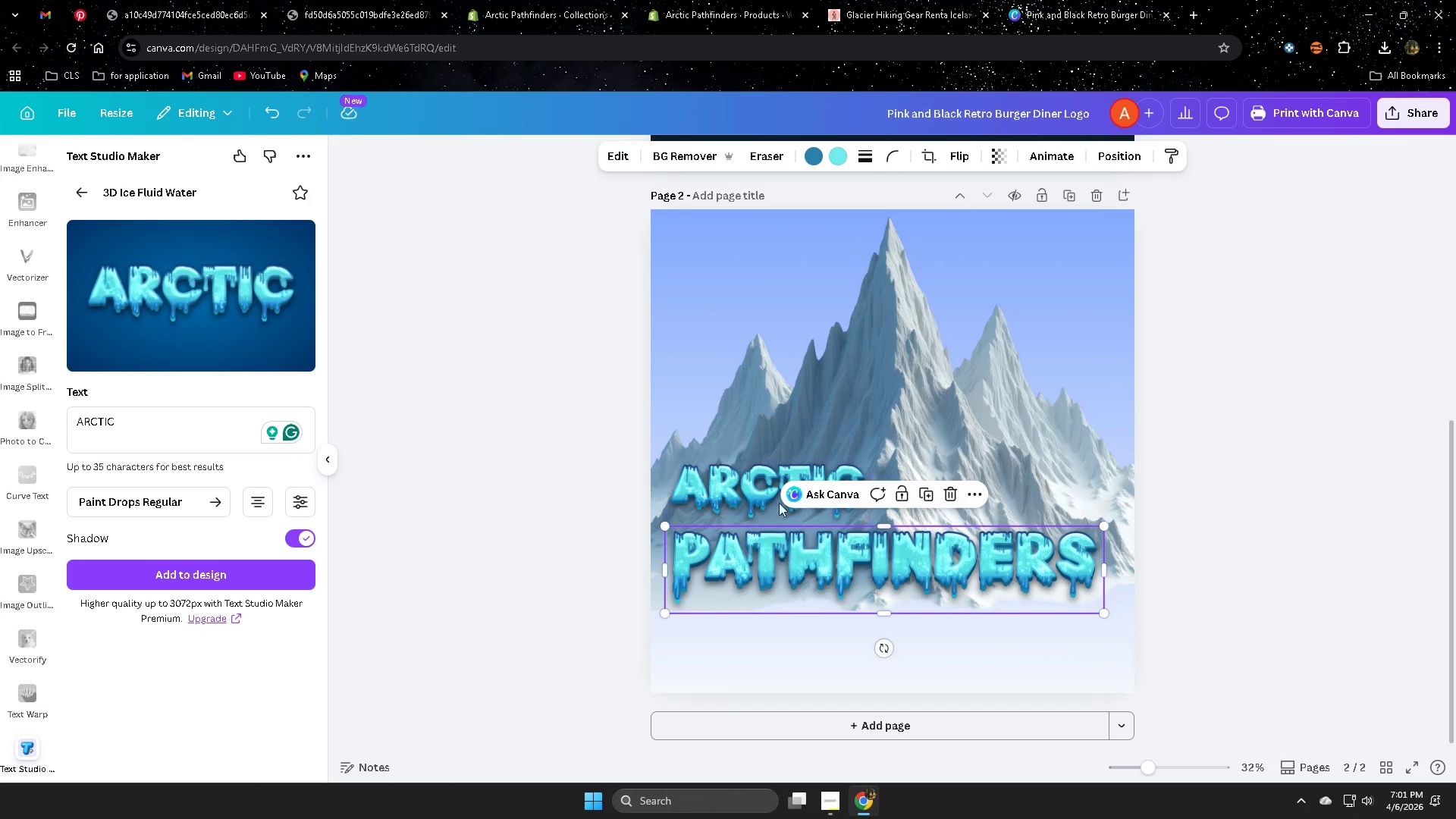 
left_click([749, 488])
 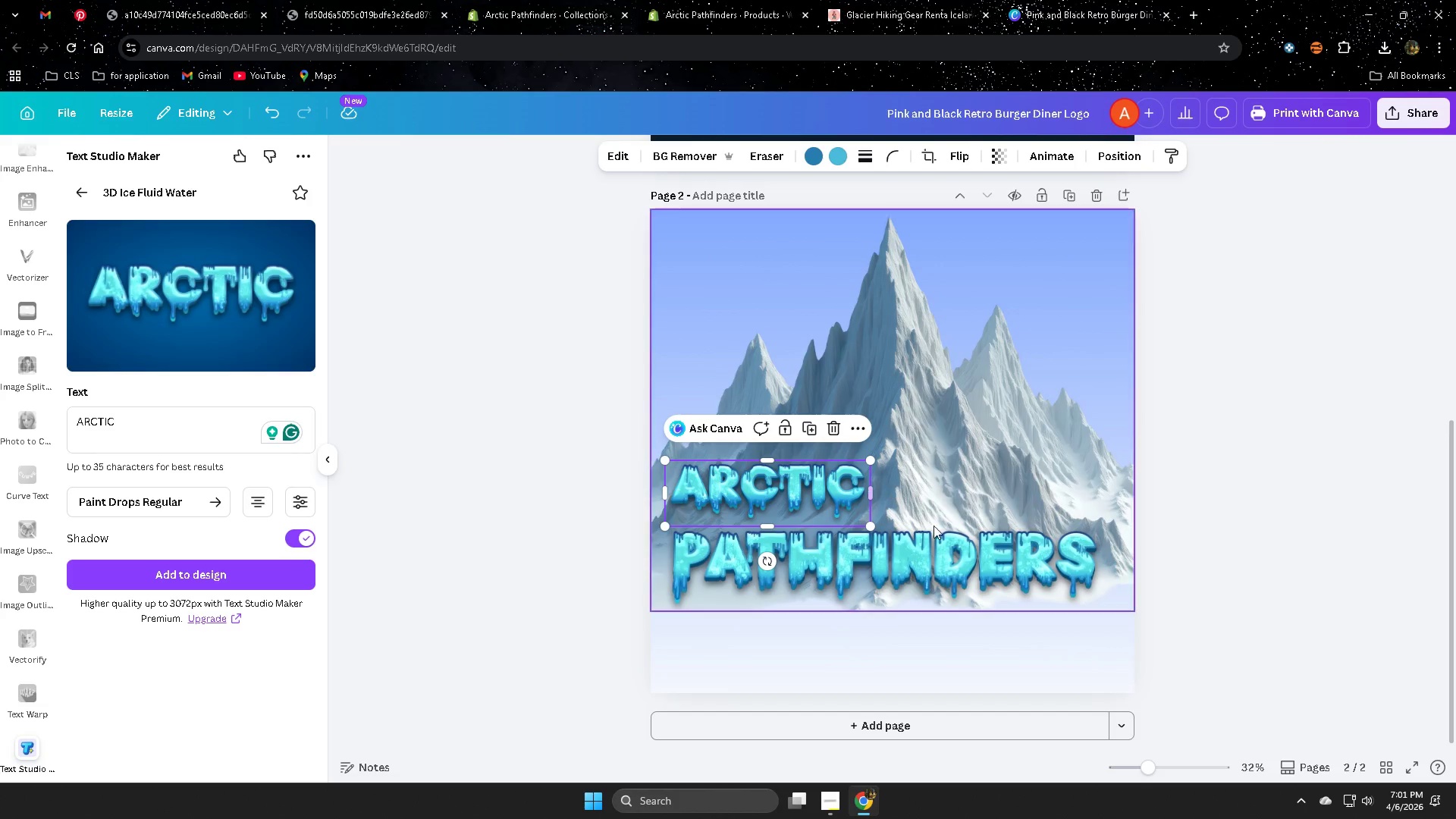 
left_click([949, 552])
 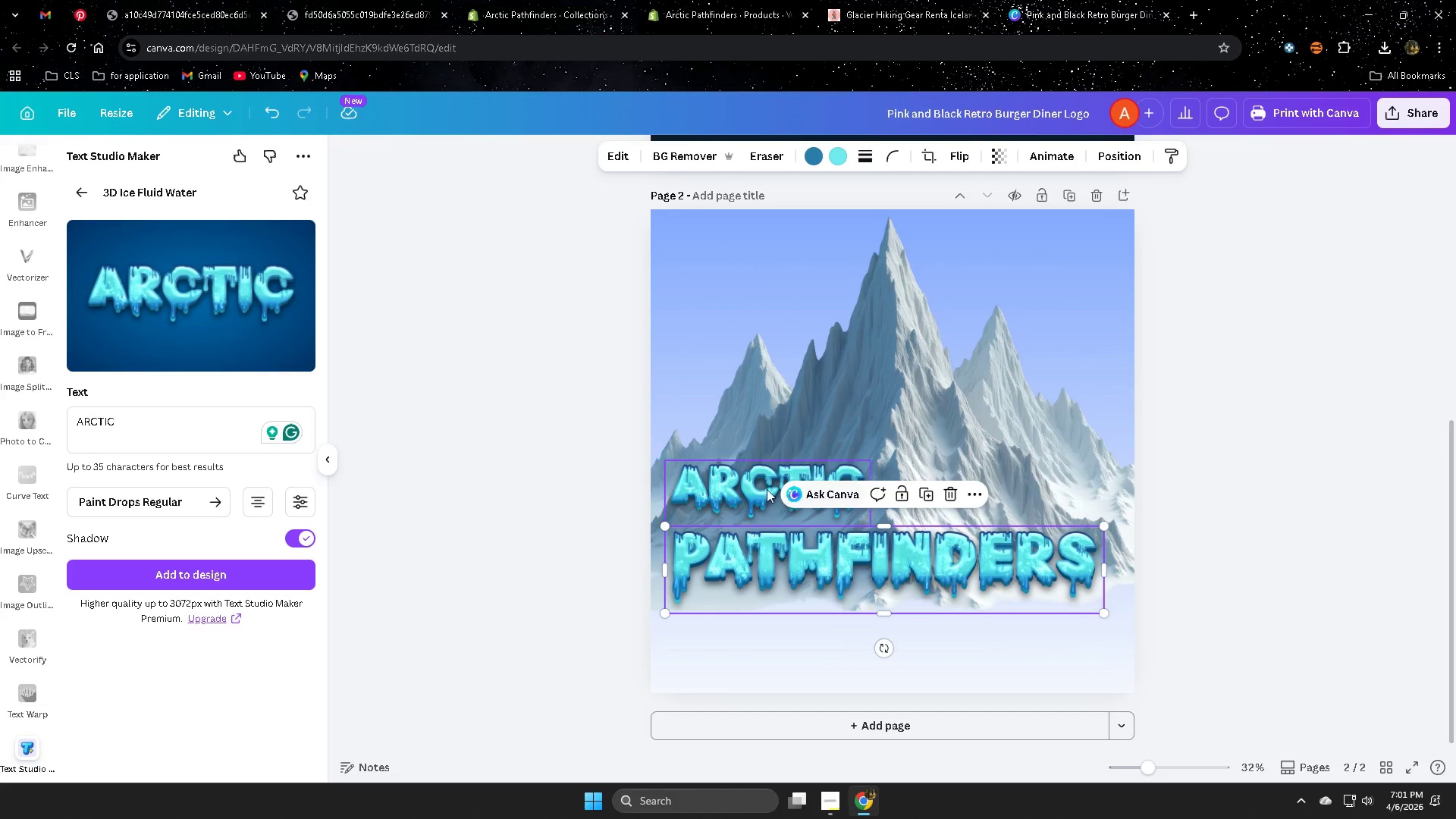 
left_click([700, 489])
 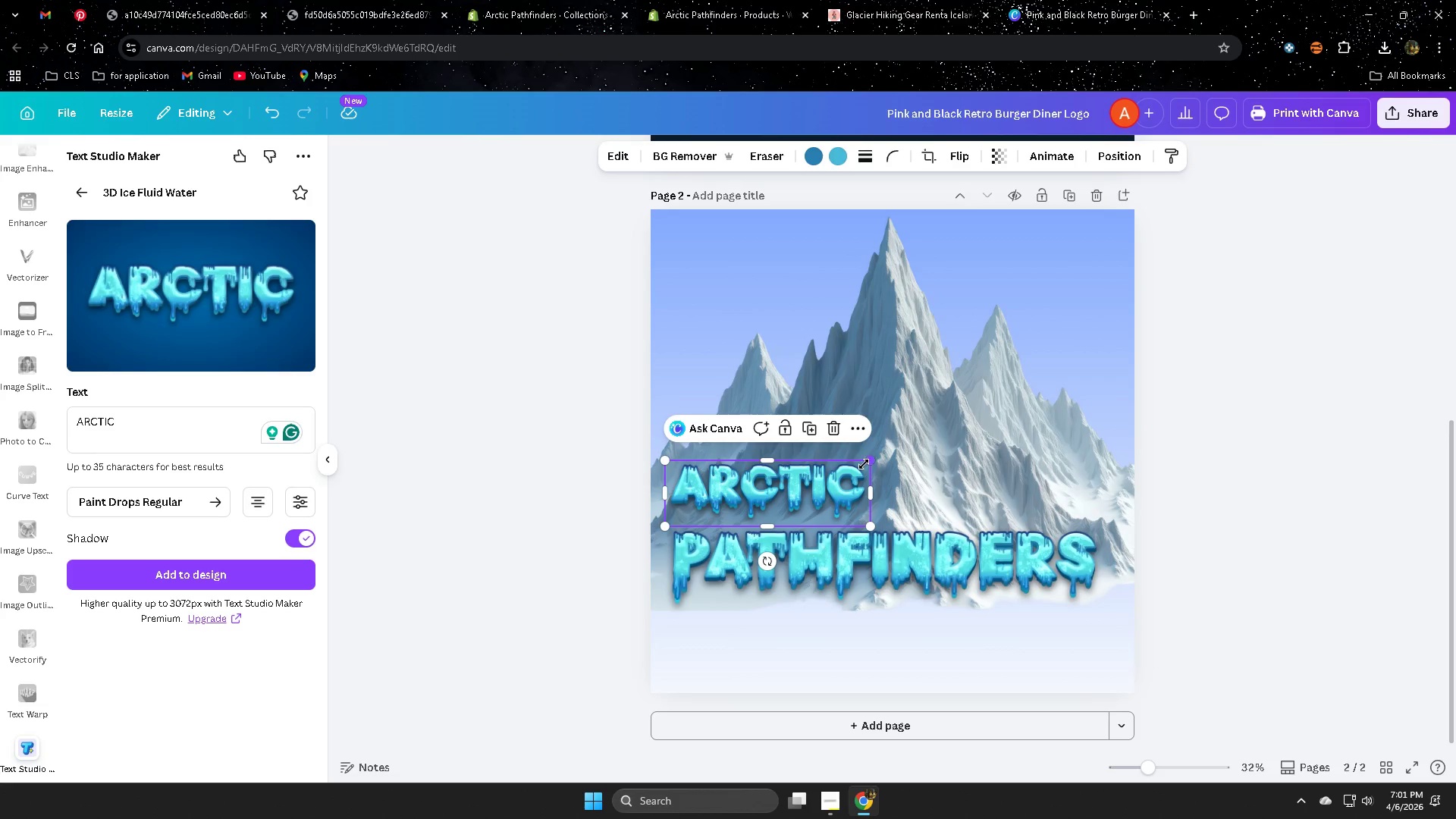 
left_click_drag(start_coordinate=[868, 461], to_coordinate=[946, 447])
 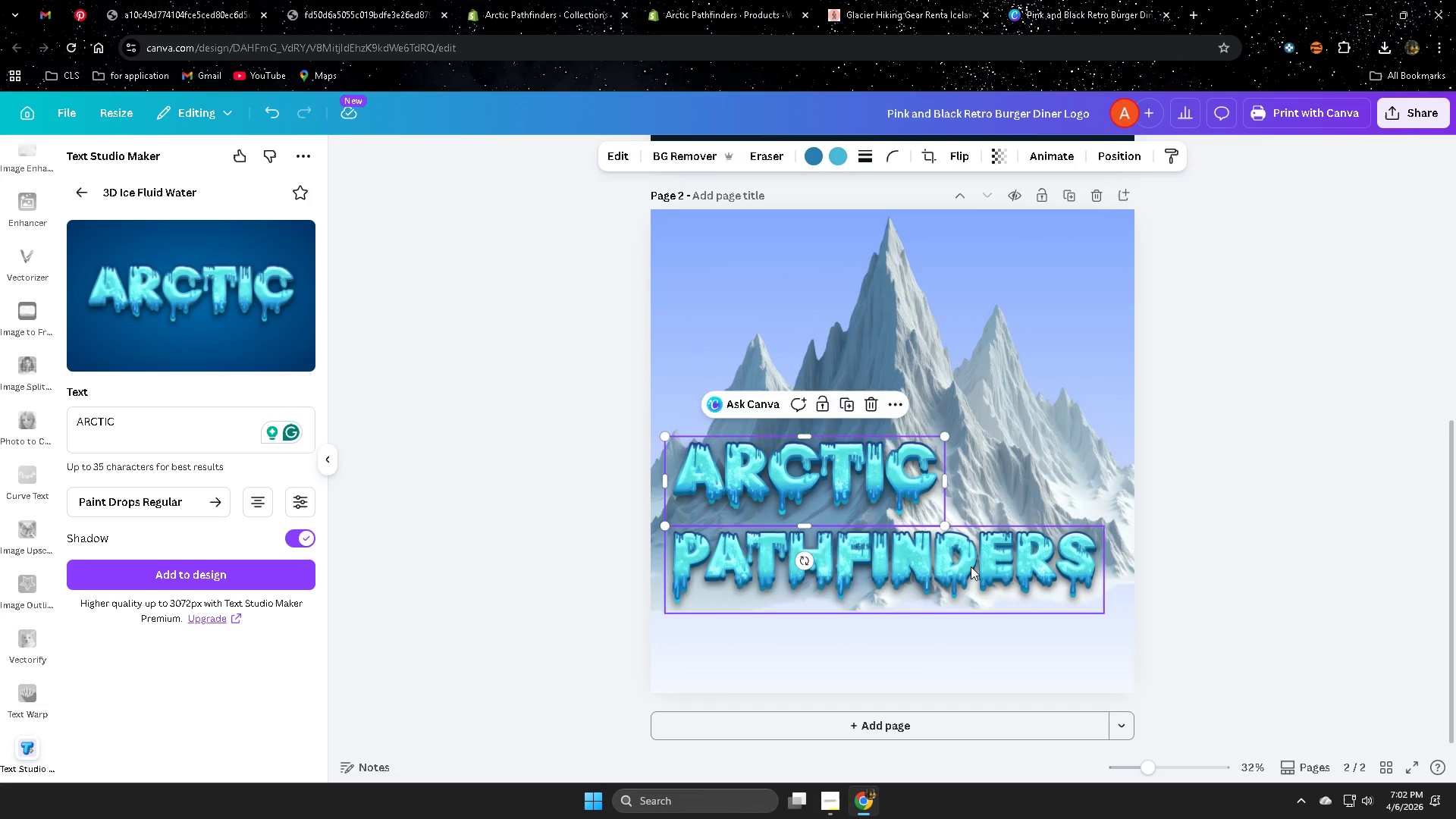 
left_click([971, 567])
 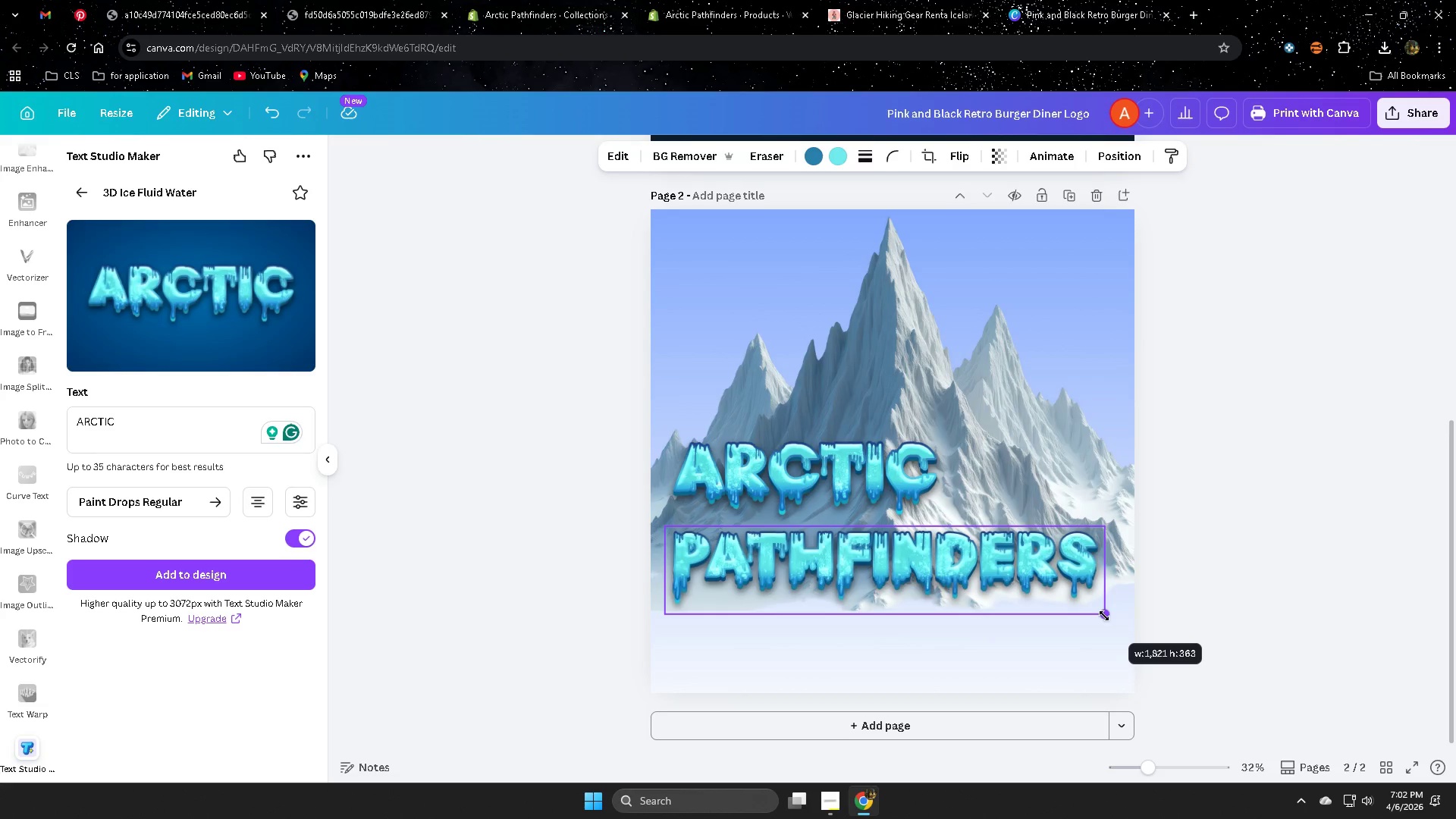 
left_click([711, 482])
 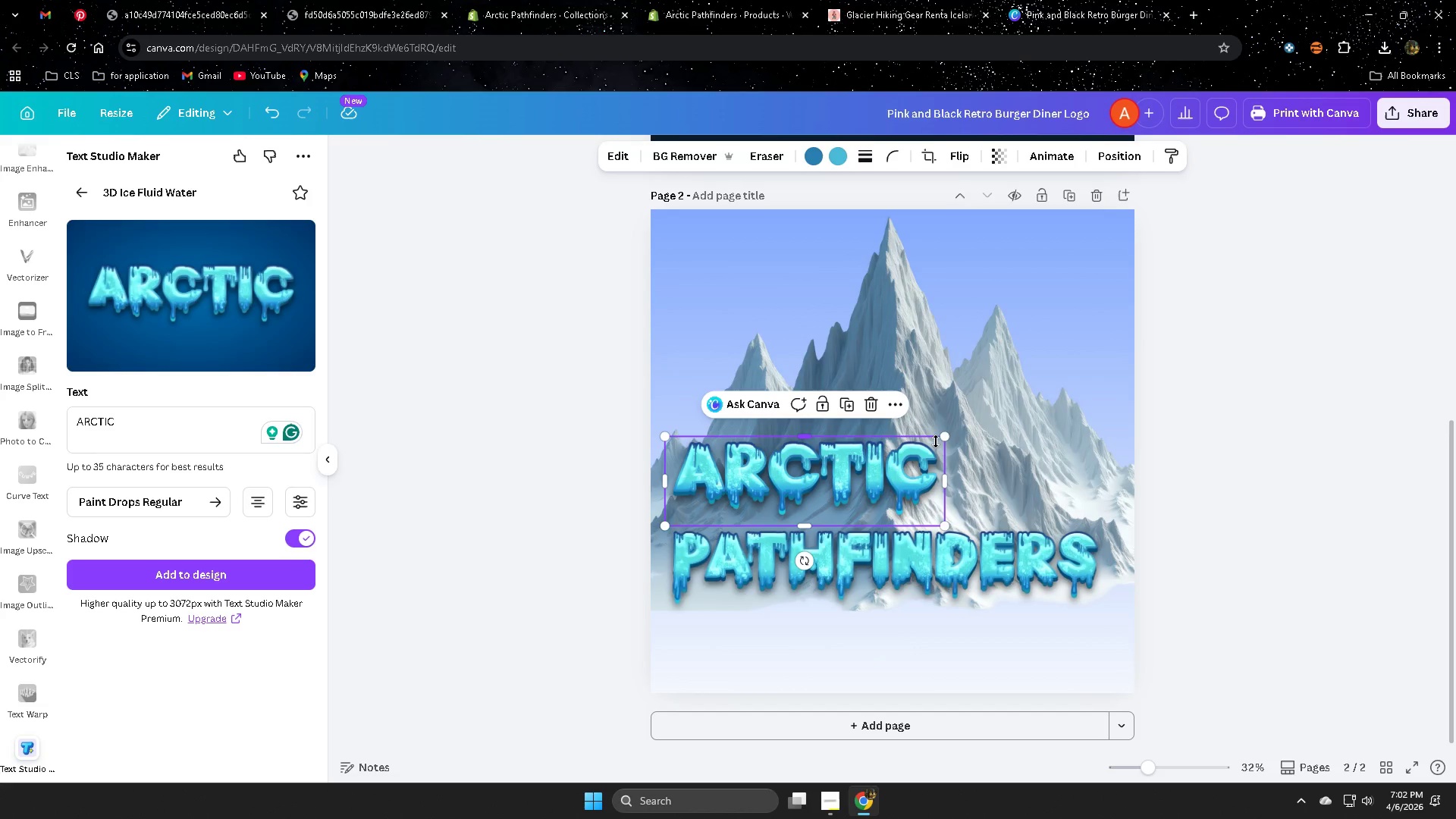 
left_click_drag(start_coordinate=[946, 438], to_coordinate=[960, 447])
 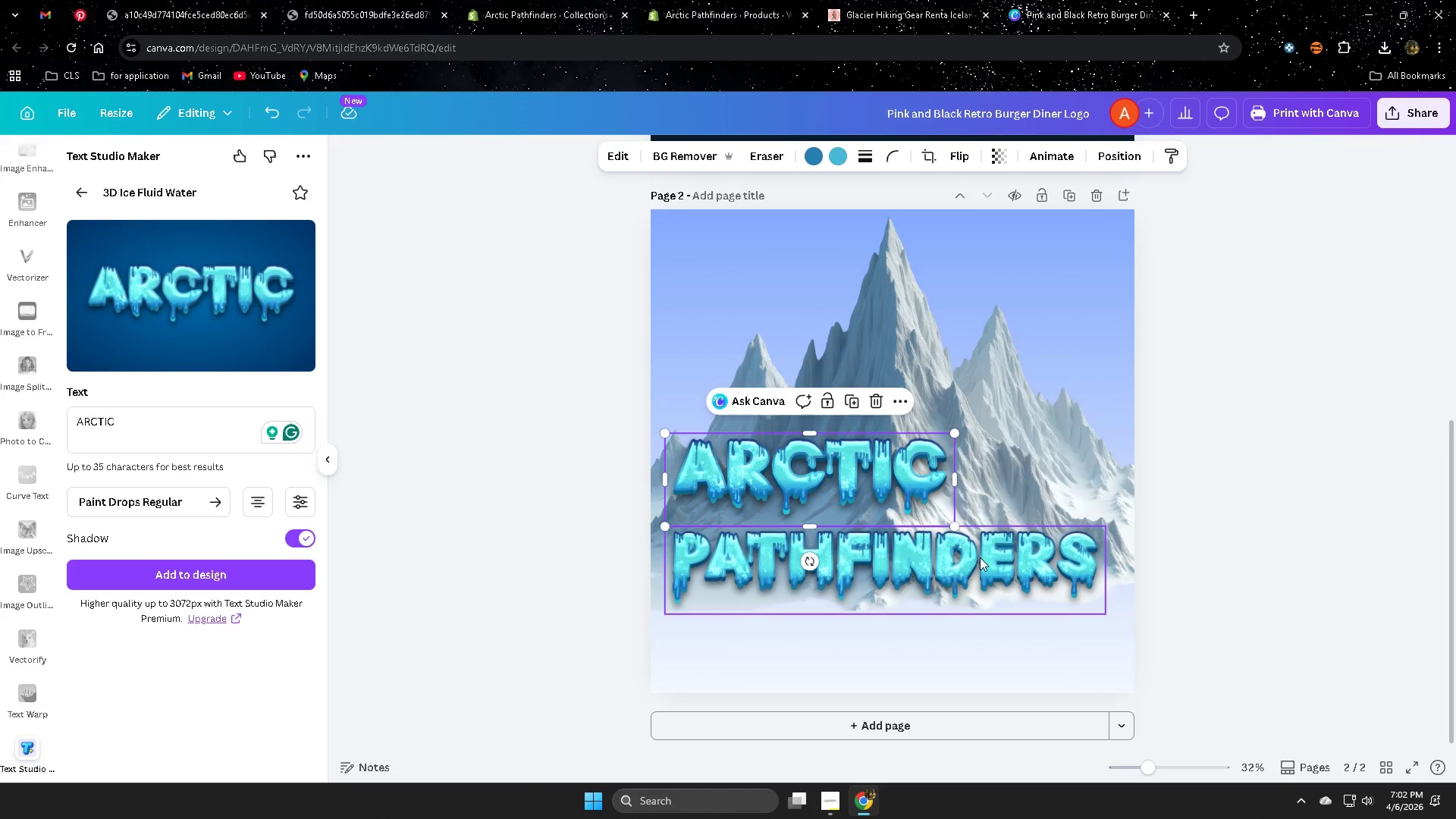 
left_click([980, 557])
 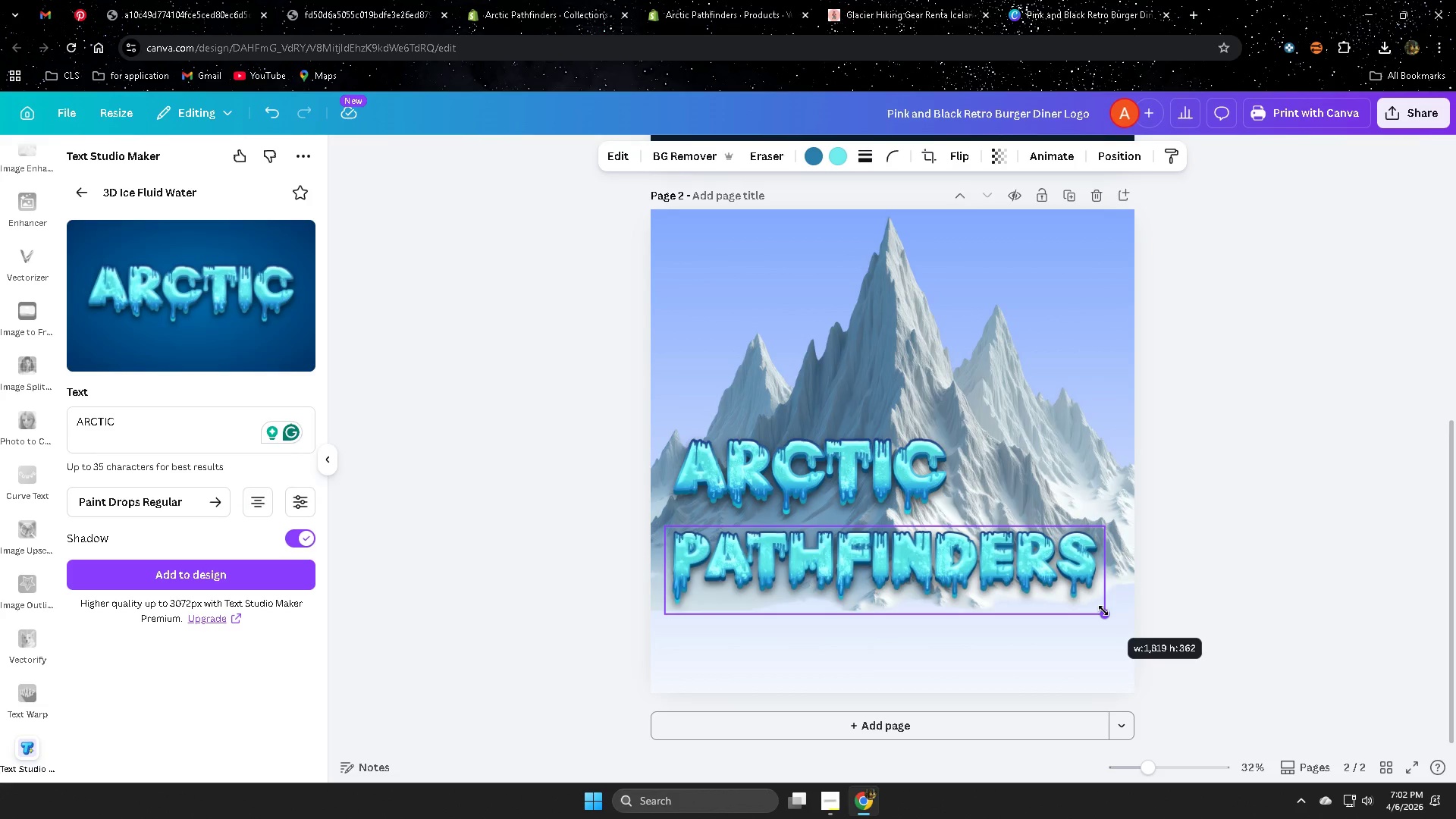 
left_click([864, 483])
 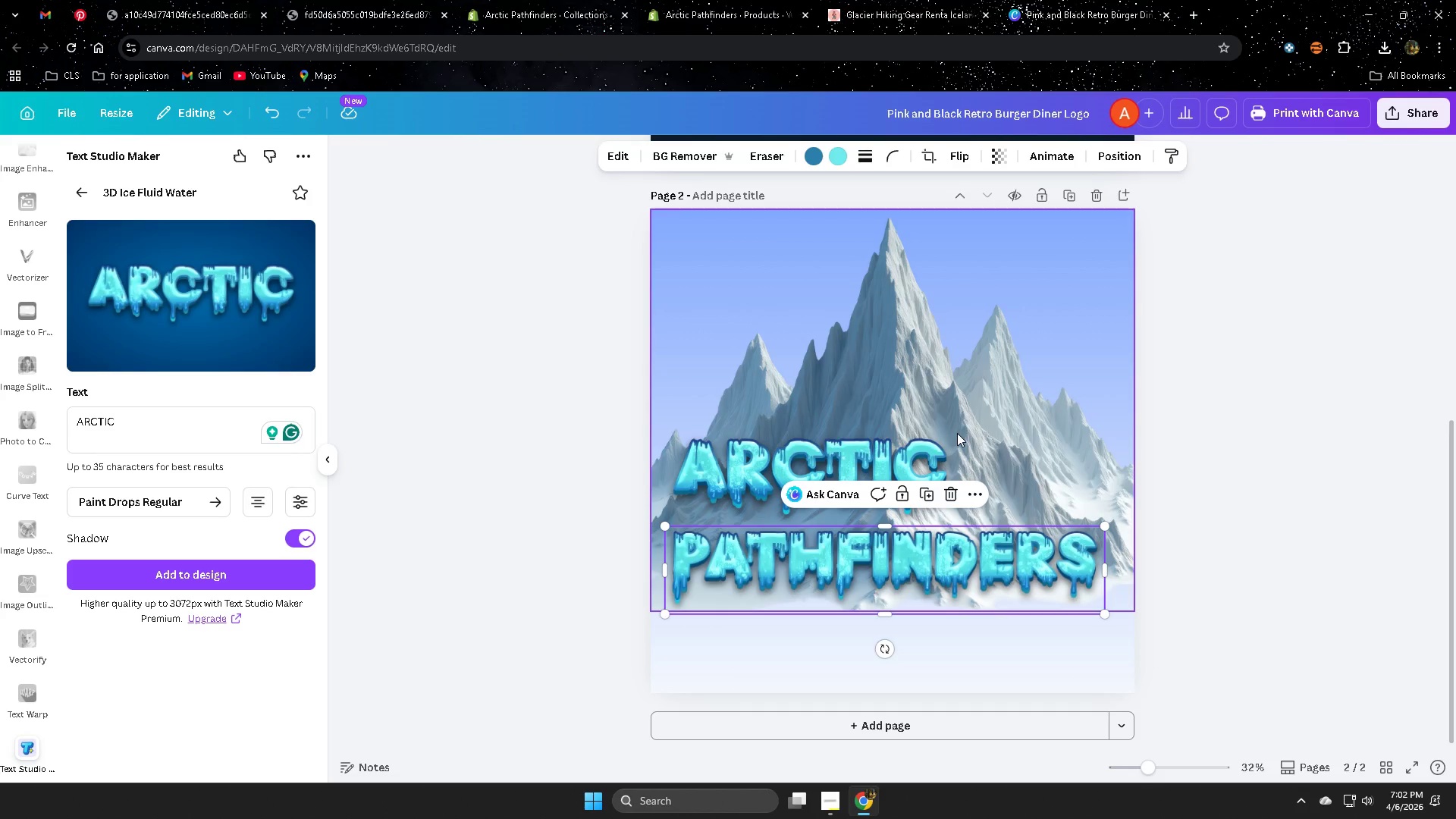 
left_click([930, 452])
 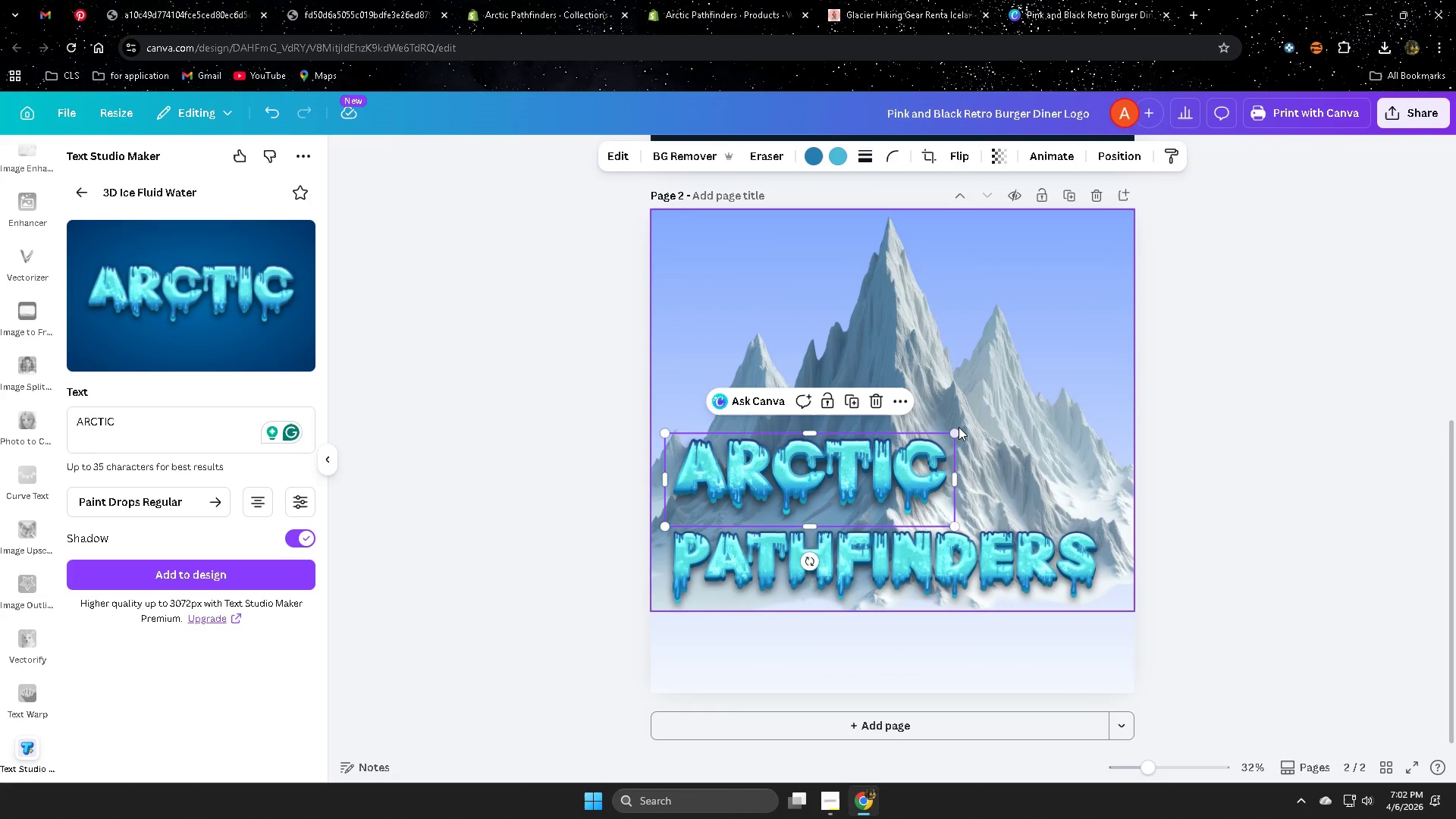 
left_click_drag(start_coordinate=[958, 427], to_coordinate=[958, 431])
 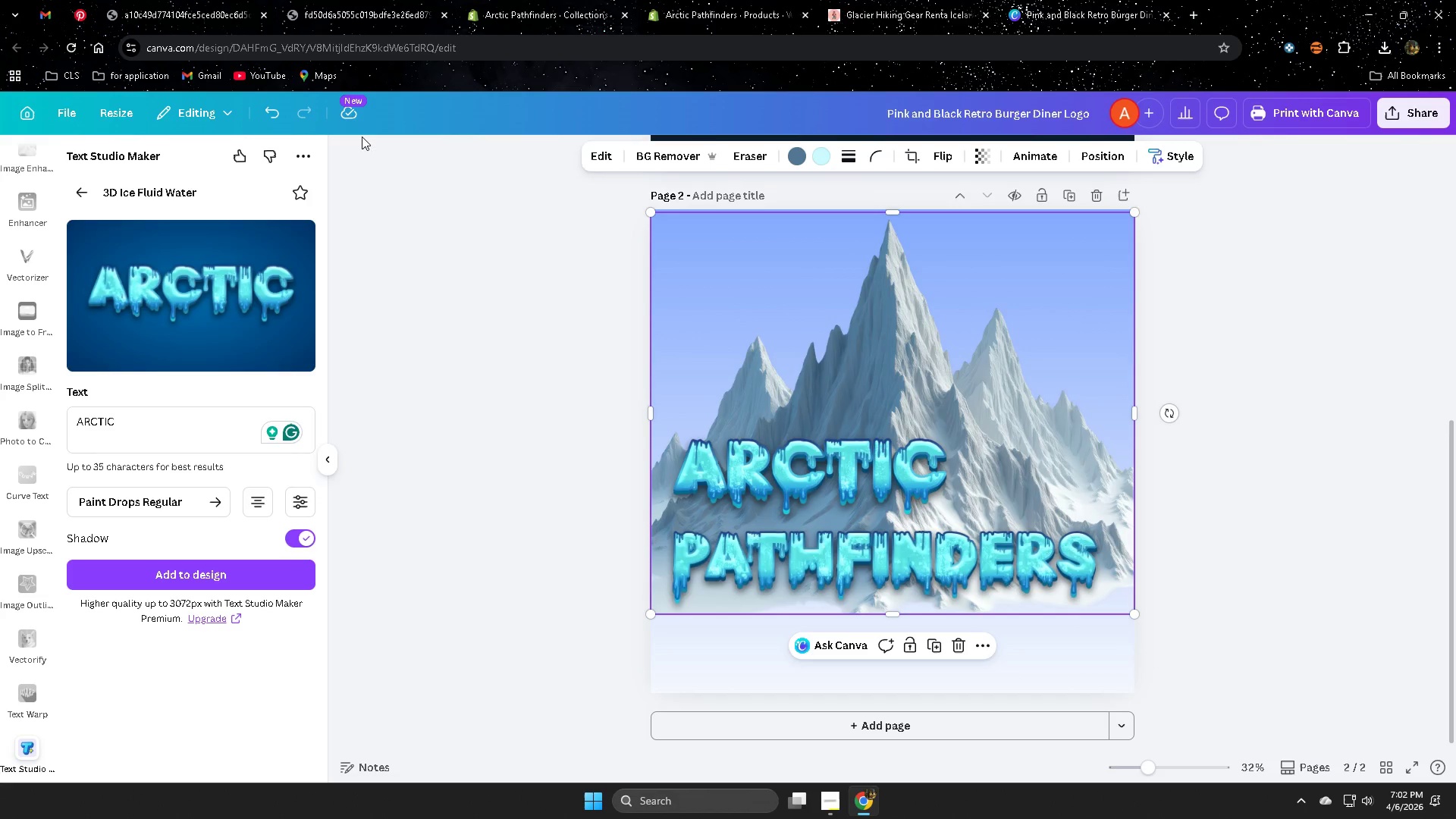 
left_click([280, 112])
 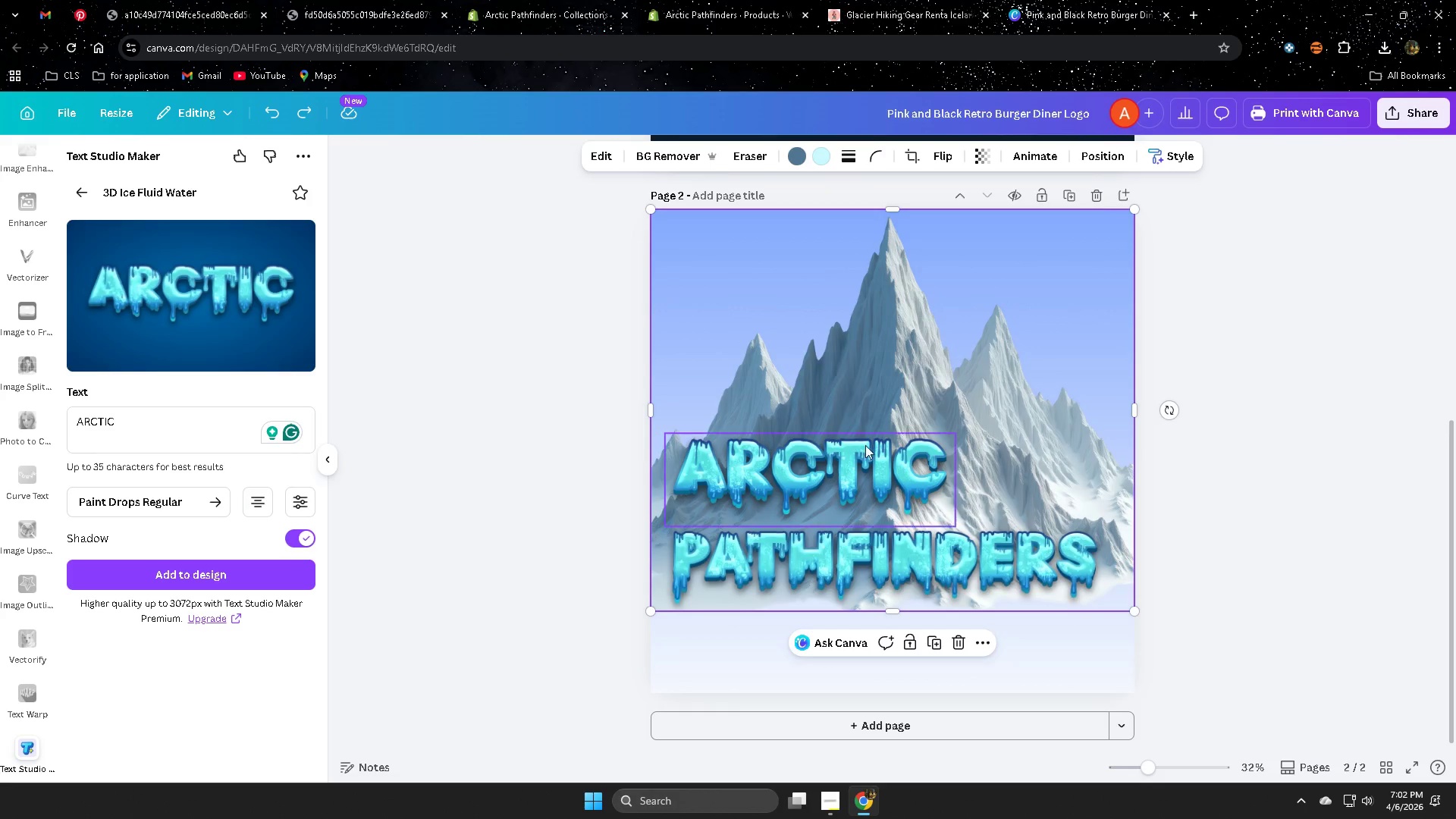 
left_click([852, 474])
 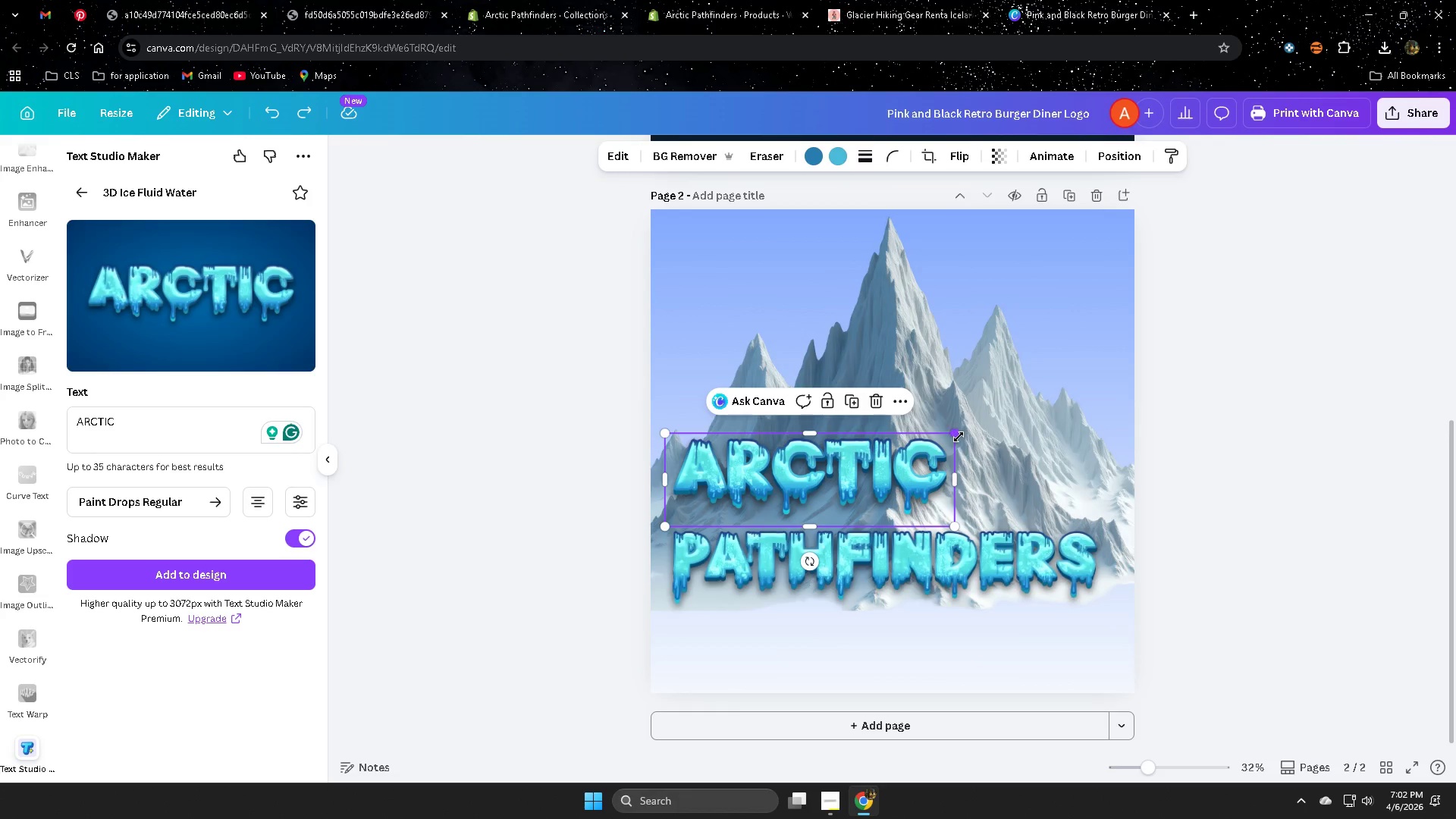 
left_click_drag(start_coordinate=[957, 435], to_coordinate=[949, 453])
 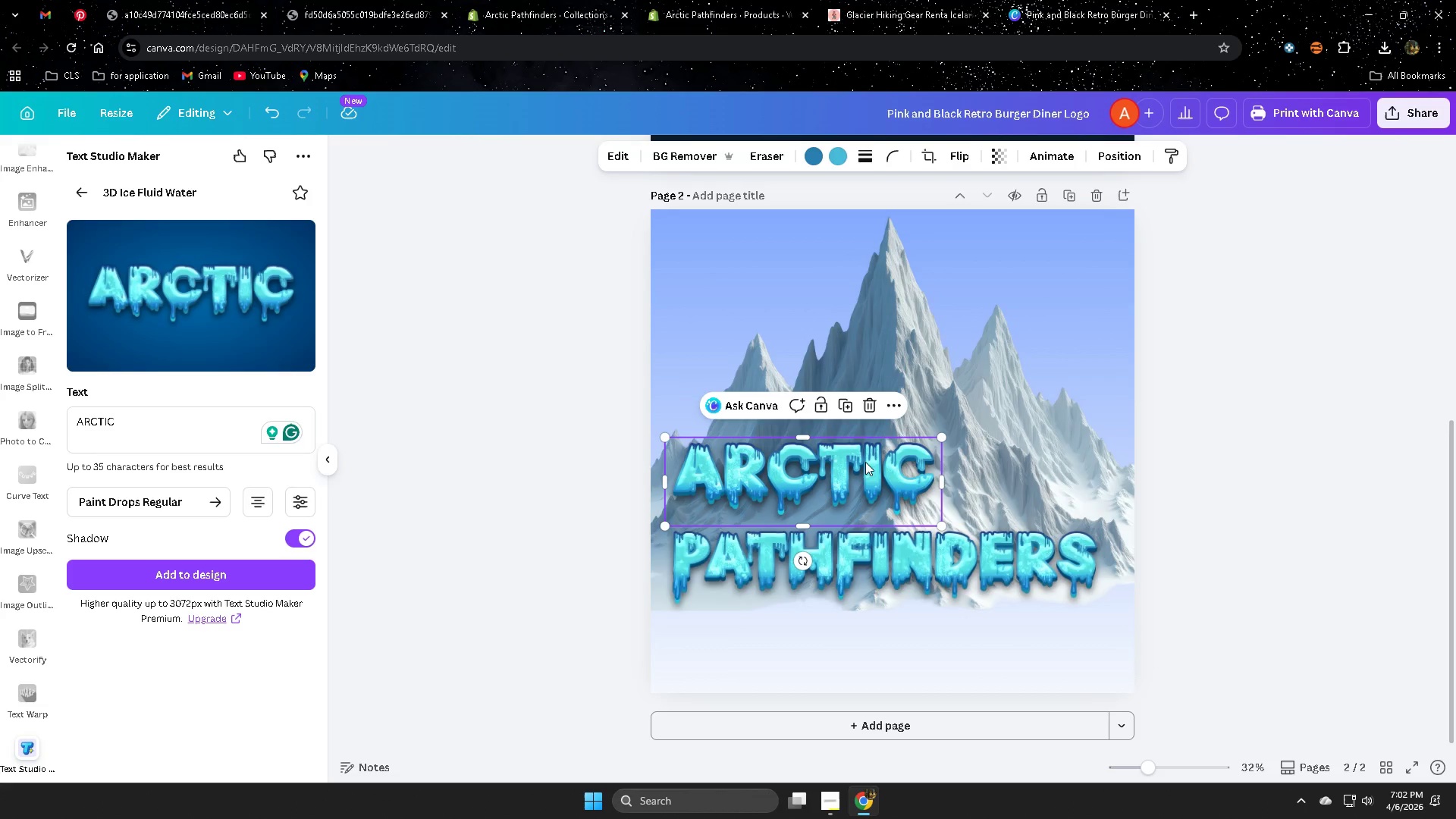 
left_click_drag(start_coordinate=[863, 463], to_coordinate=[864, 474])
 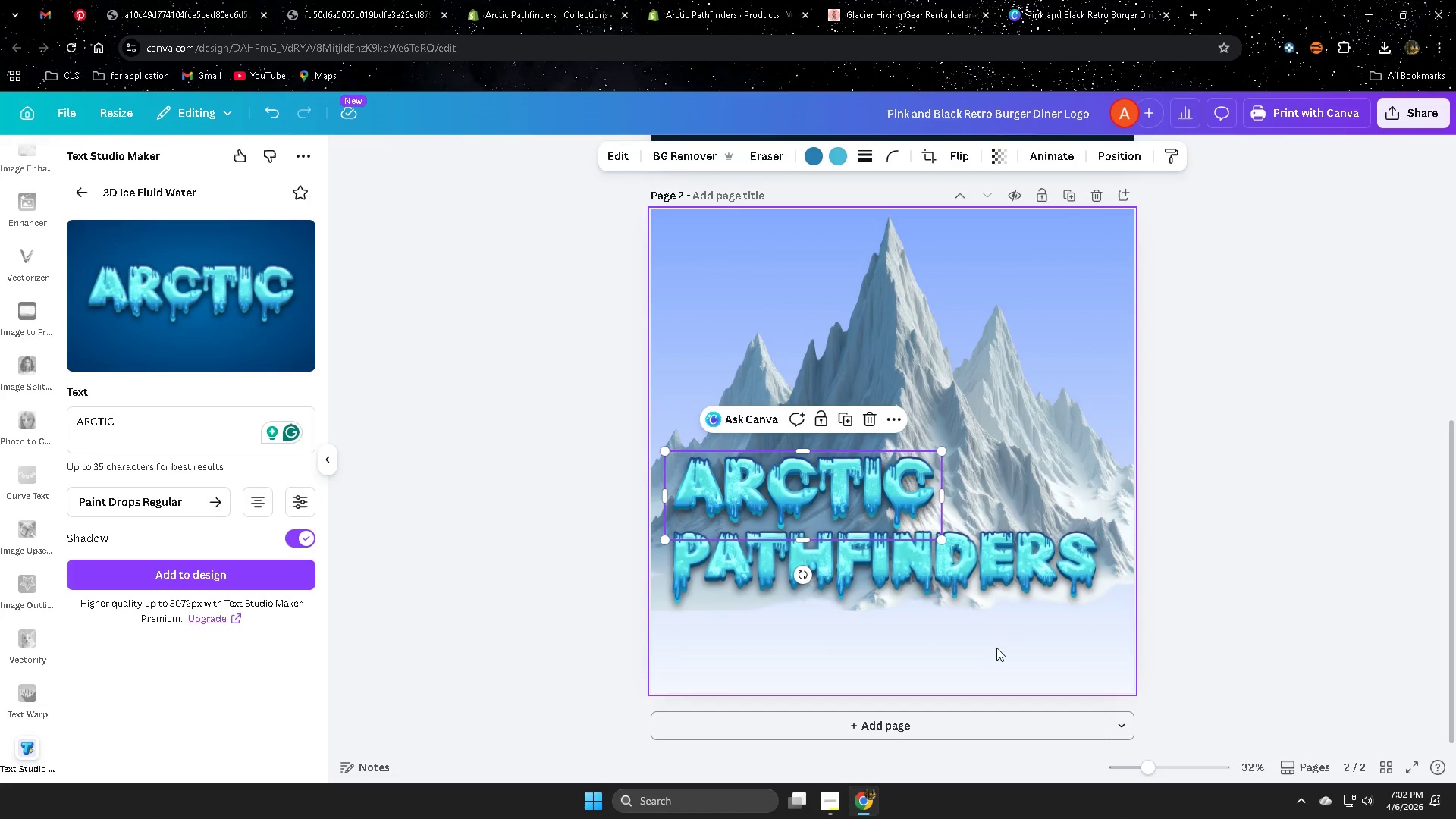 
left_click([997, 649])
 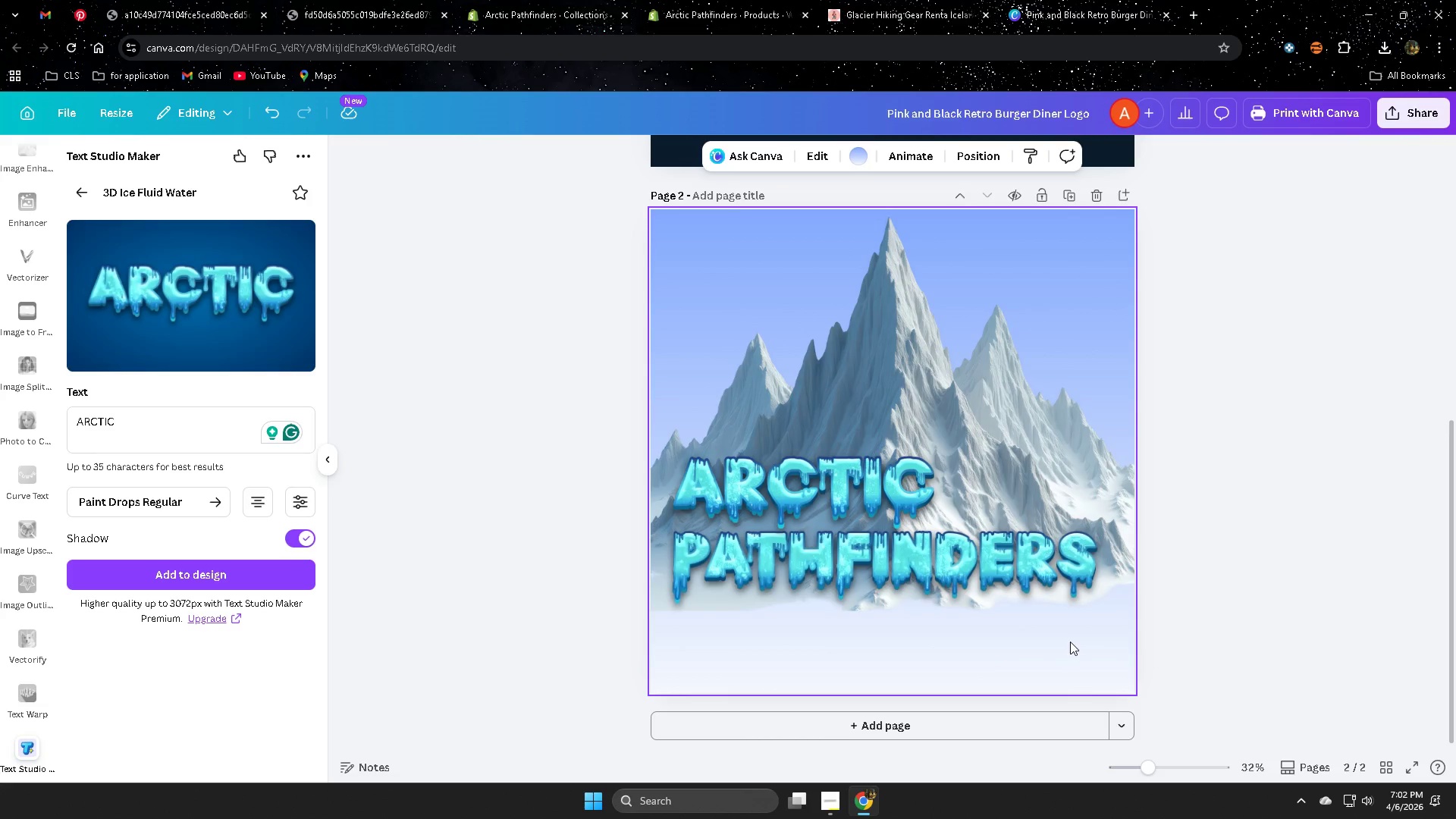 
wait(10.55)
 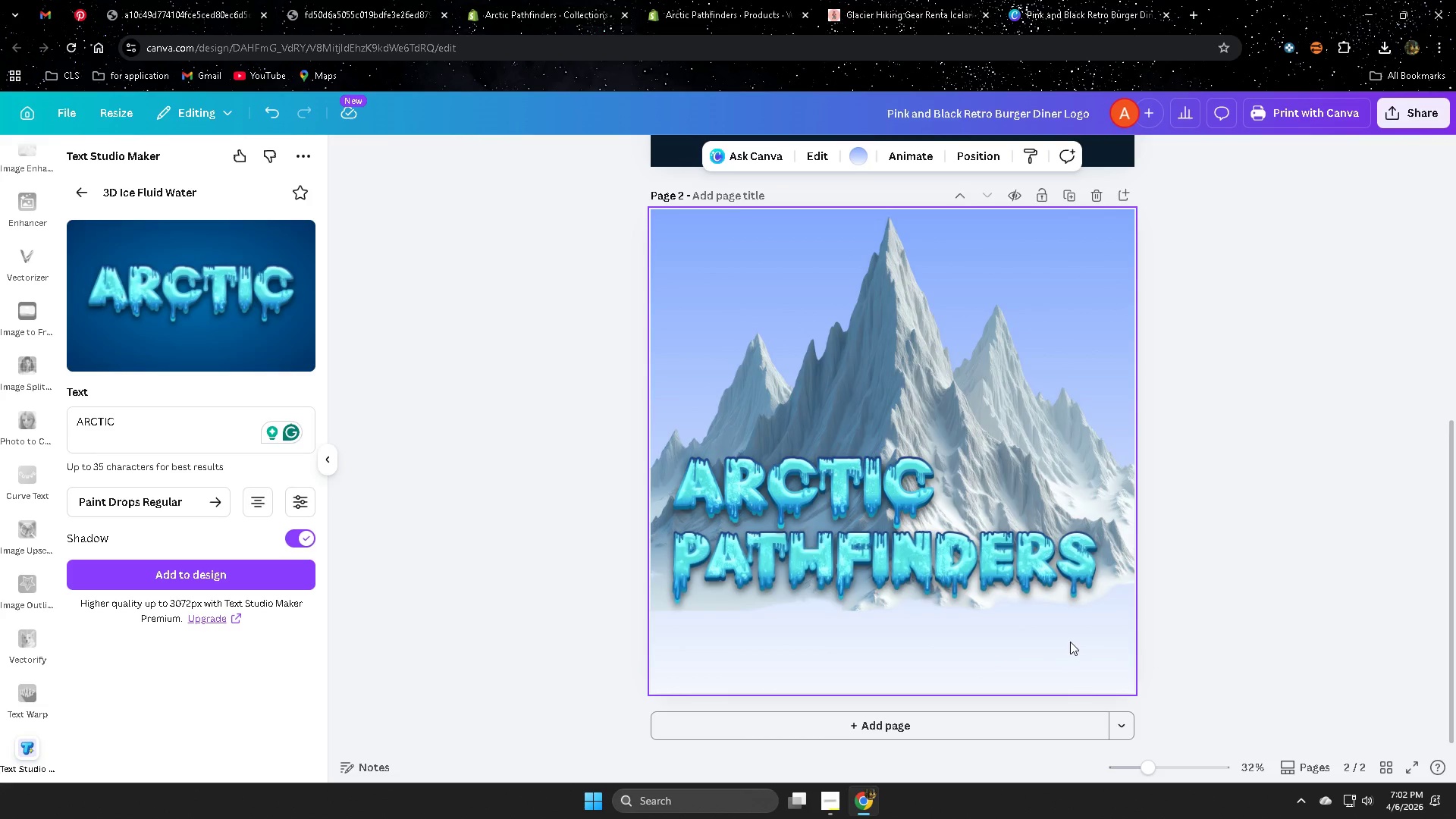 
left_click([836, 561])
 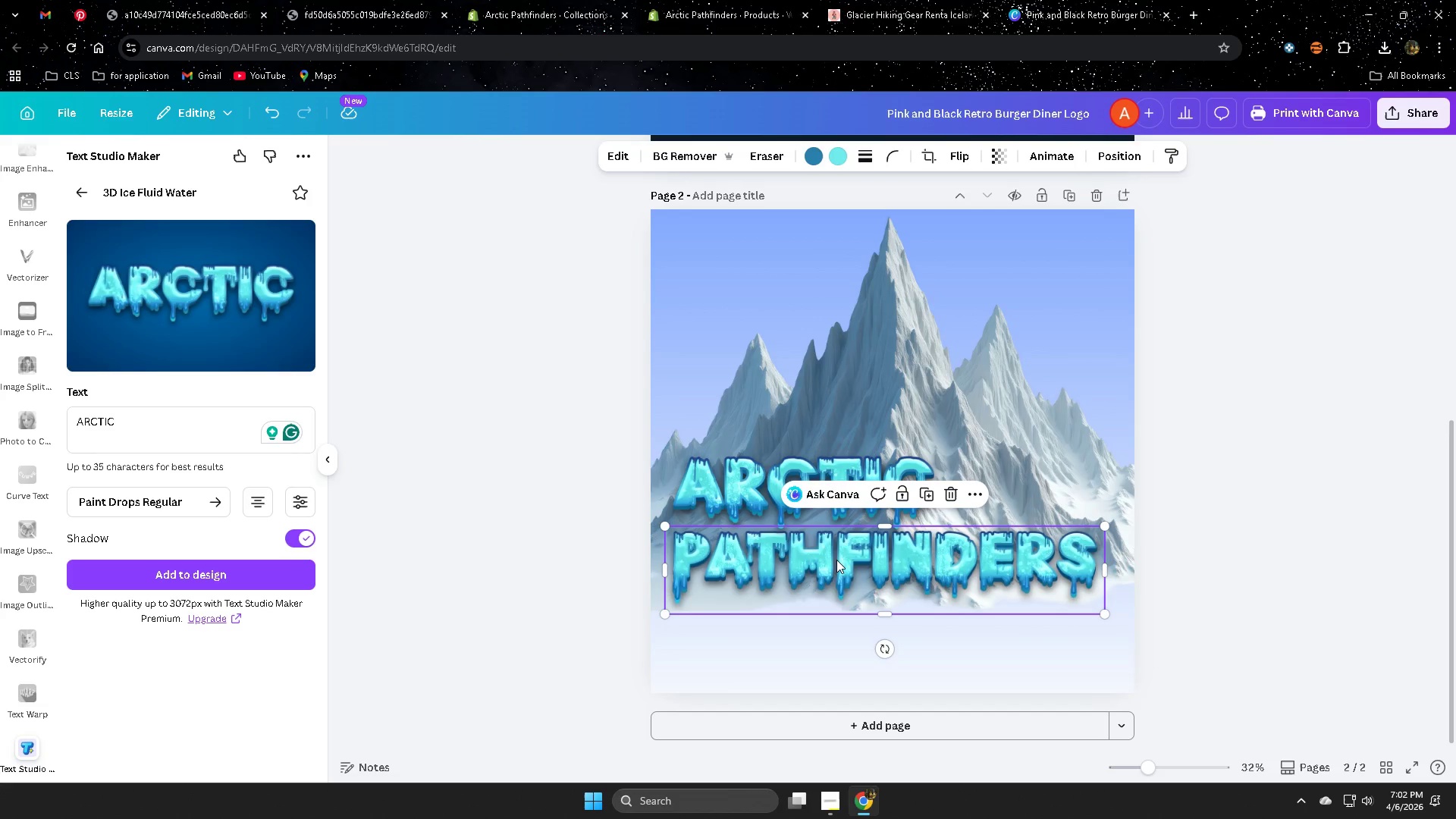 
key(ArrowDown)
 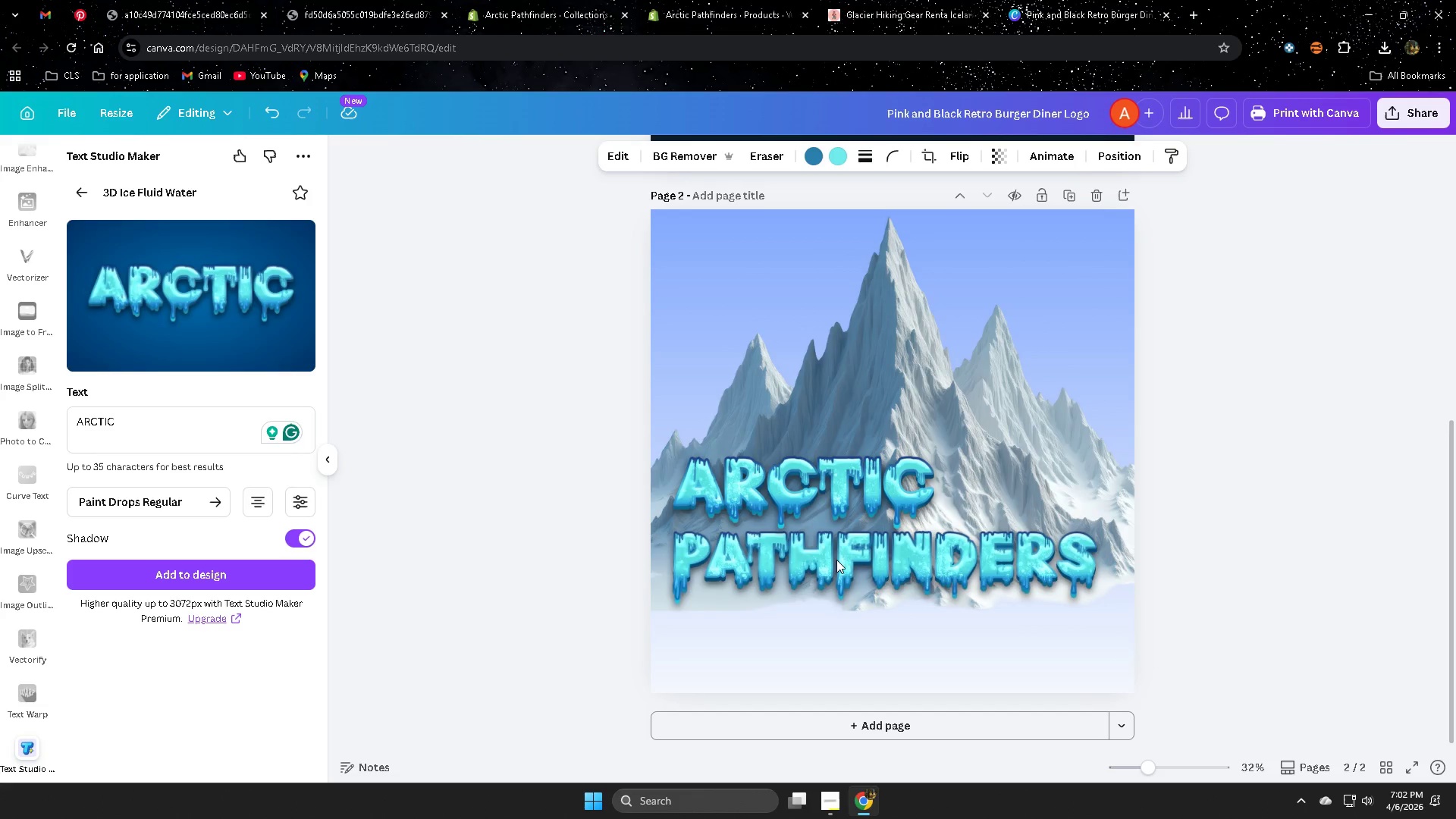 
key(ArrowDown)
 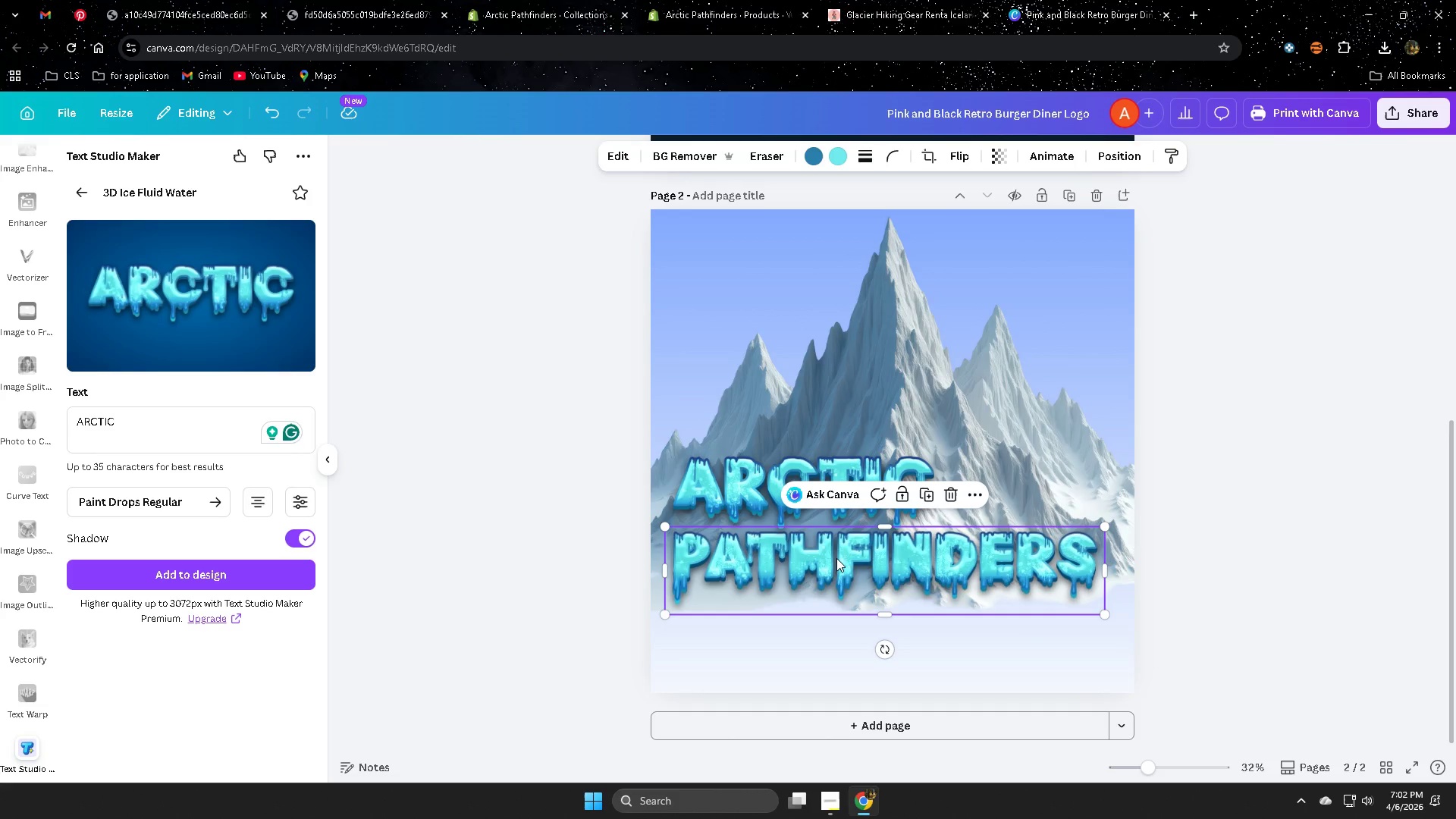 
left_click_drag(start_coordinate=[836, 558], to_coordinate=[843, 558])
 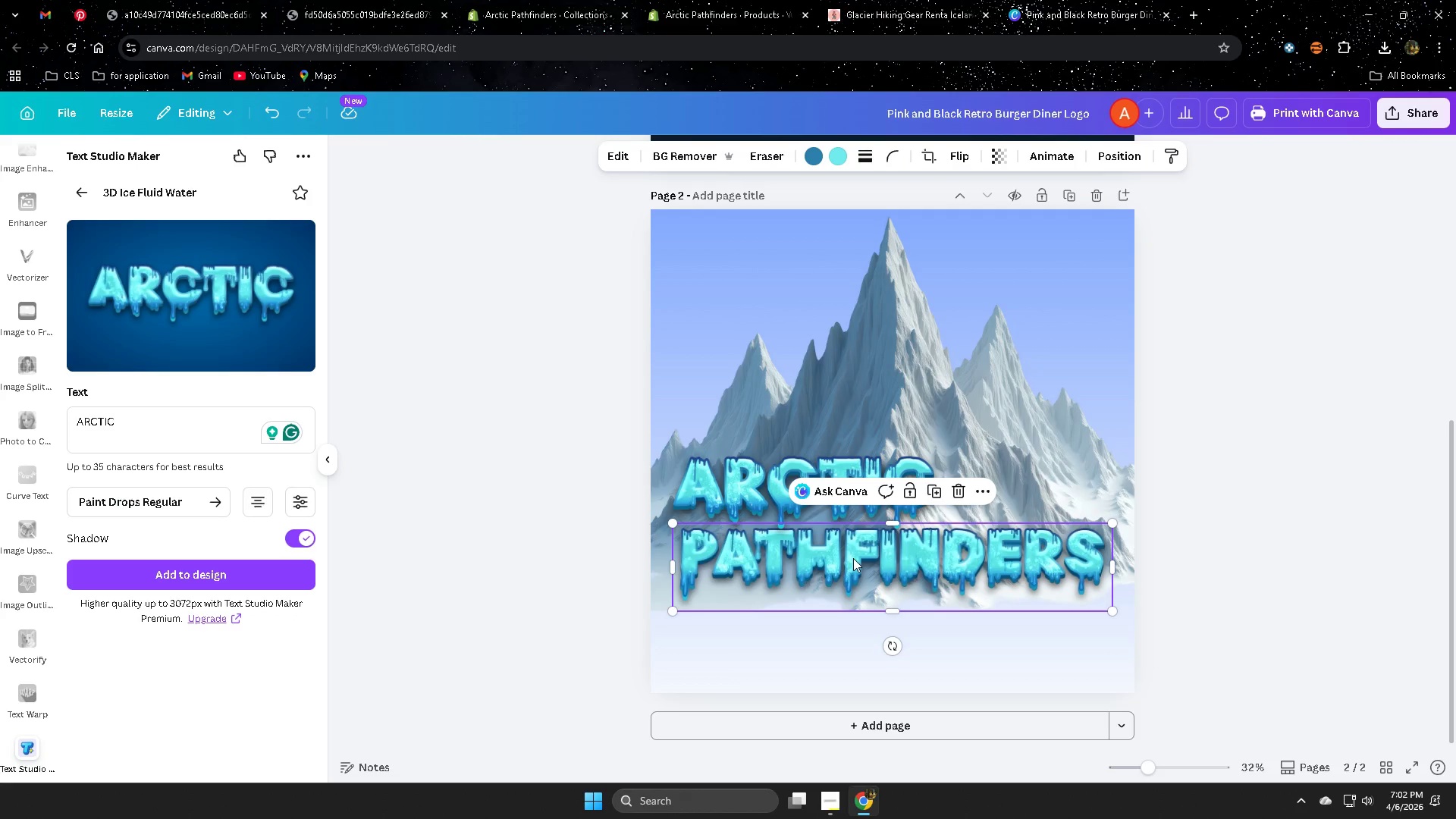 
key(ArrowLeft)
 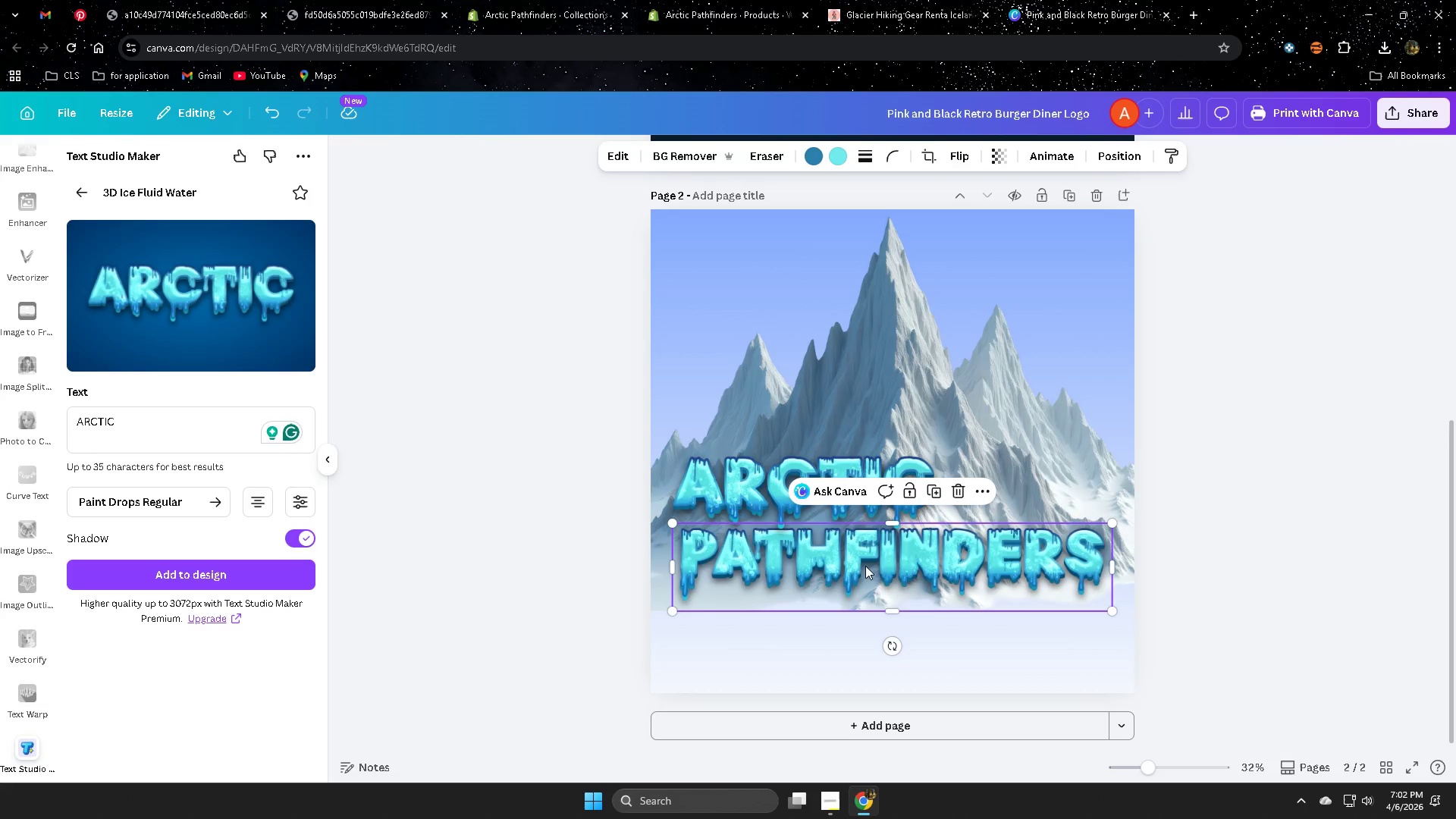 
left_click_drag(start_coordinate=[877, 578], to_coordinate=[870, 621])
 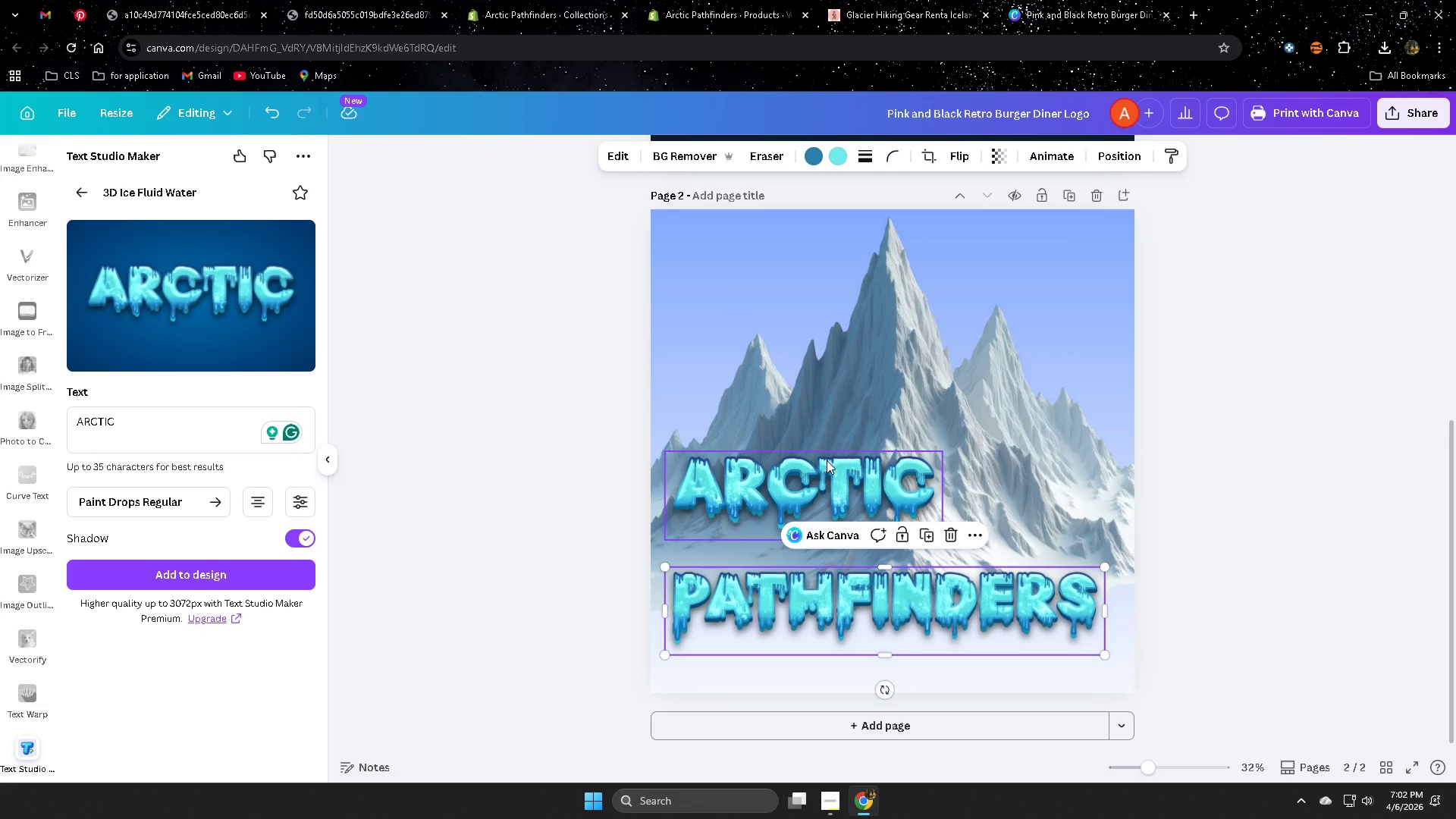 
left_click_drag(start_coordinate=[827, 466], to_coordinate=[828, 492])
 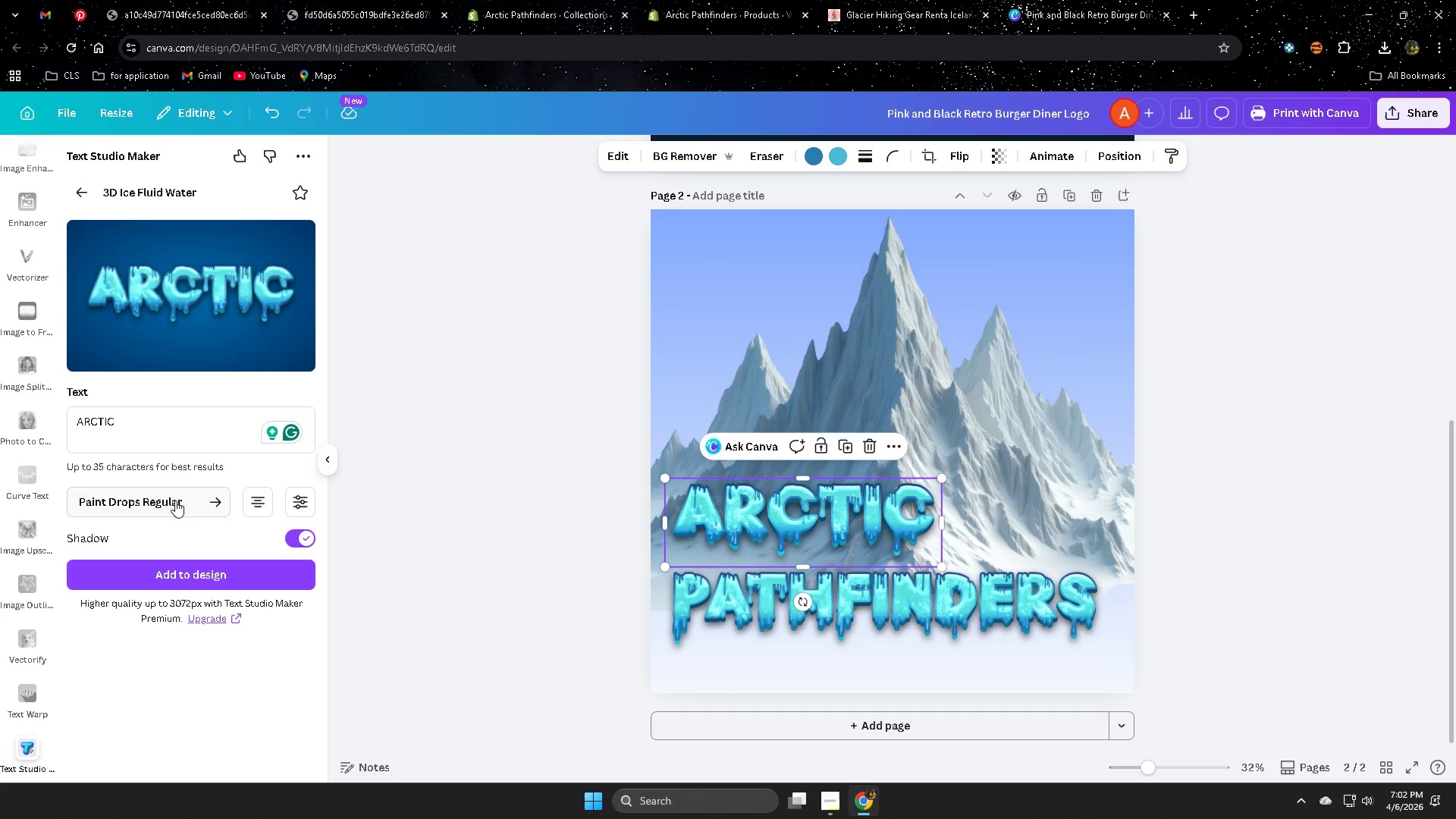 
left_click([331, 457])
 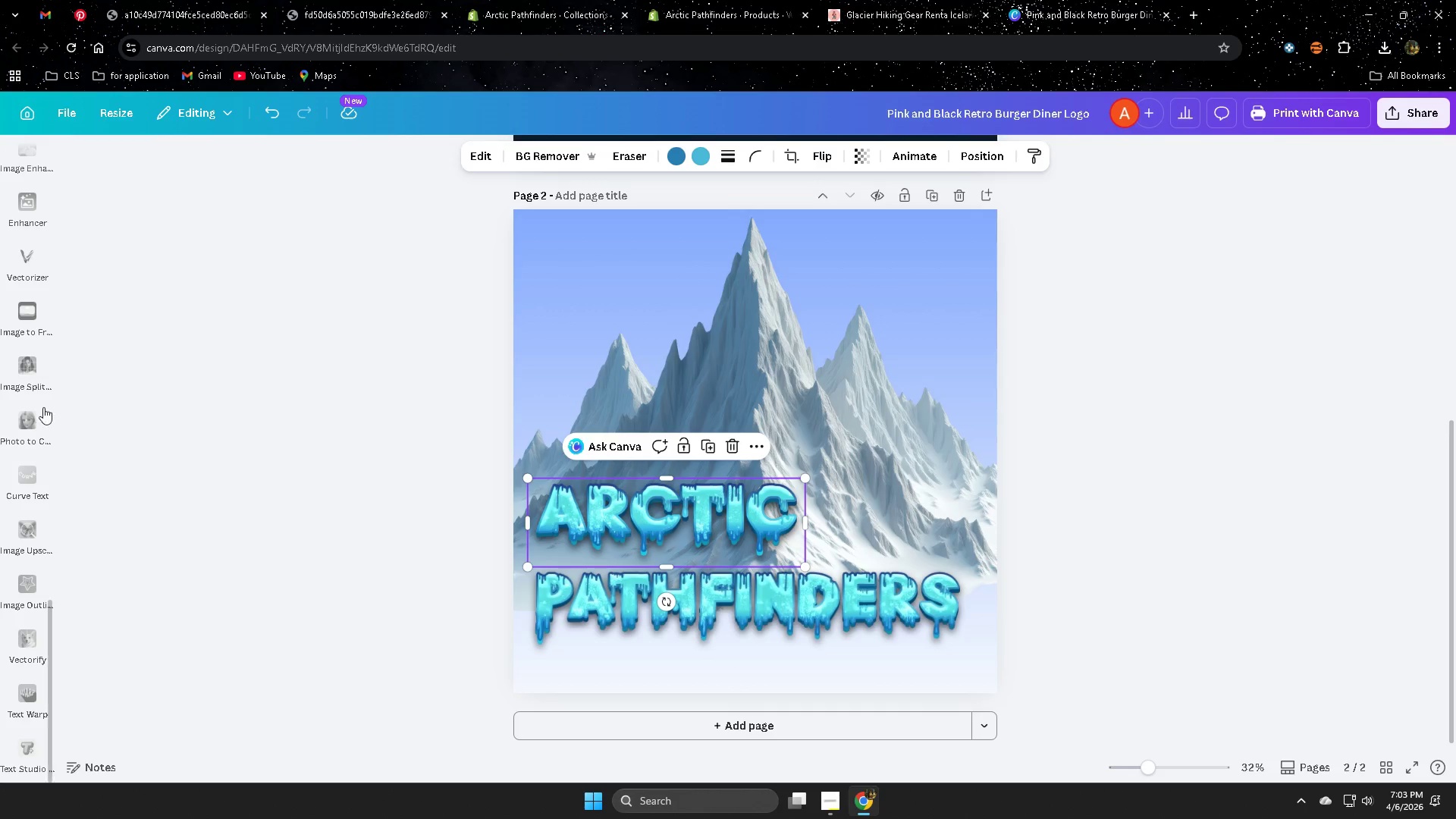 
wait(5.46)
 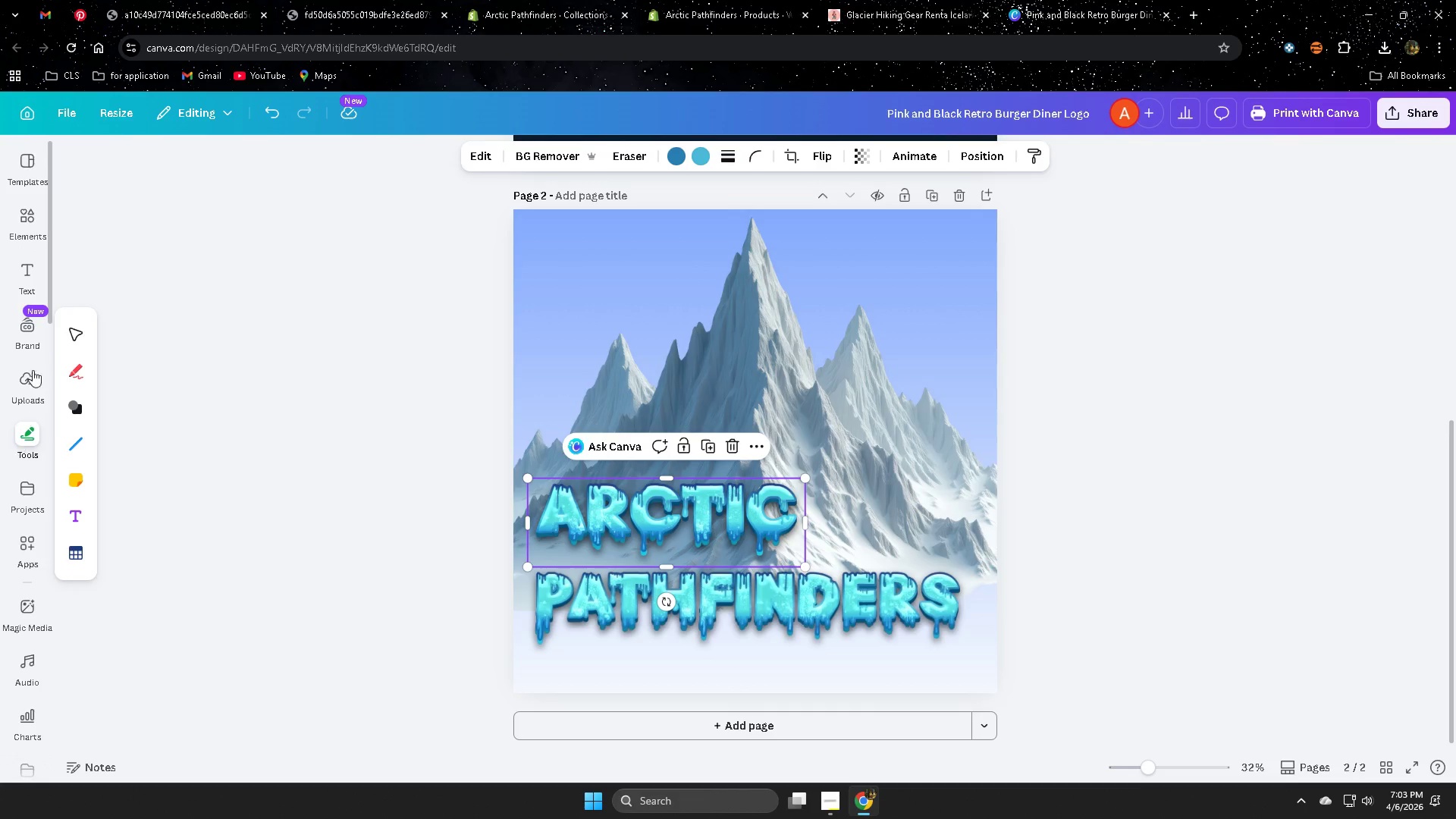 
mouse_move([17, 438])
 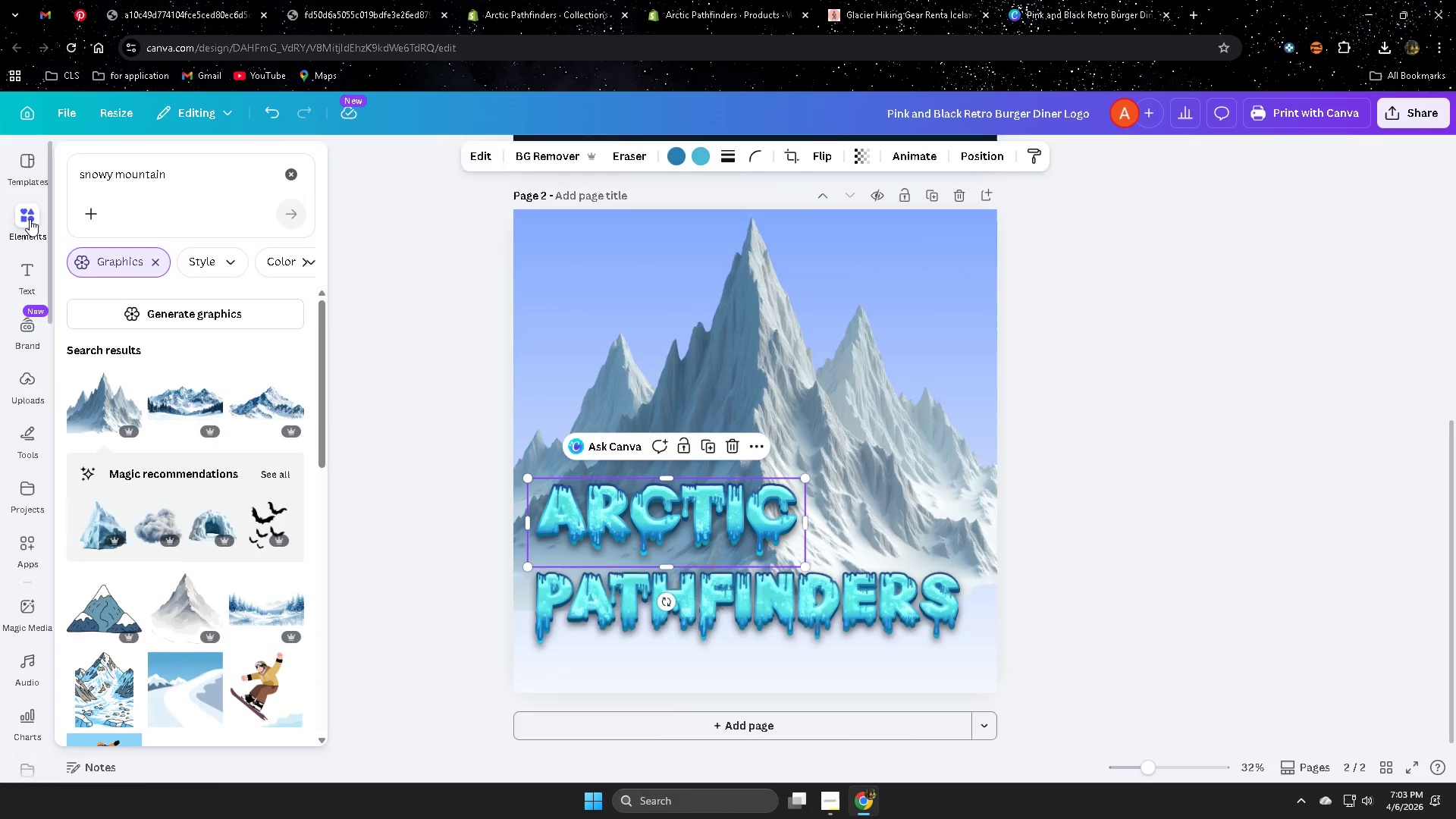 
left_click([30, 219])
 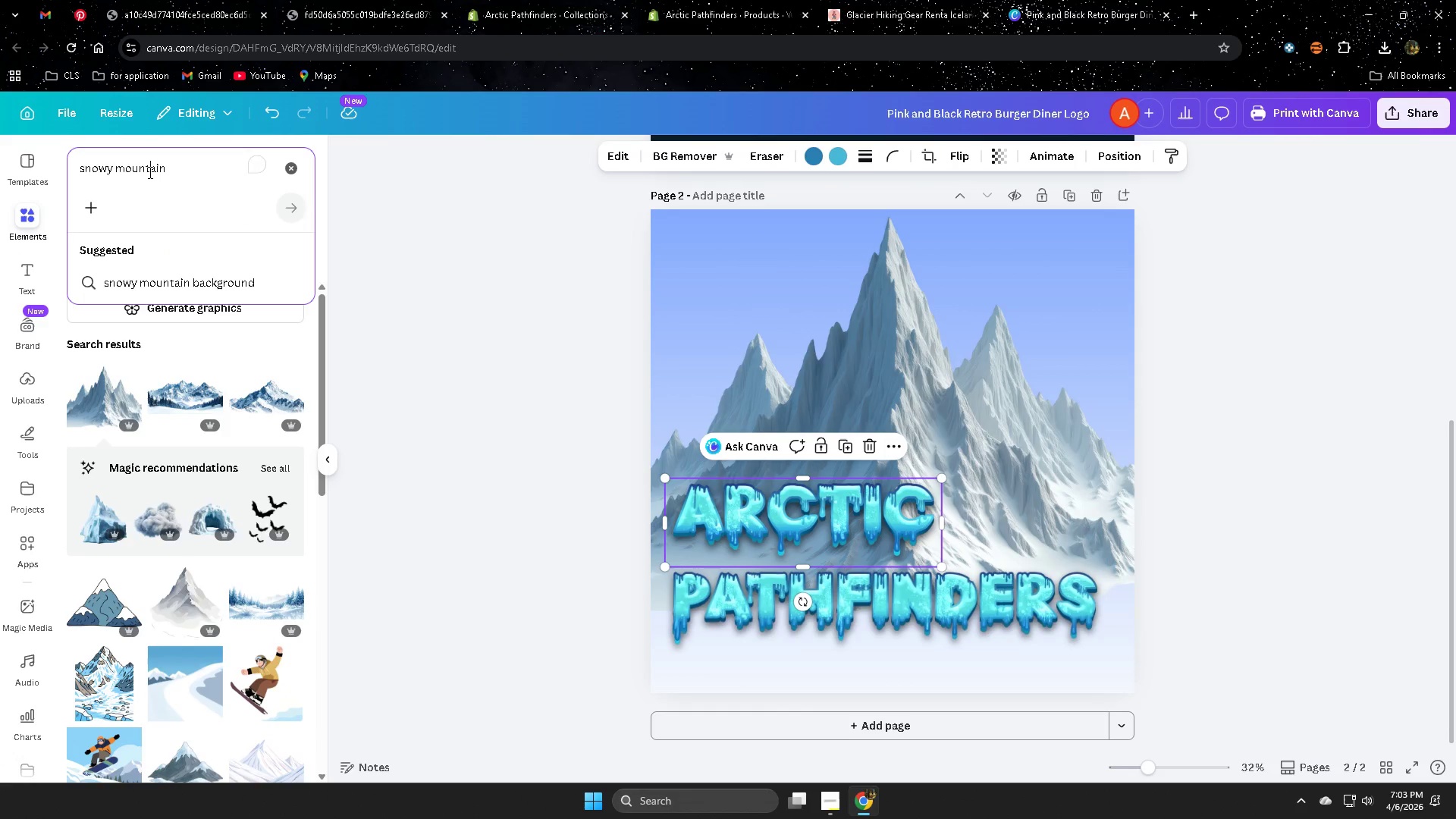 
scroll: coordinate [17, 441], scroll_direction: up, amount: 27.0
 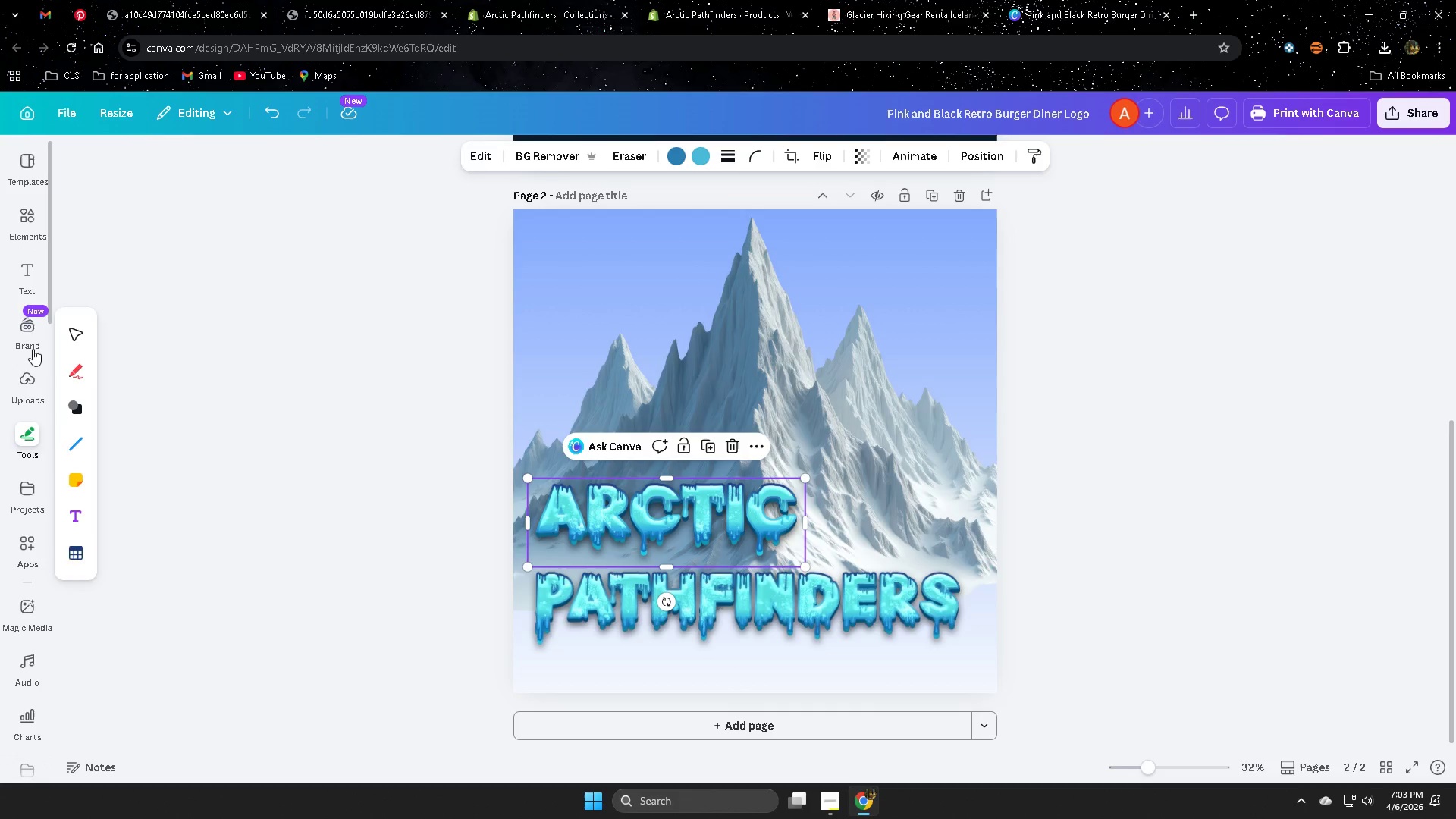 
double_click([149, 172])
 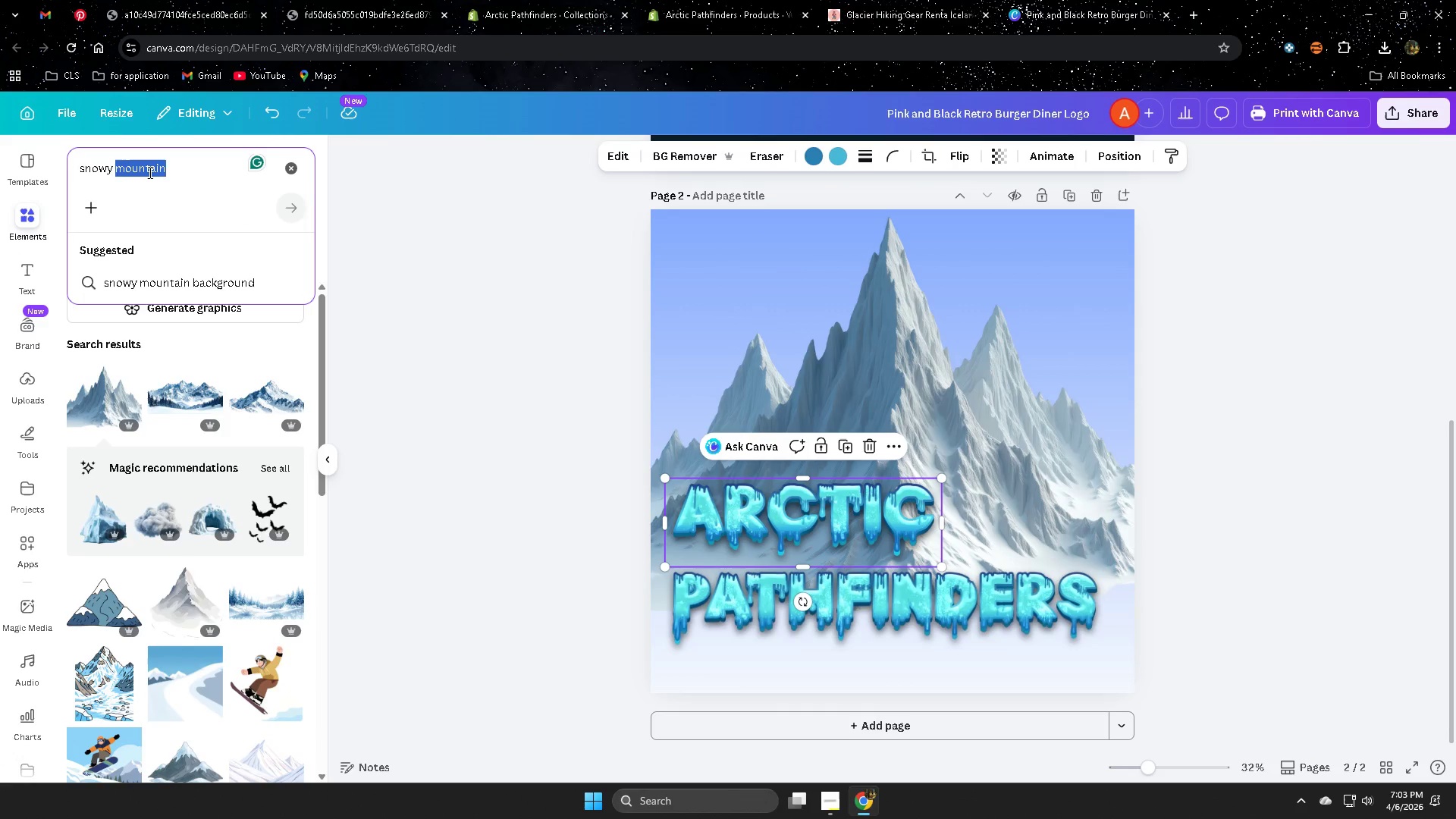 
triple_click([149, 172])
 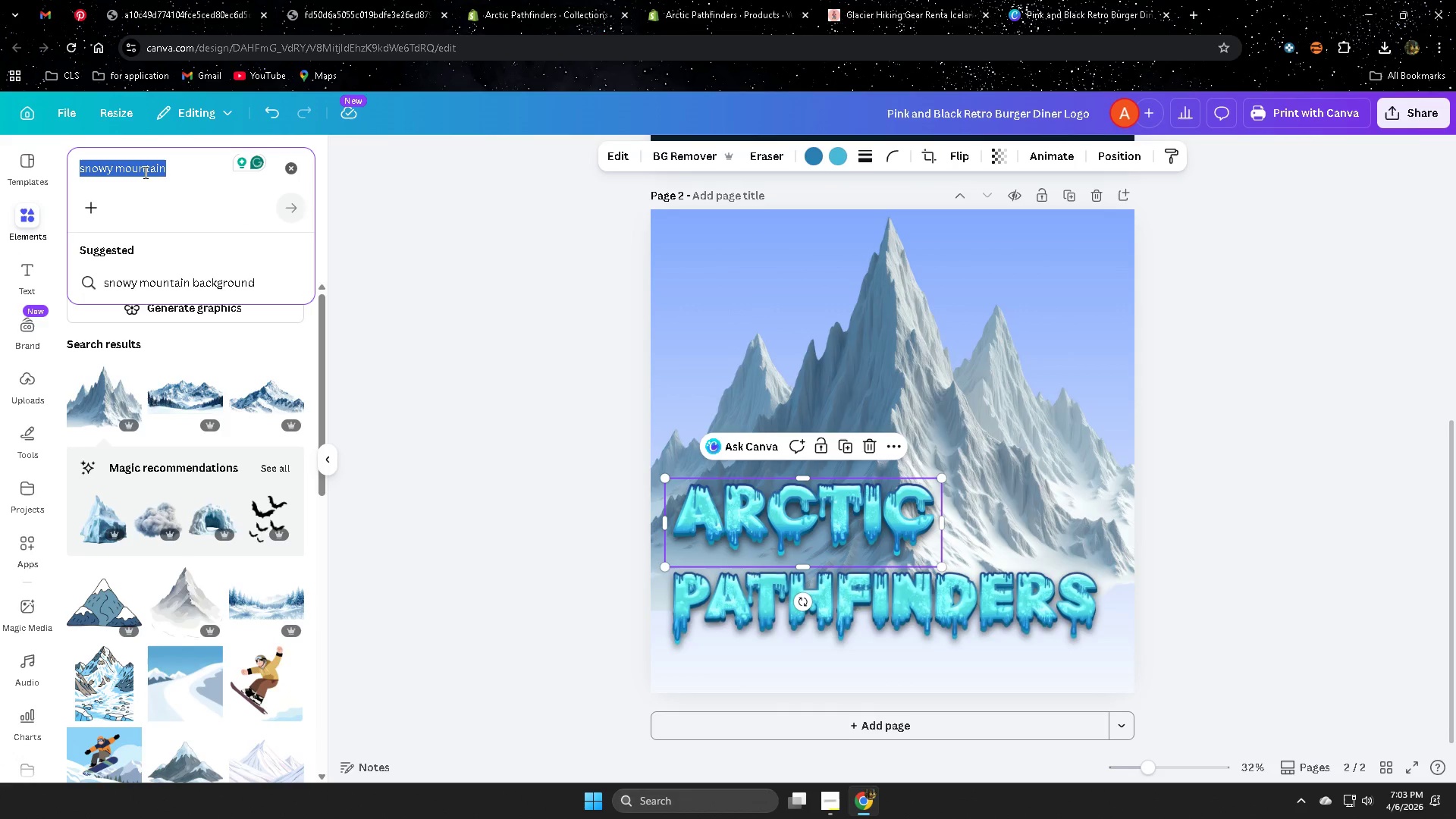 
type(cl)
 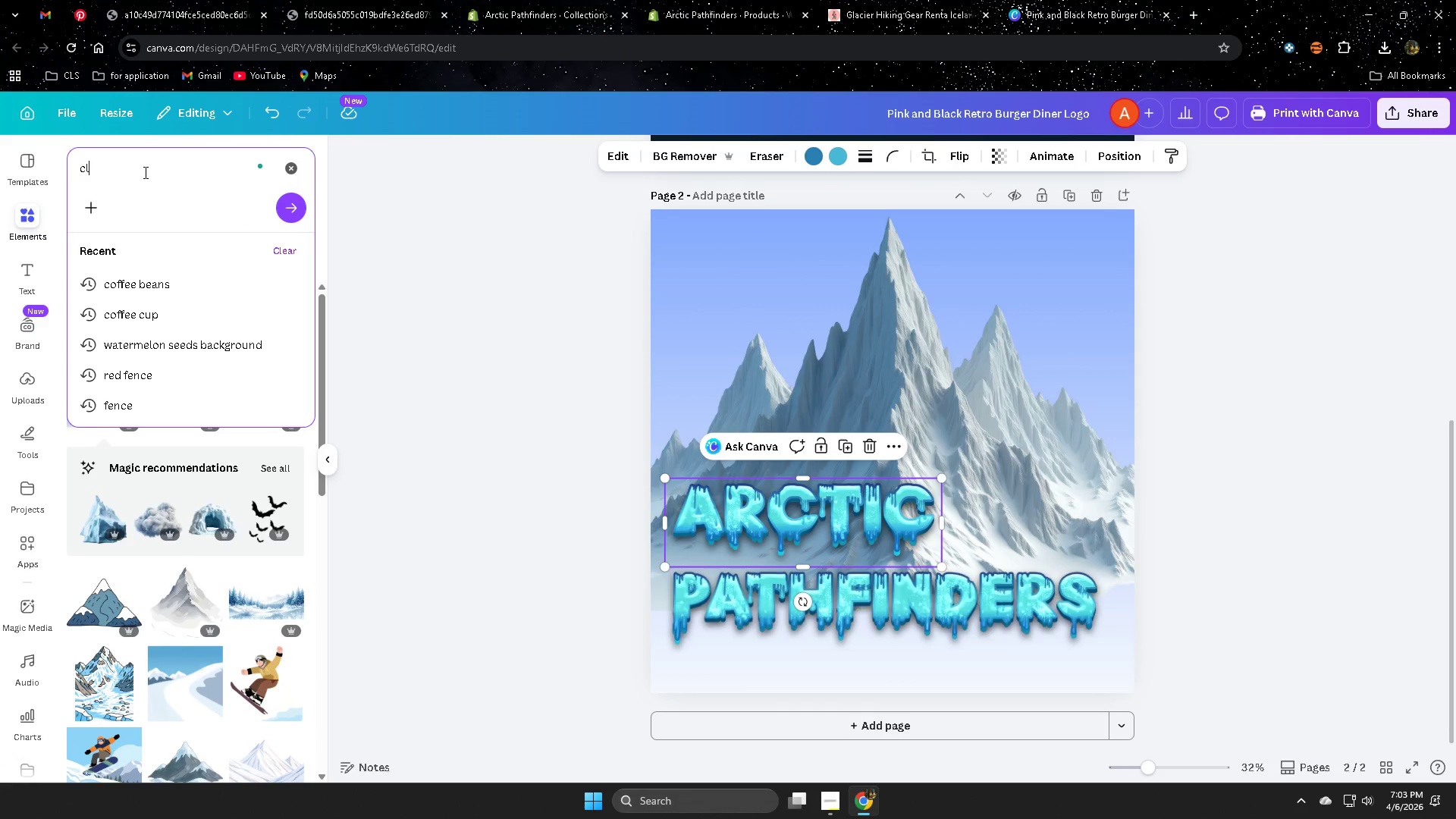 
type(imber)
 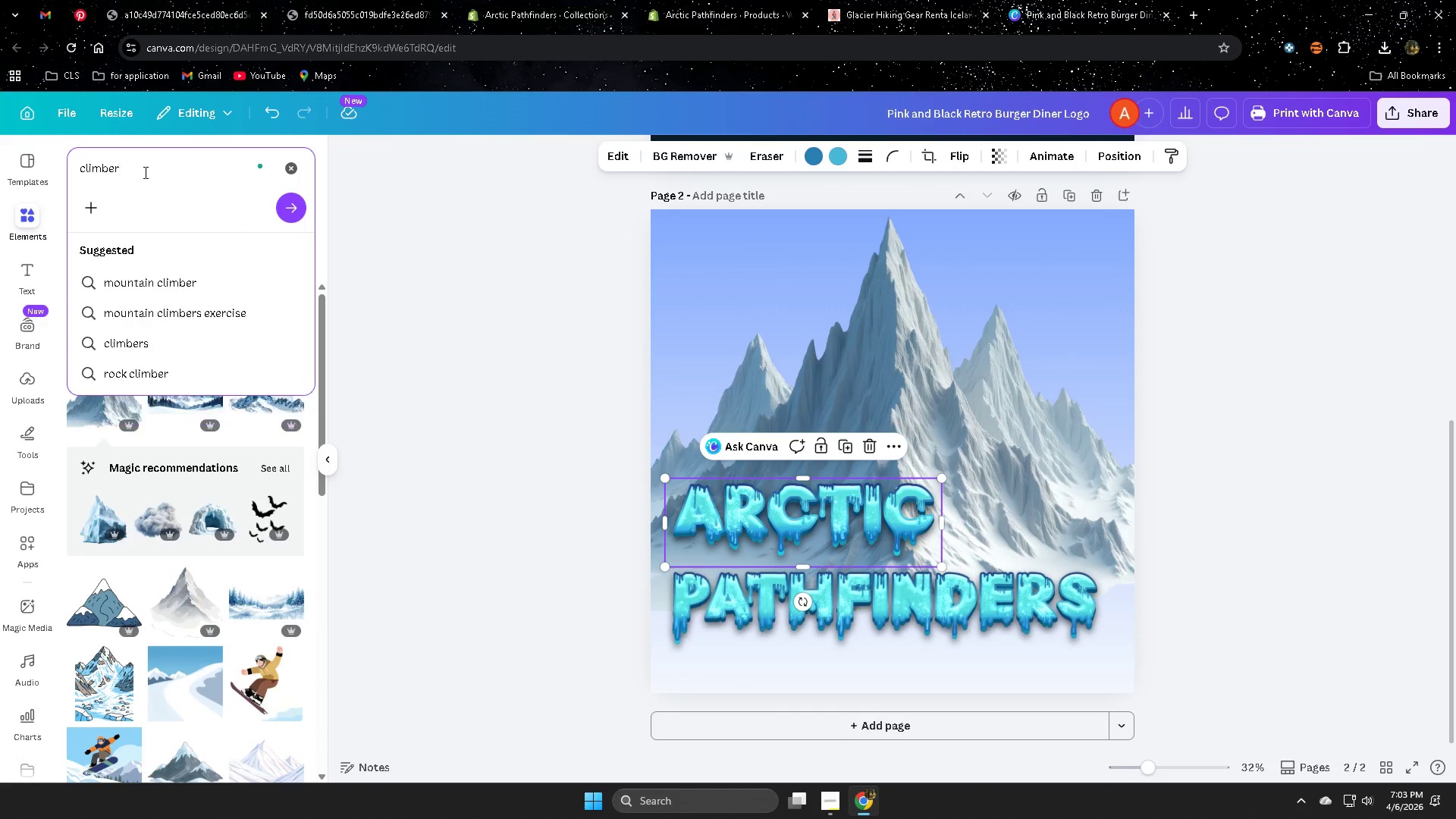 
key(Enter)
 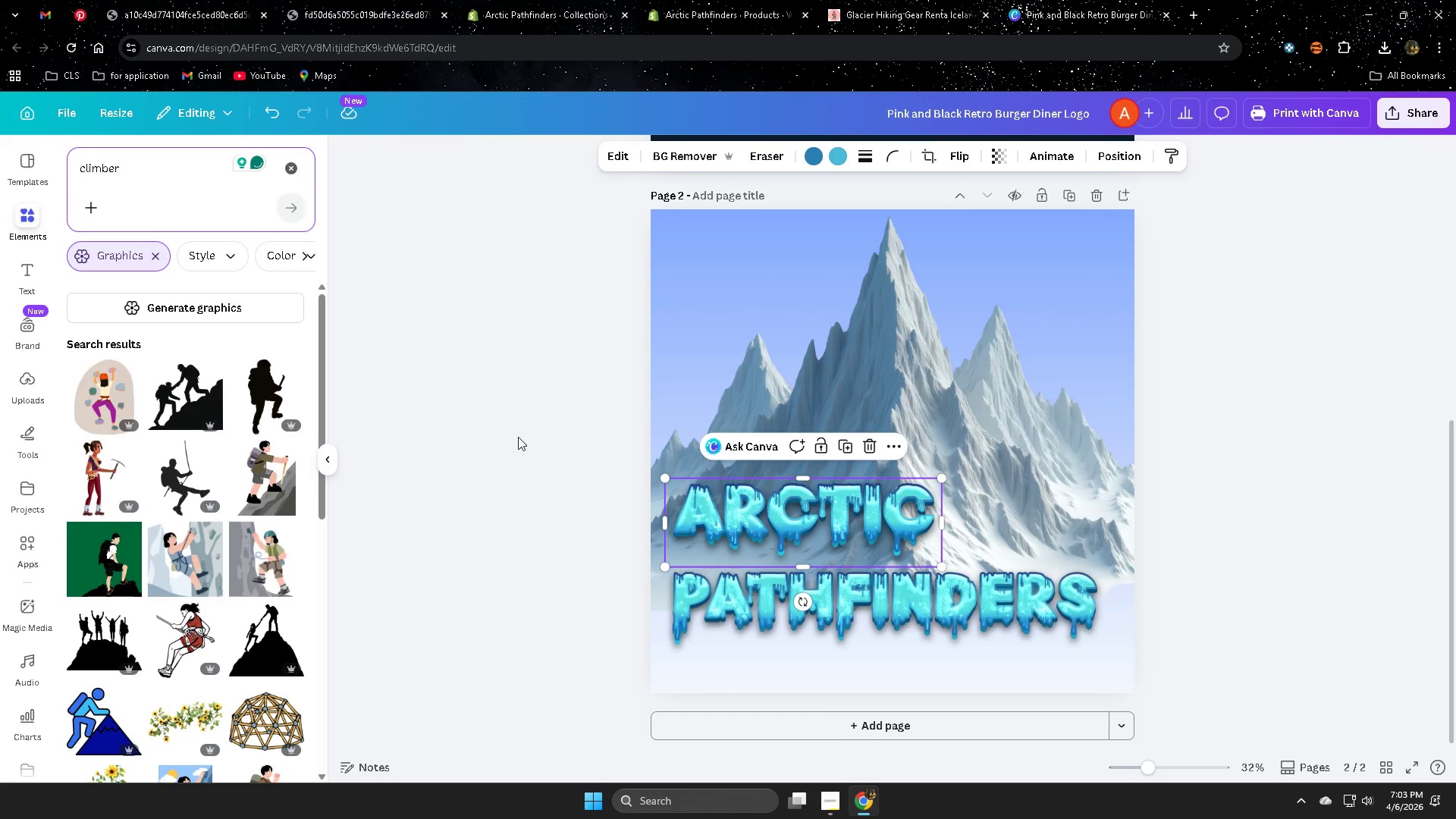 
wait(9.11)
 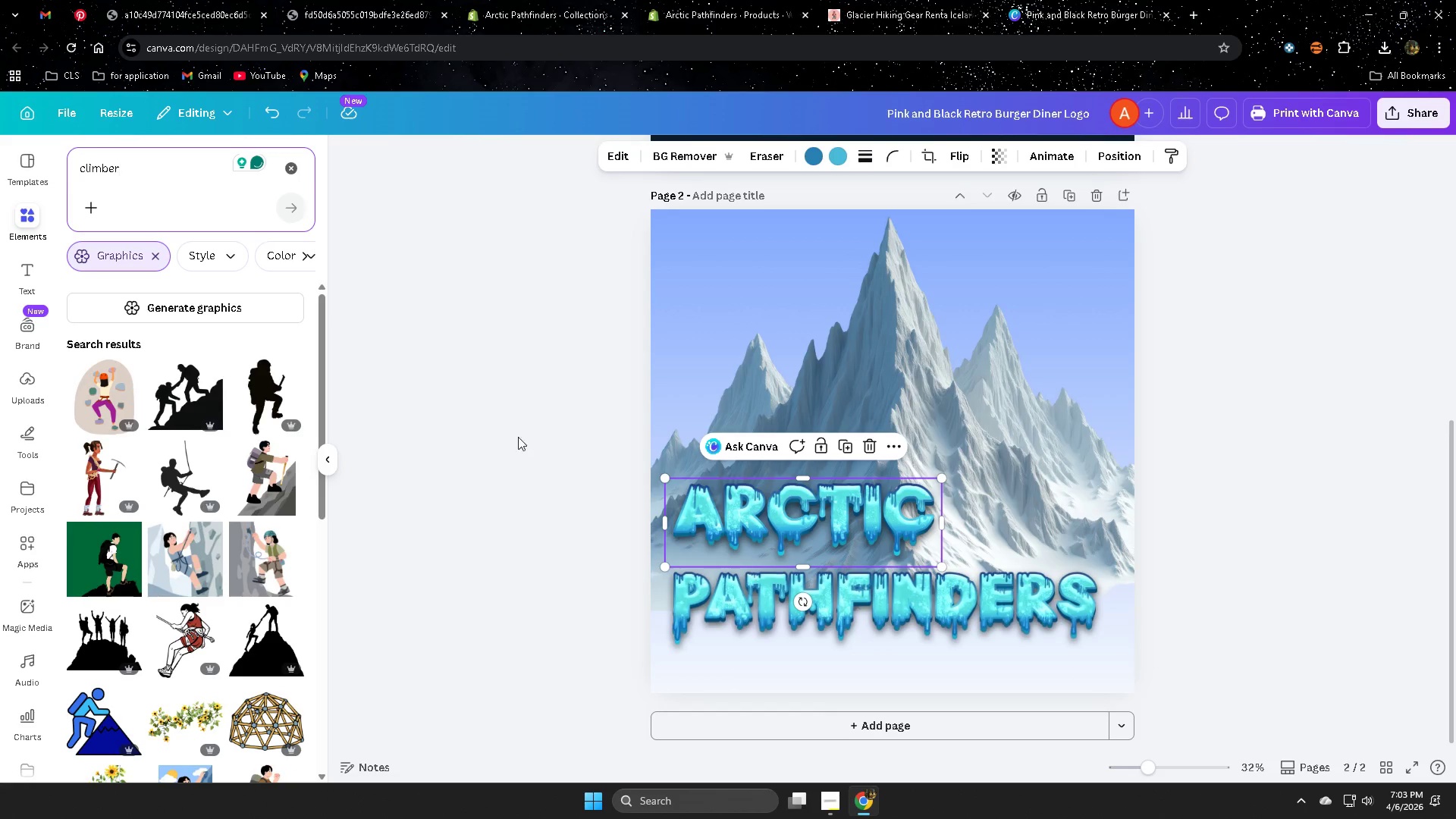 
scroll: coordinate [272, 484], scroll_direction: down, amount: 11.0
 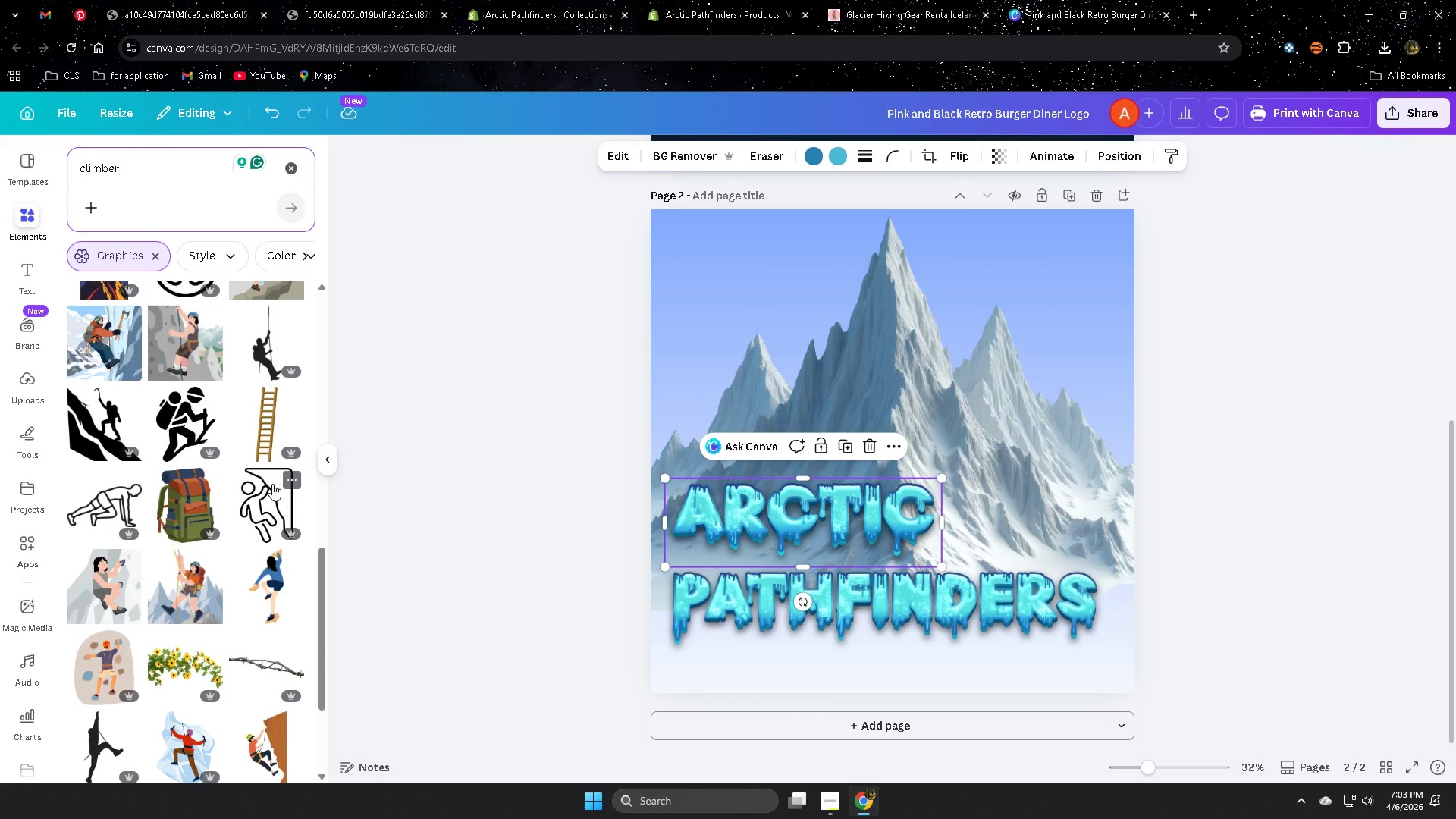 
left_click([179, 502])
 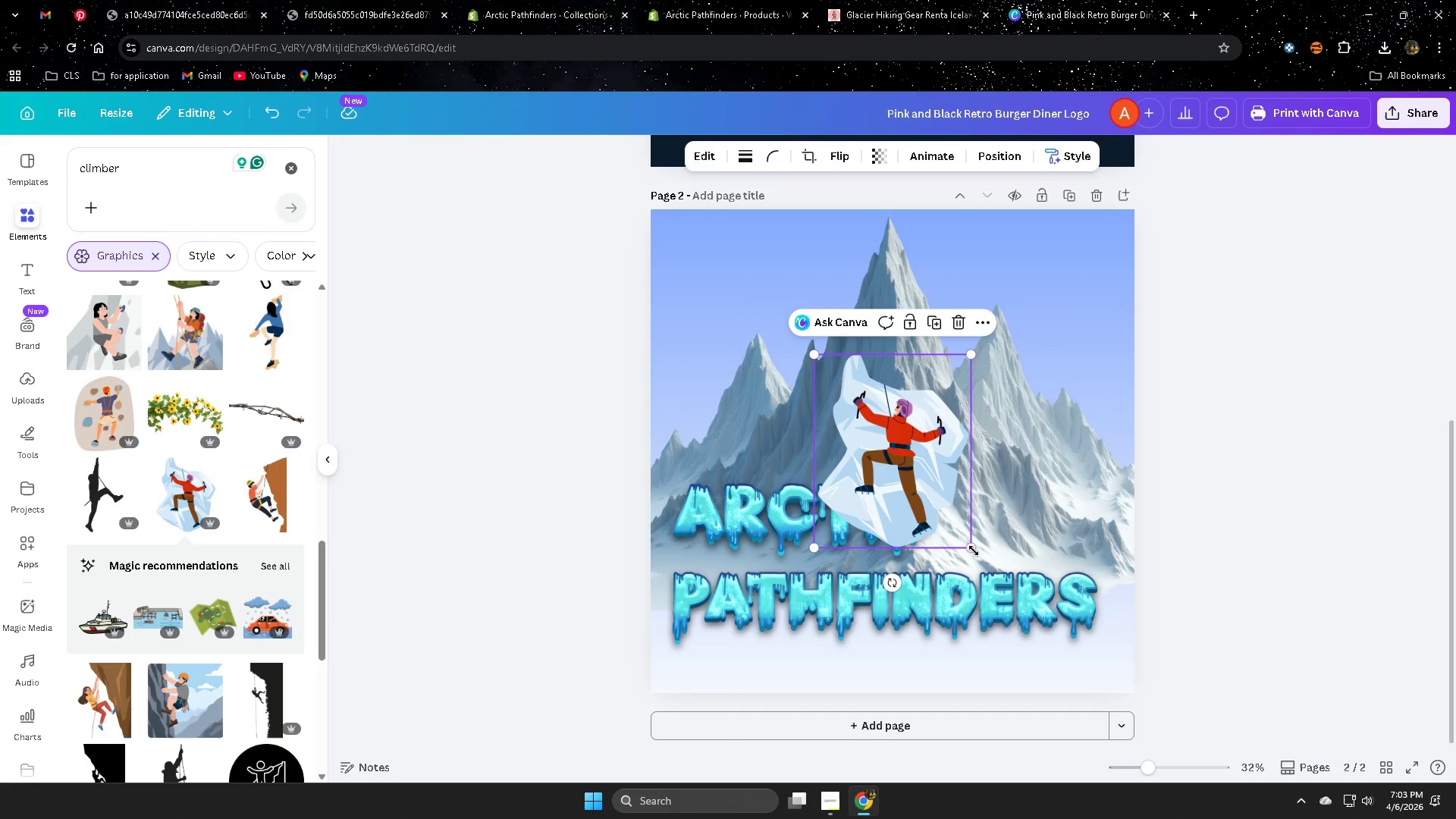 
scroll: coordinate [272, 484], scroll_direction: down, amount: 4.0
 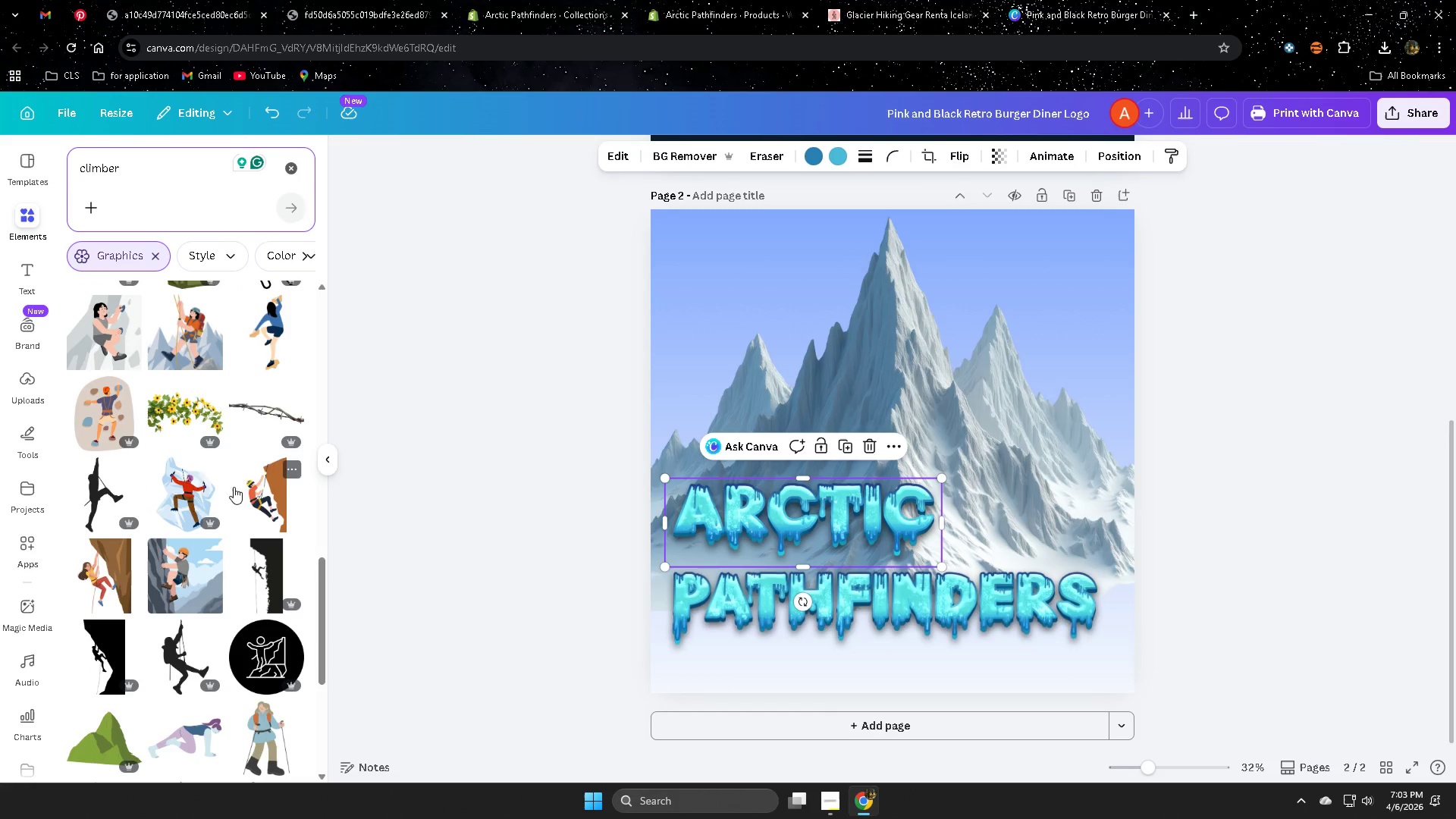 
left_click_drag(start_coordinate=[971, 546], to_coordinate=[890, 535])
 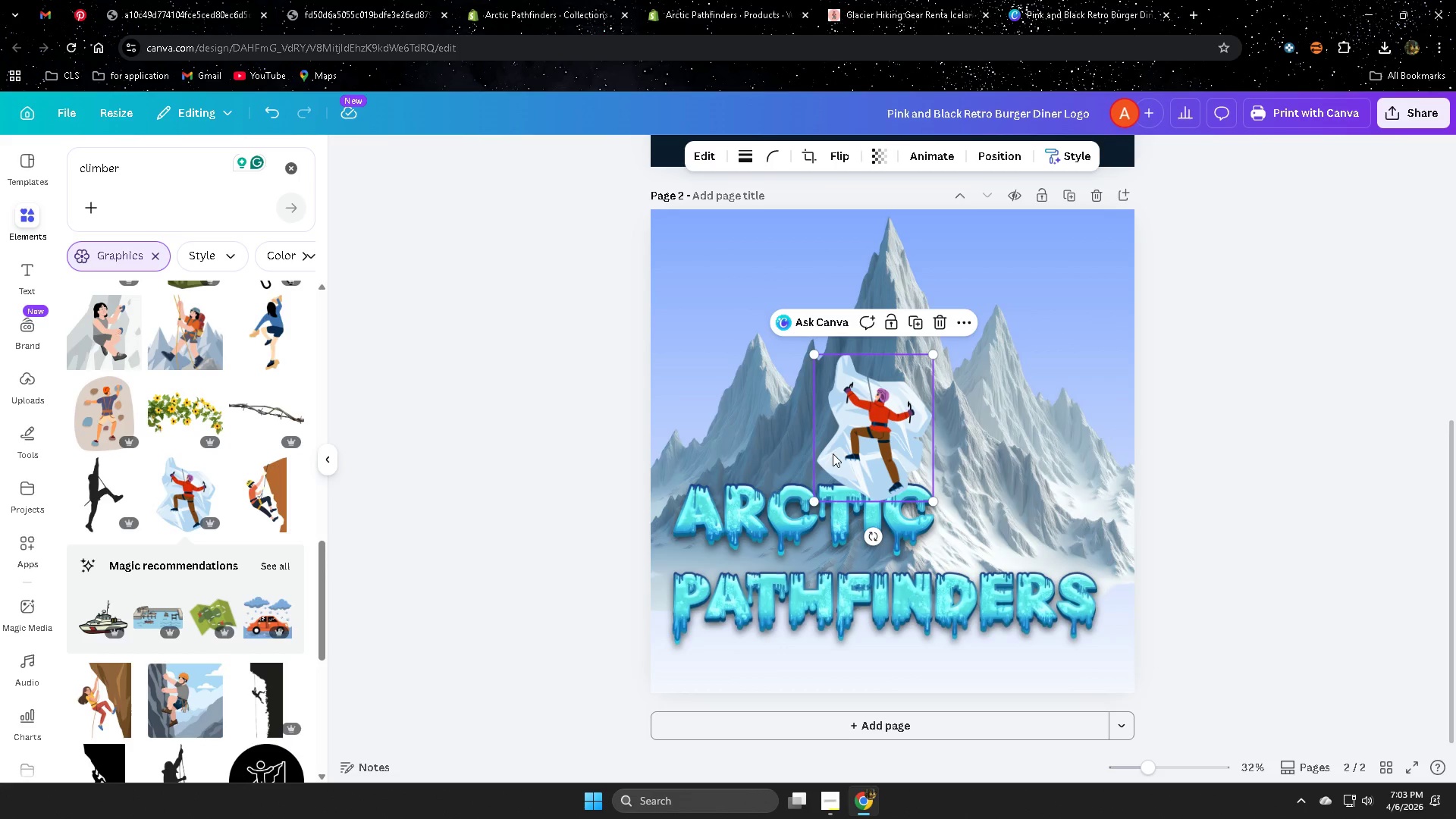 
key(Delete)
 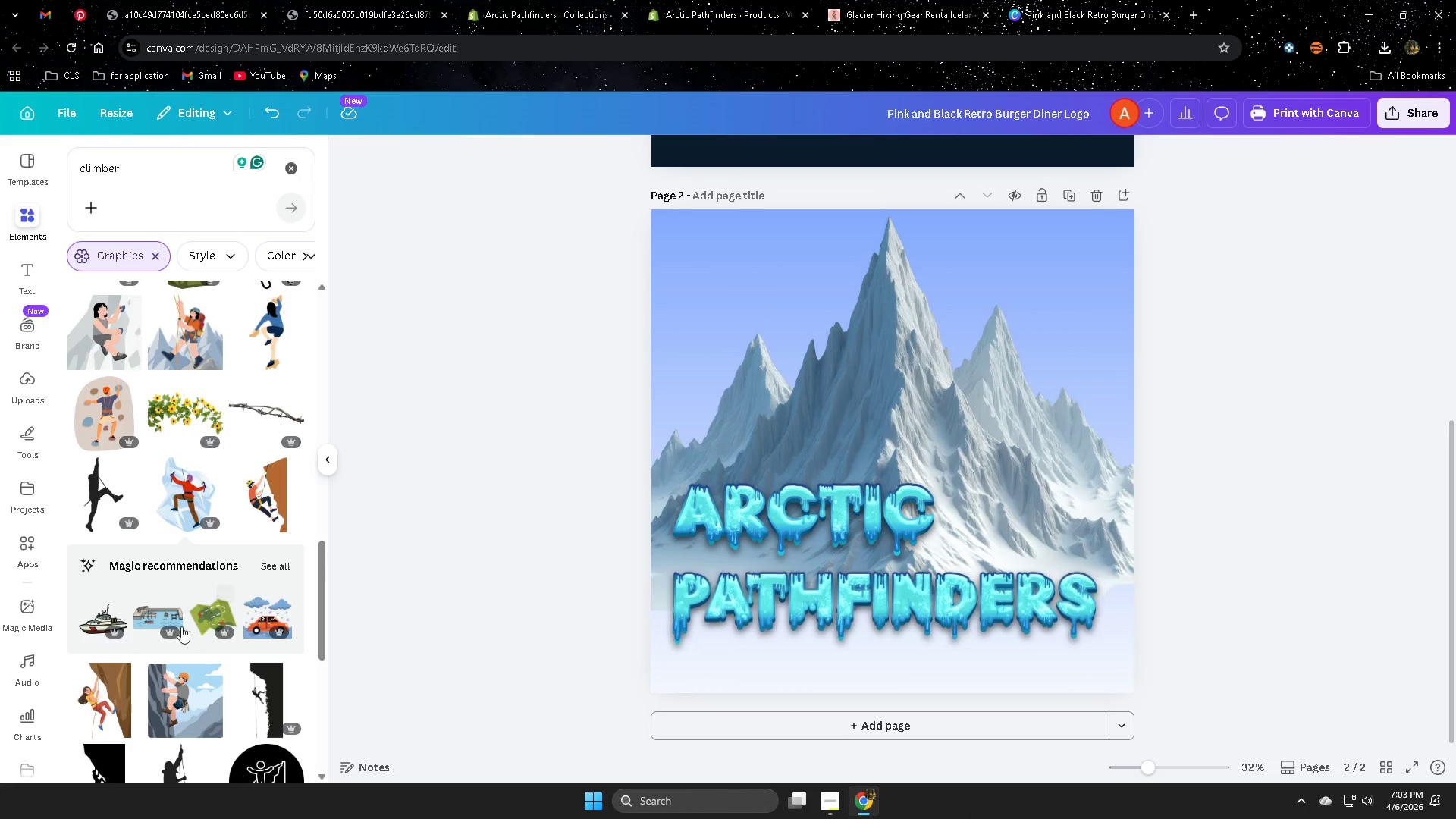 
scroll: coordinate [152, 614], scroll_direction: down, amount: 6.0
 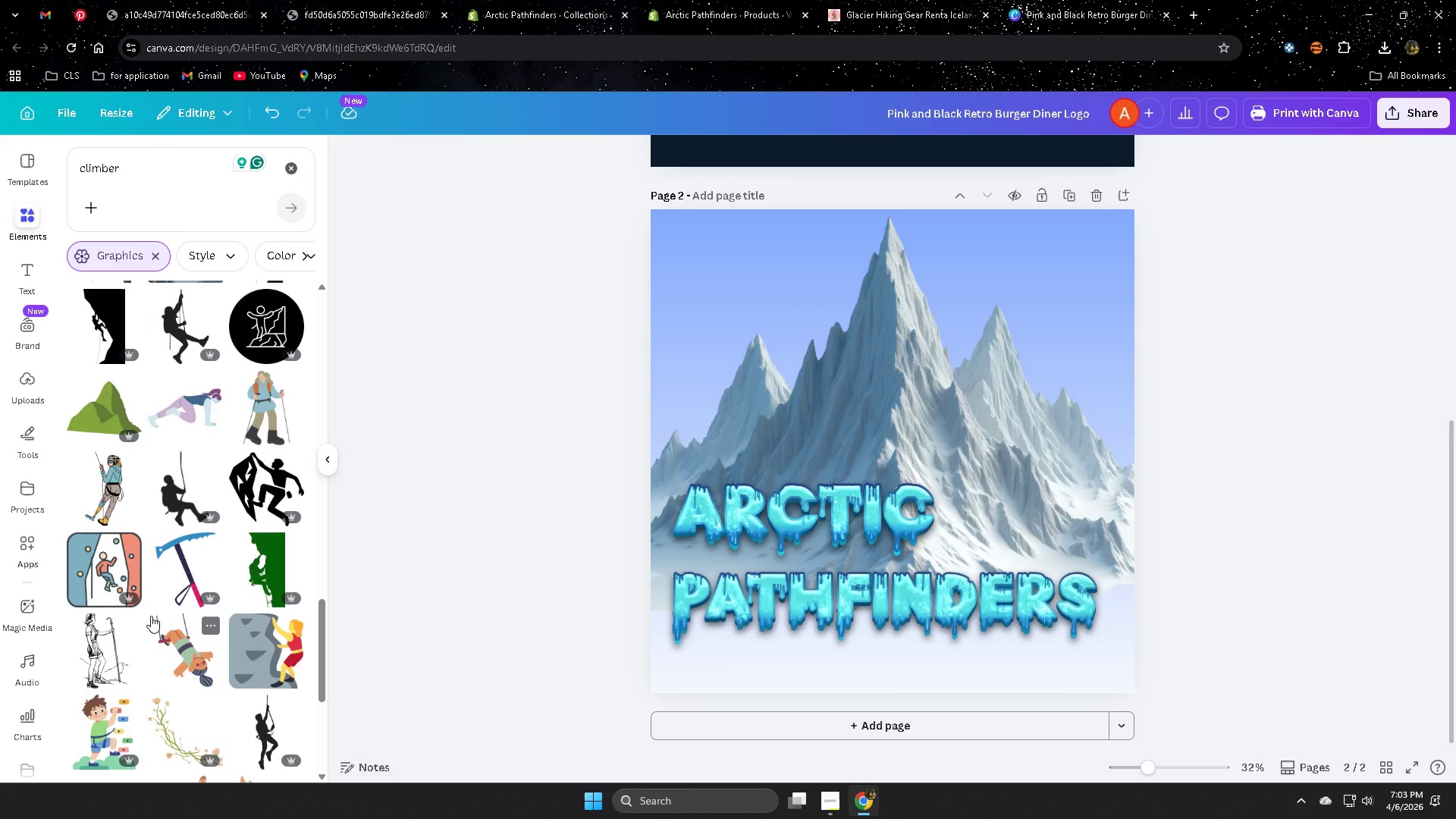 
left_click_drag(start_coordinate=[136, 168], to_coordinate=[73, 166])
 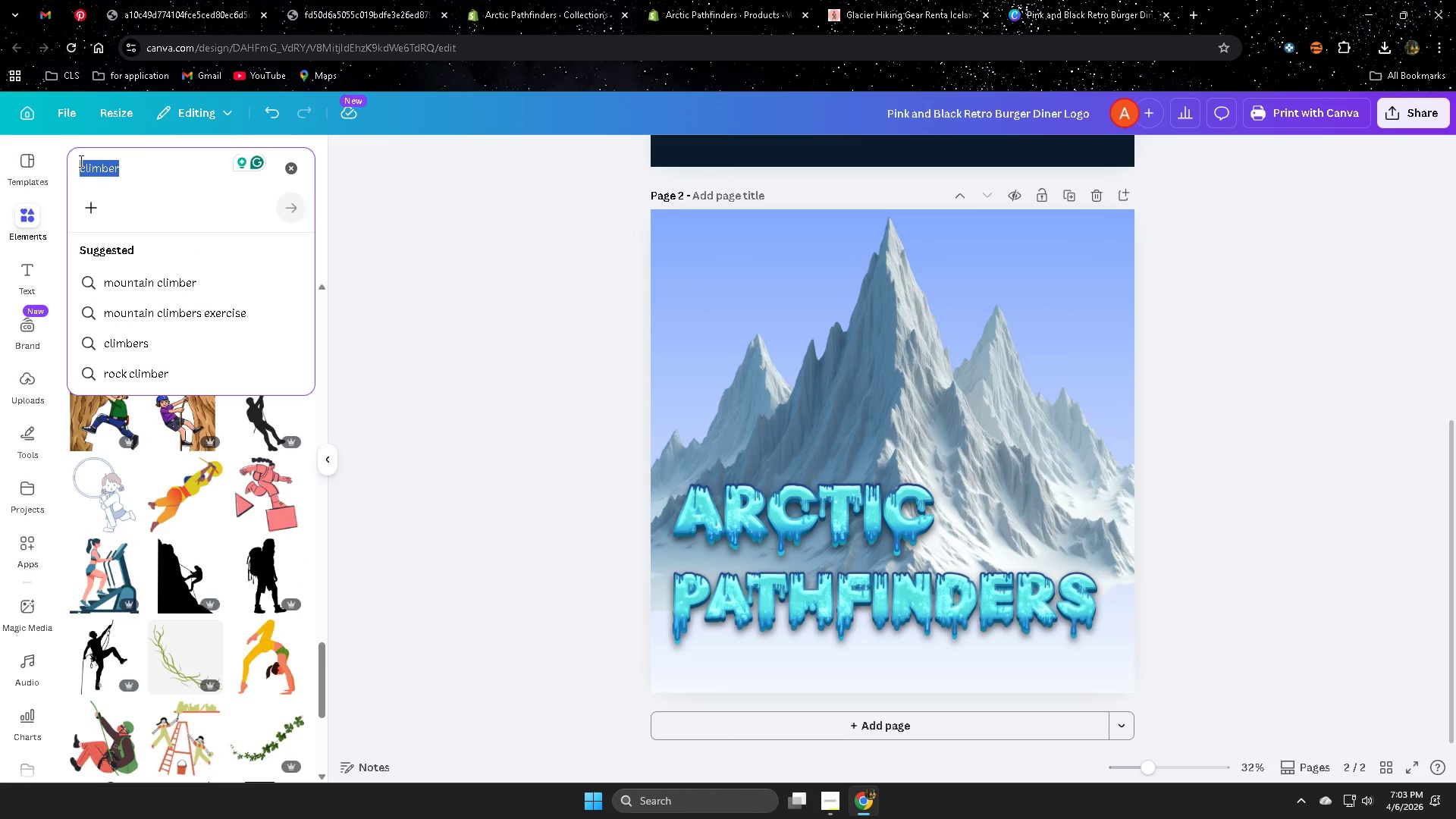 
scroll: coordinate [145, 612], scroll_direction: down, amount: 9.0
 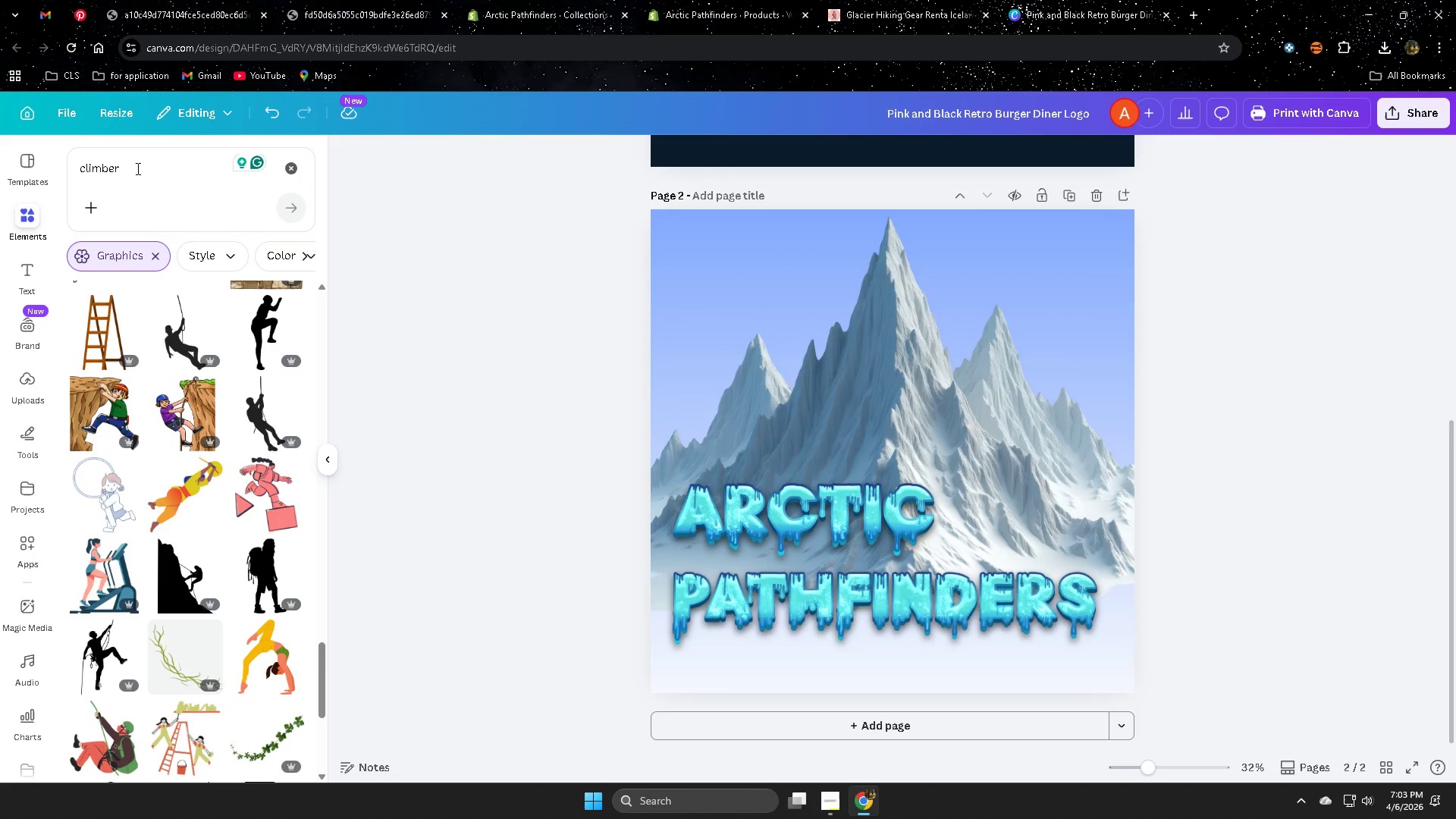 
type(snow maountain)
key(Backspace)
key(Backspace)
key(Backspace)
key(Backspace)
key(Backspace)
key(Backspace)
key(Backspace)
key(Backspace)
type(ountain climber)
 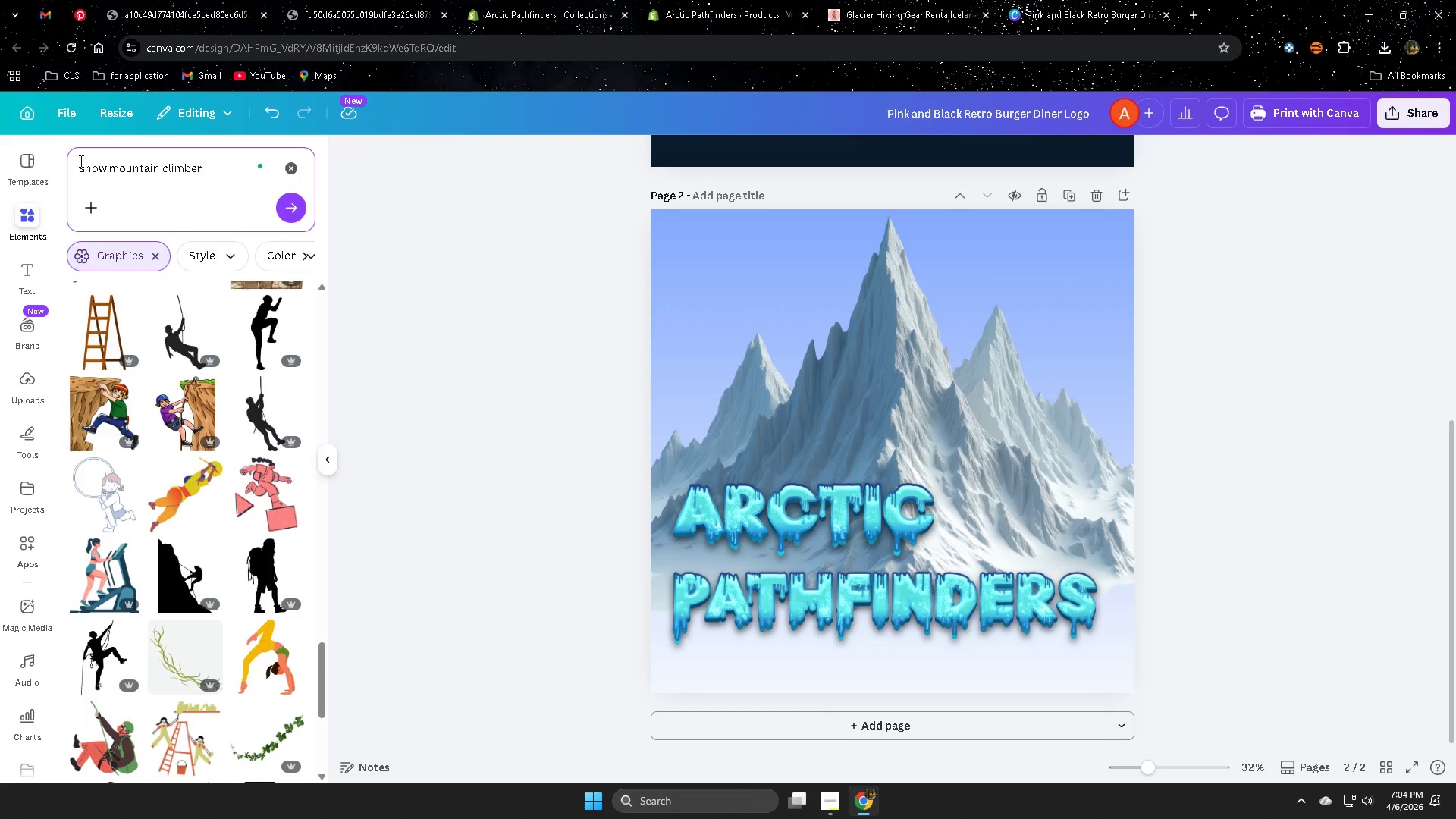 
key(Enter)
 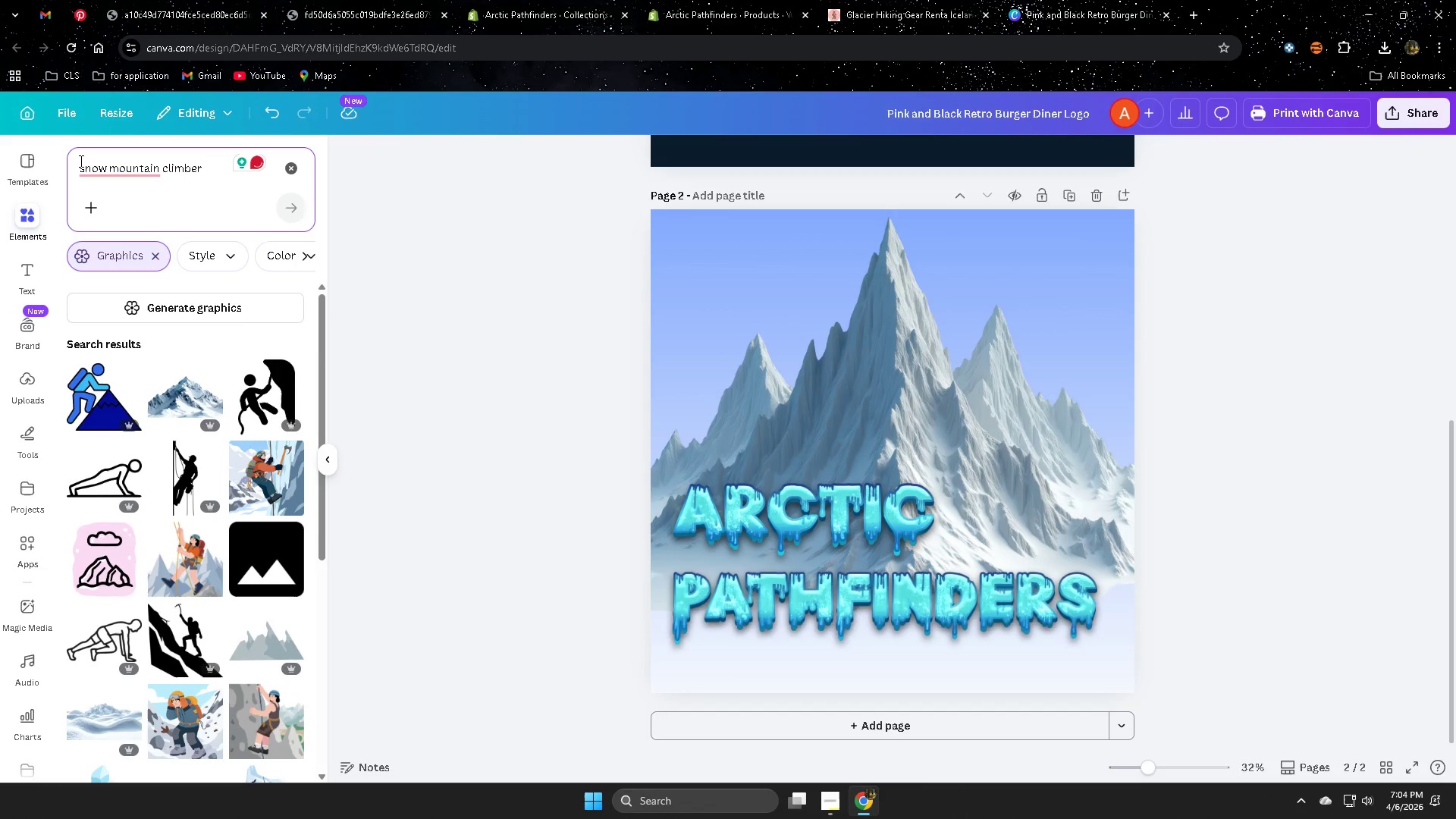 
scroll: coordinate [146, 486], scroll_direction: down, amount: 19.0
 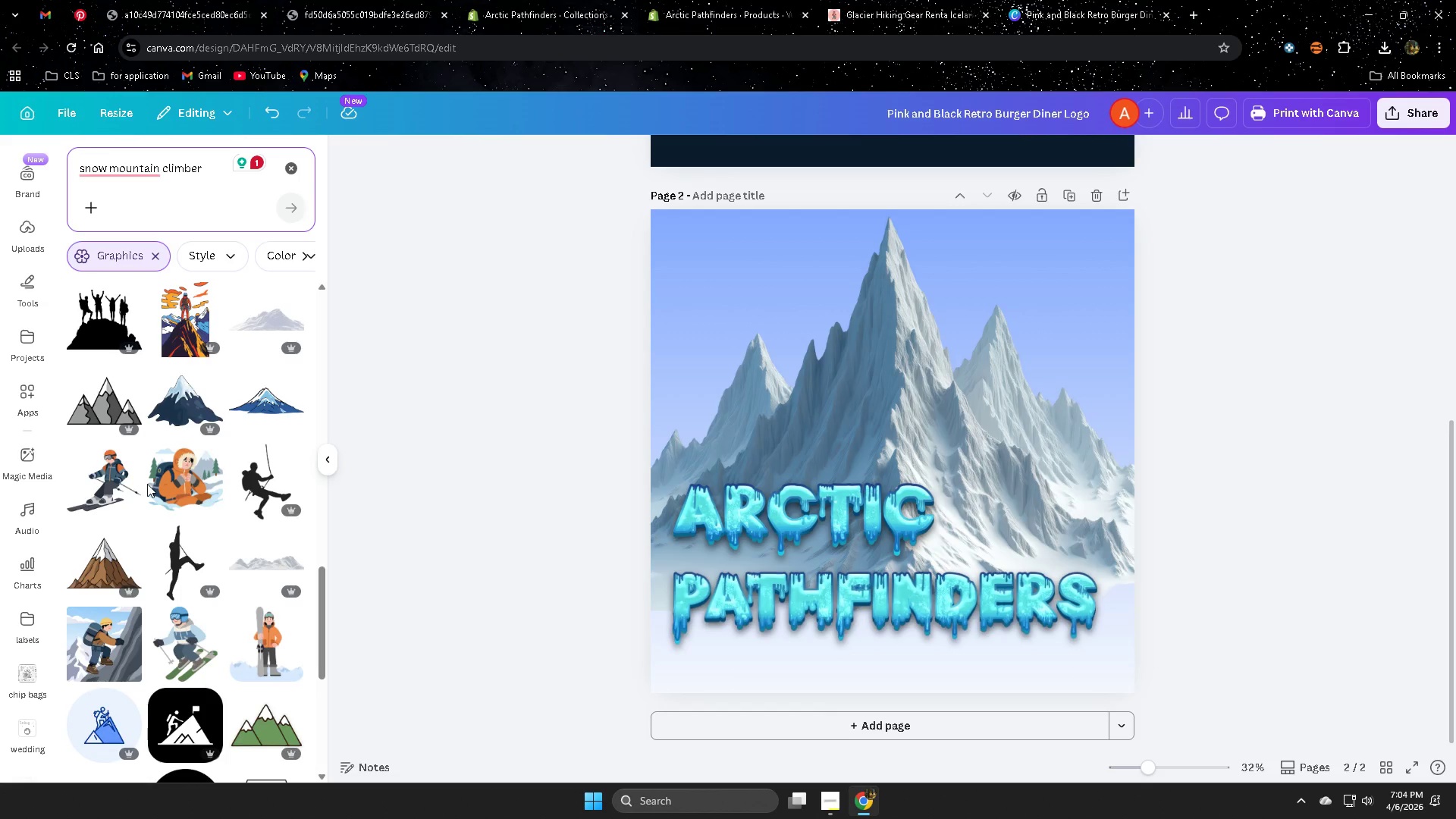 
scroll: coordinate [149, 482], scroll_direction: down, amount: 12.0
 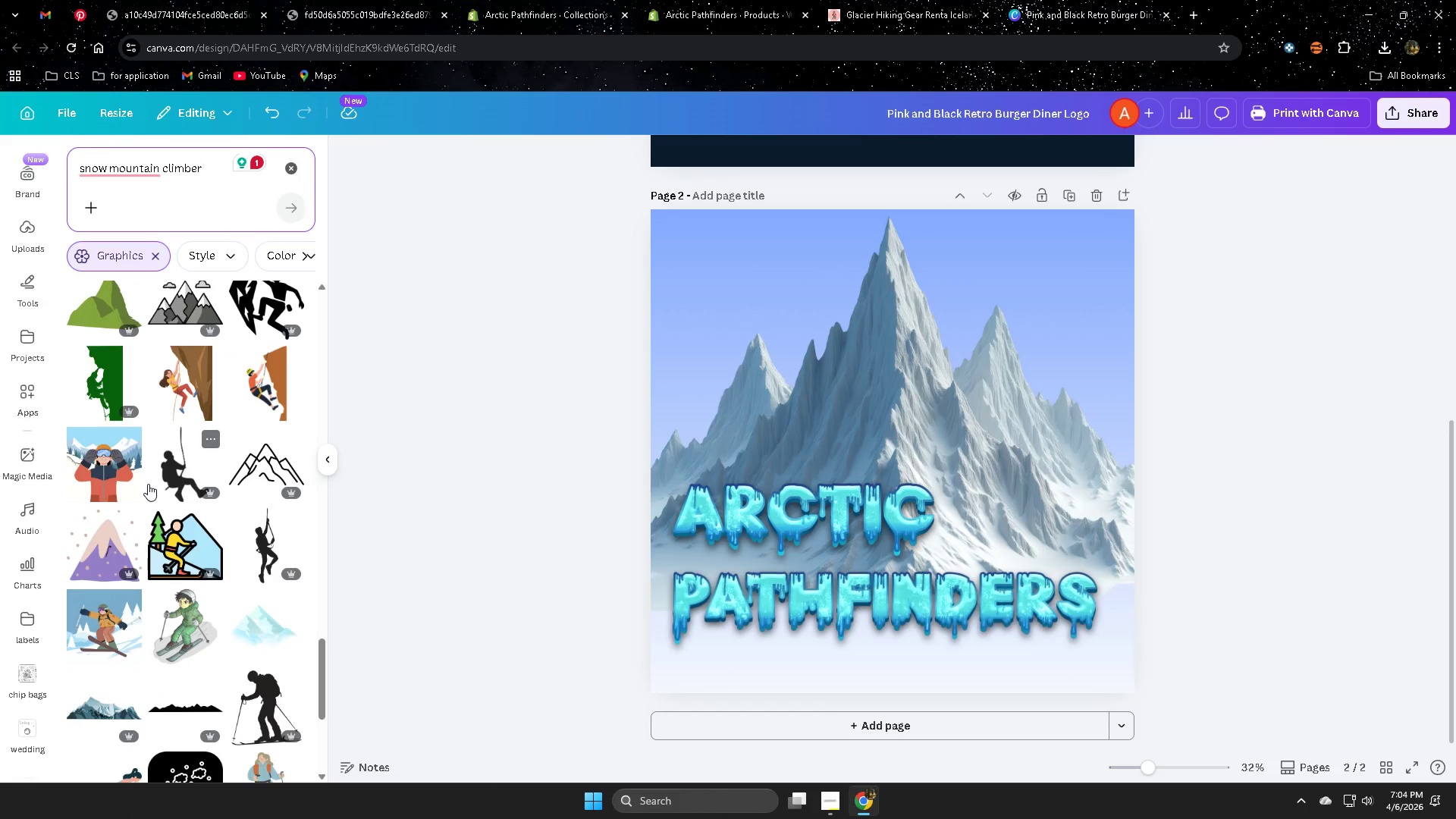 
left_click([246, 399])
 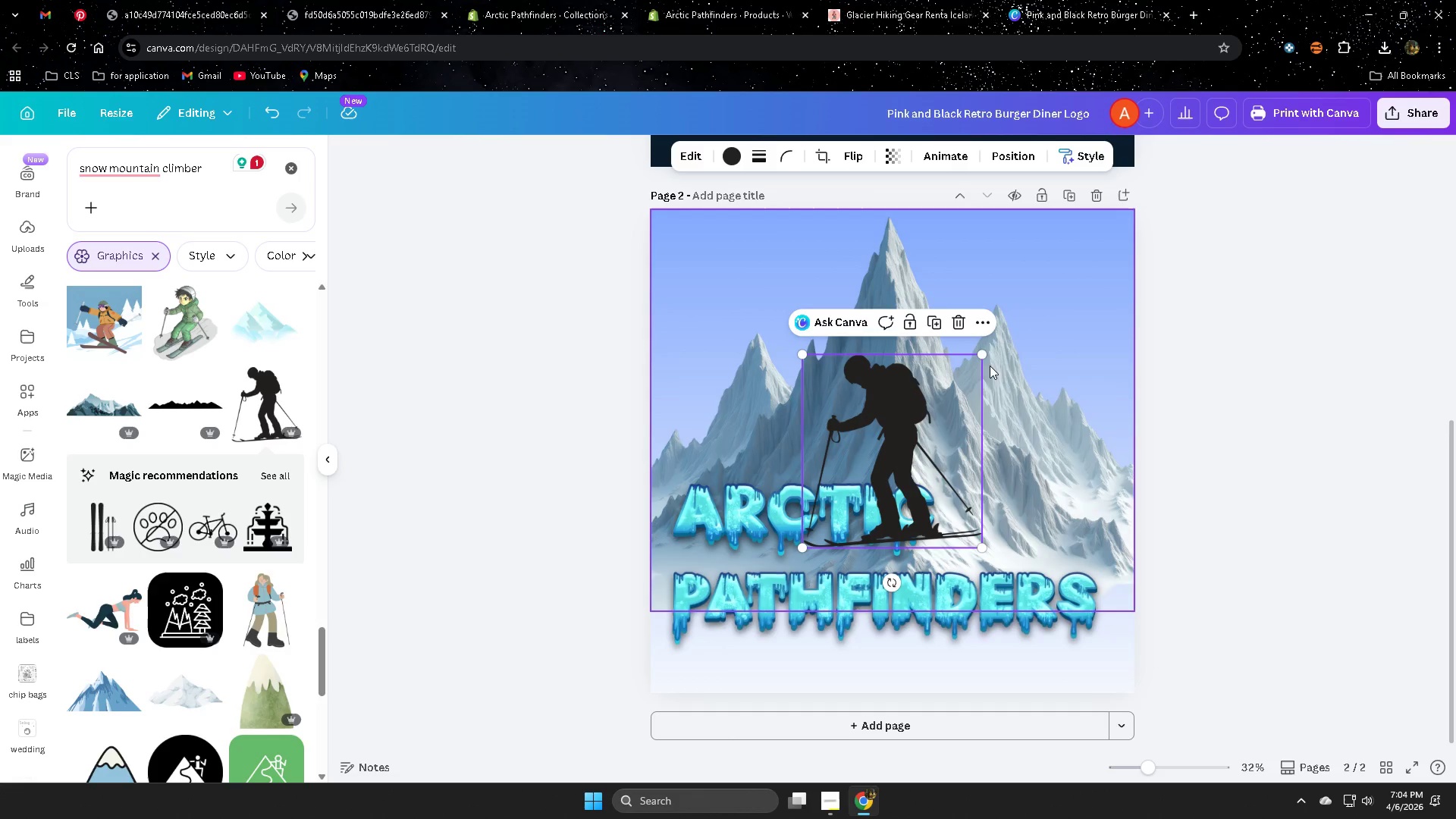 
scroll: coordinate [146, 486], scroll_direction: down, amount: 4.0
 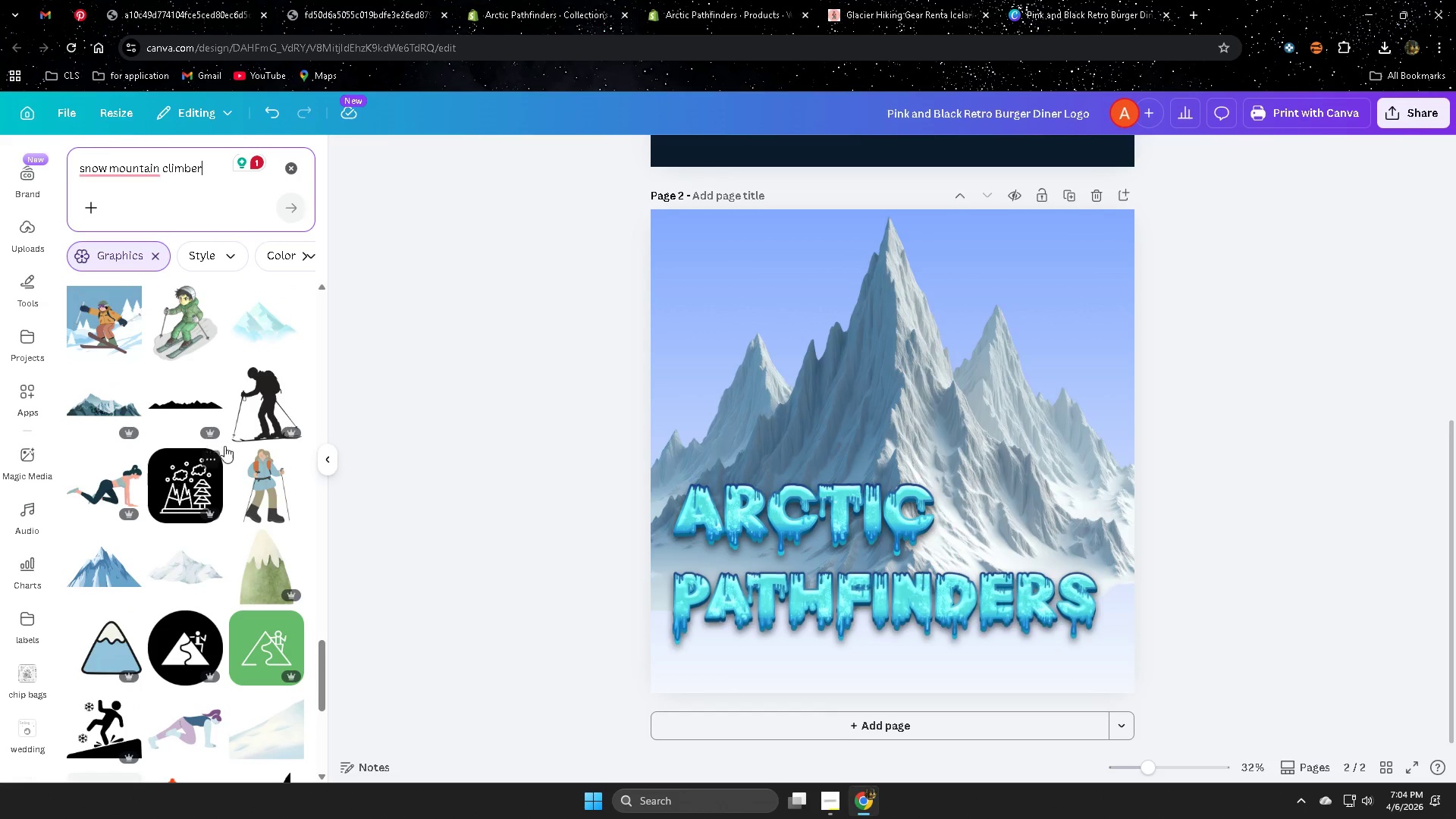 
left_click_drag(start_coordinate=[986, 356], to_coordinate=[835, 488])
 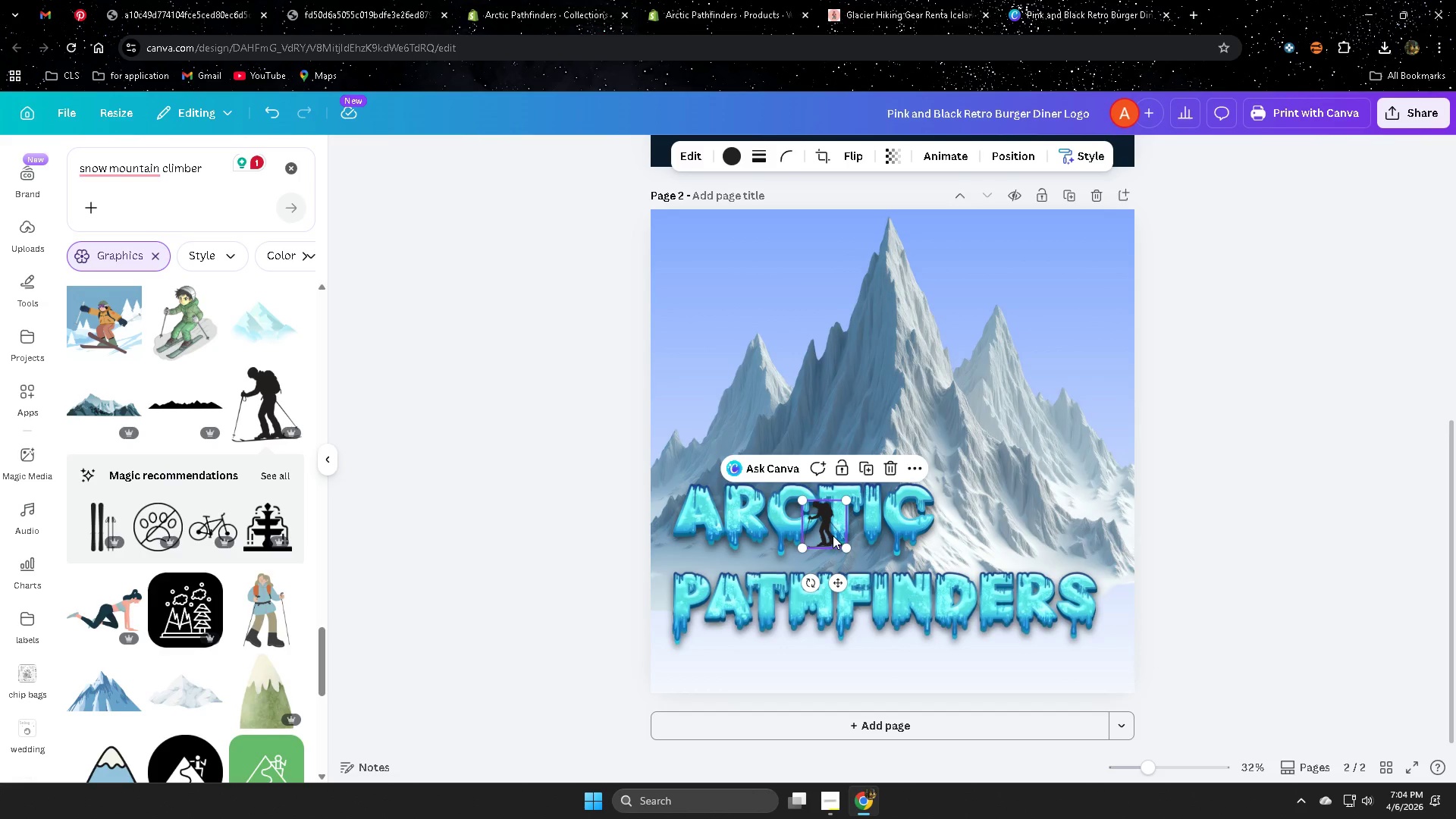 
left_click_drag(start_coordinate=[833, 535], to_coordinate=[1055, 557])
 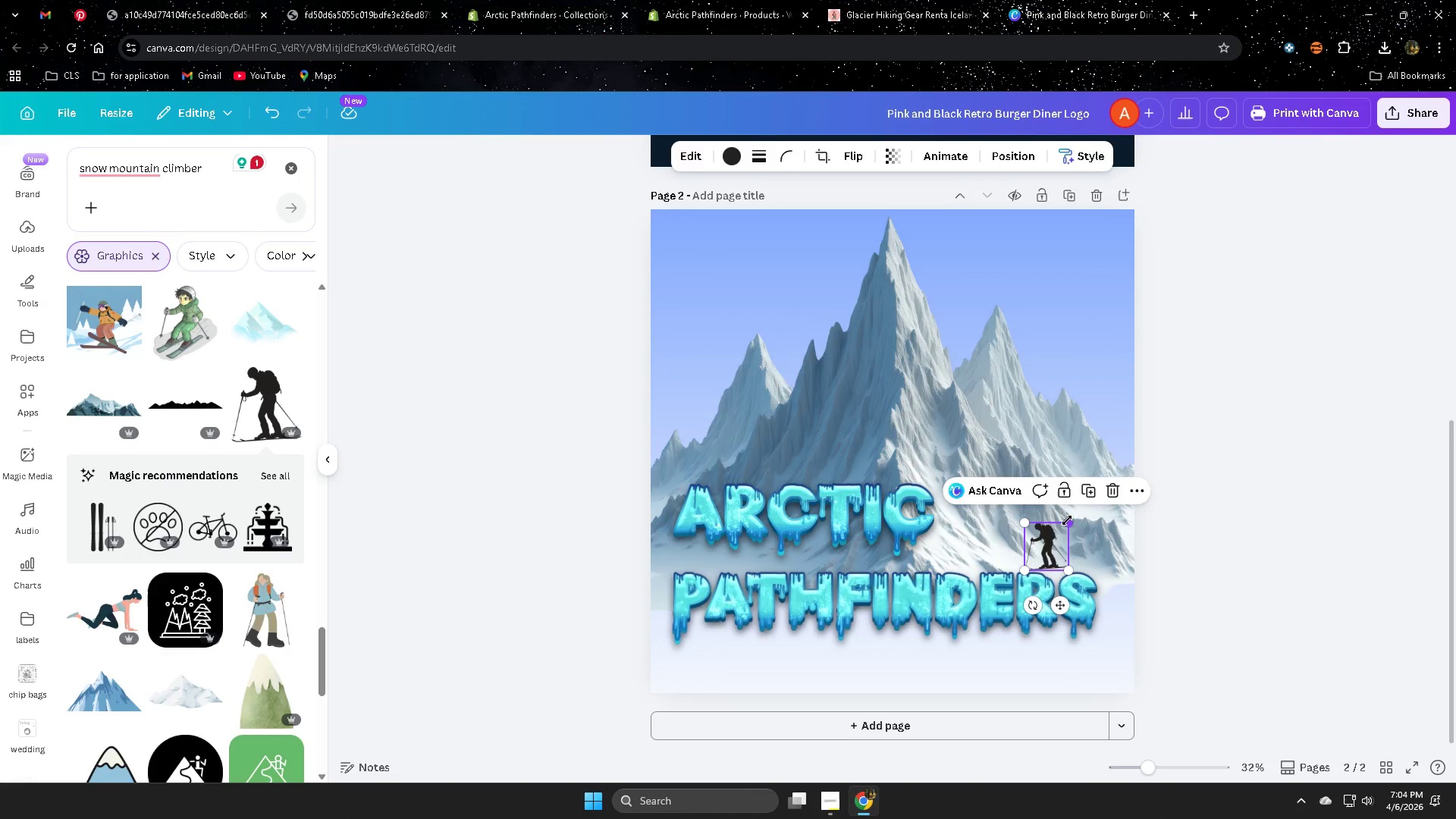 
left_click_drag(start_coordinate=[1068, 522], to_coordinate=[1039, 551])
 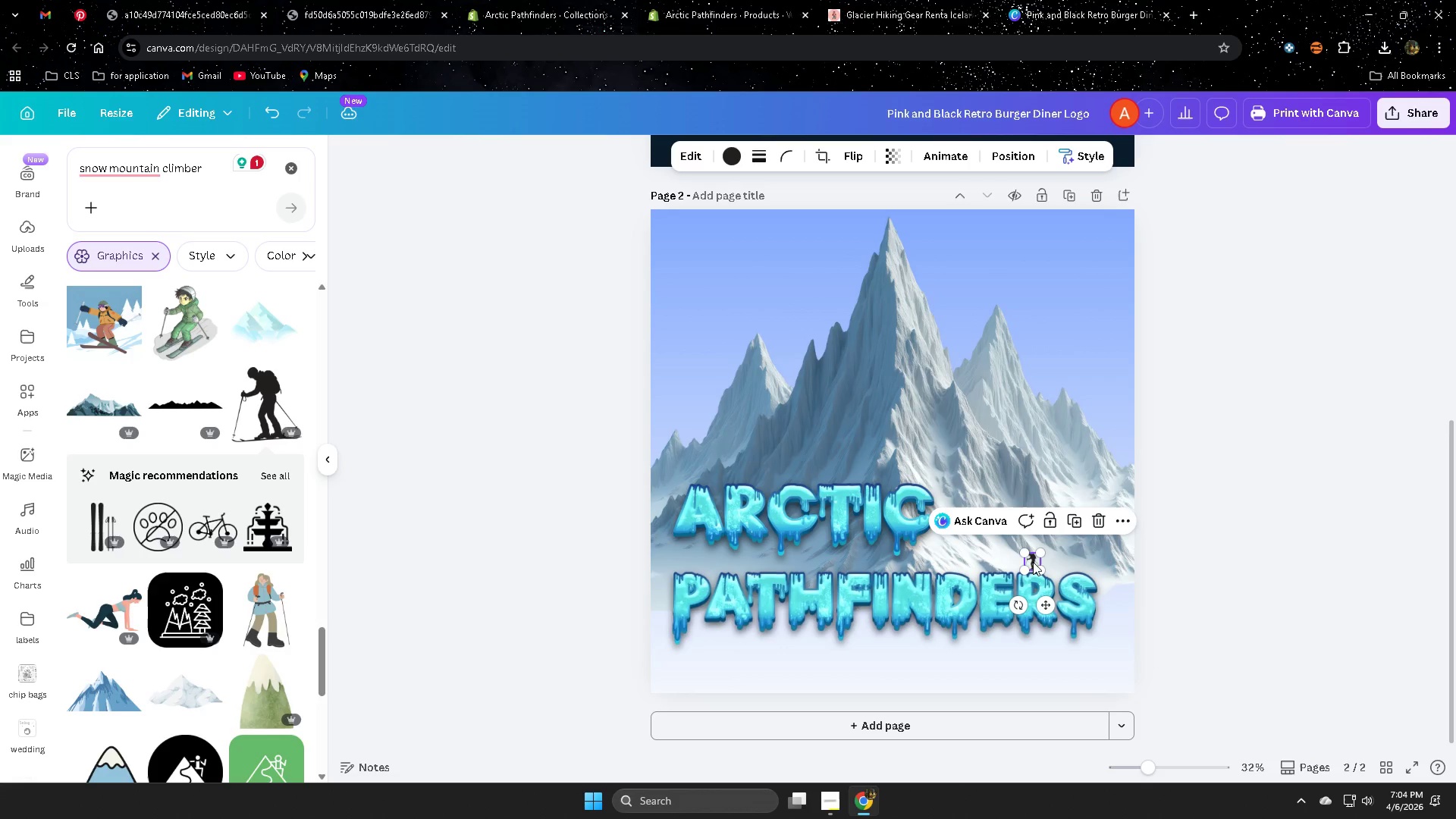 
left_click_drag(start_coordinate=[1033, 562], to_coordinate=[1084, 508])
 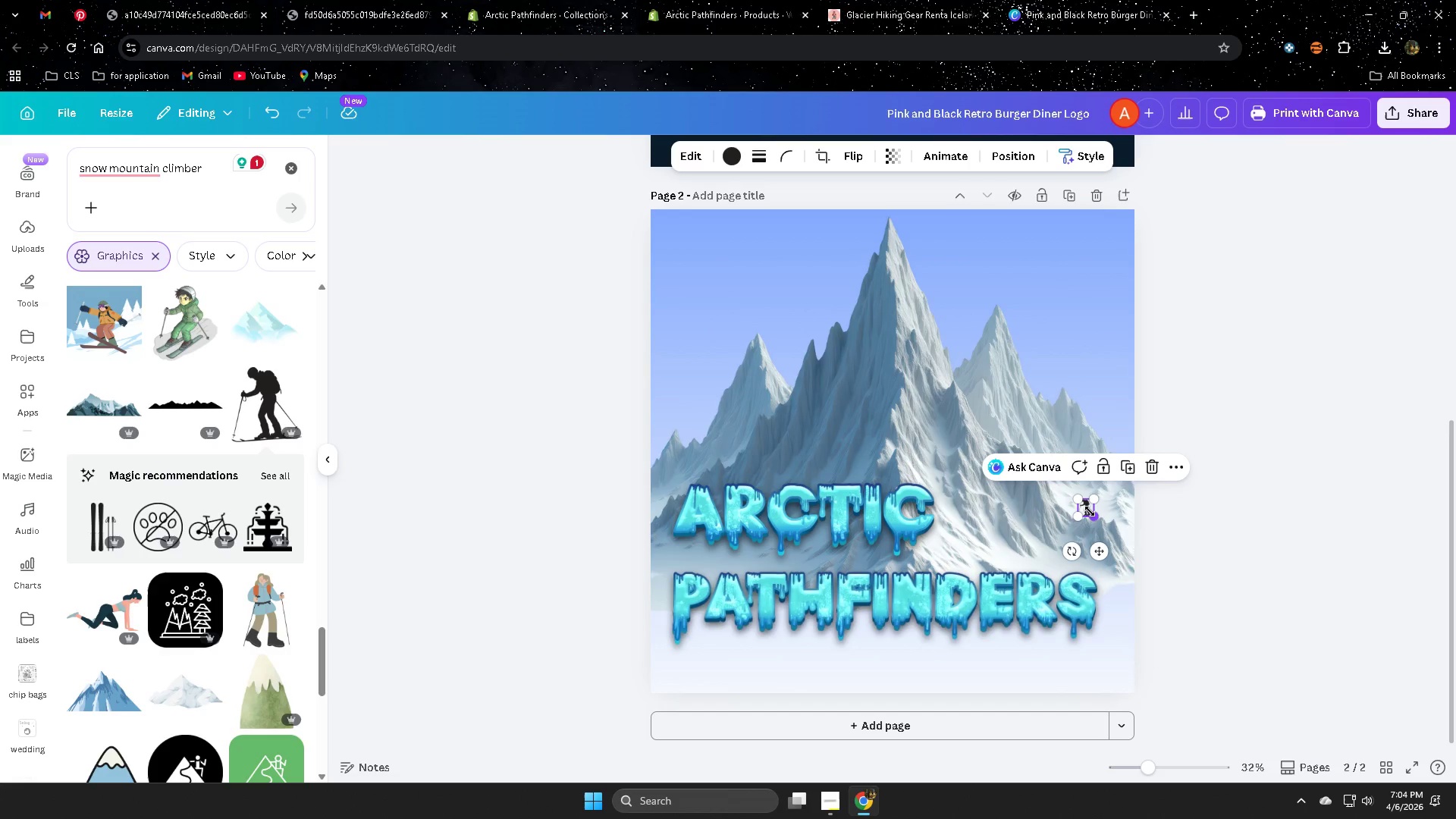 
left_click_drag(start_coordinate=[1084, 504], to_coordinate=[1081, 497])
 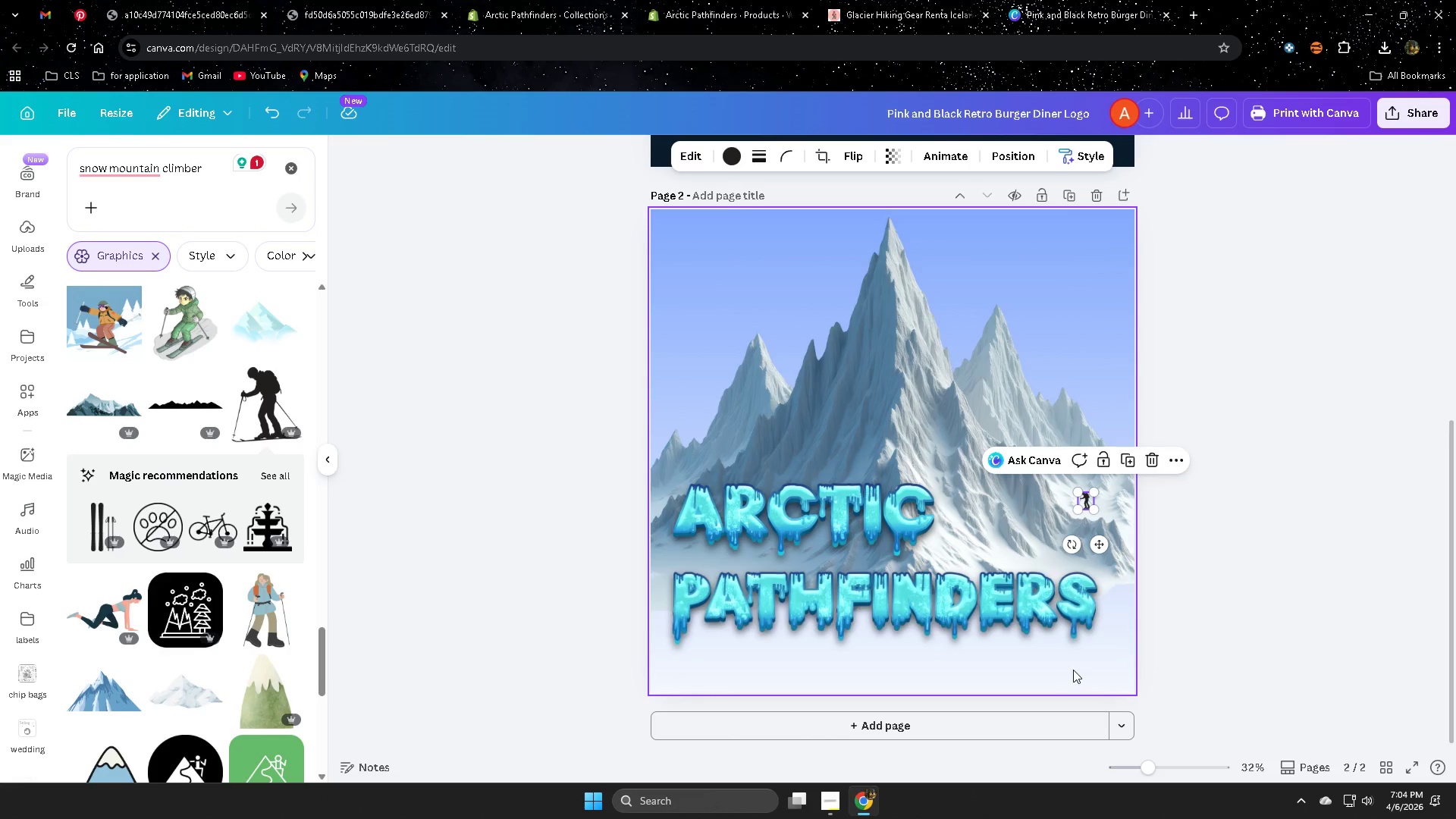 
left_click([1081, 664])
 